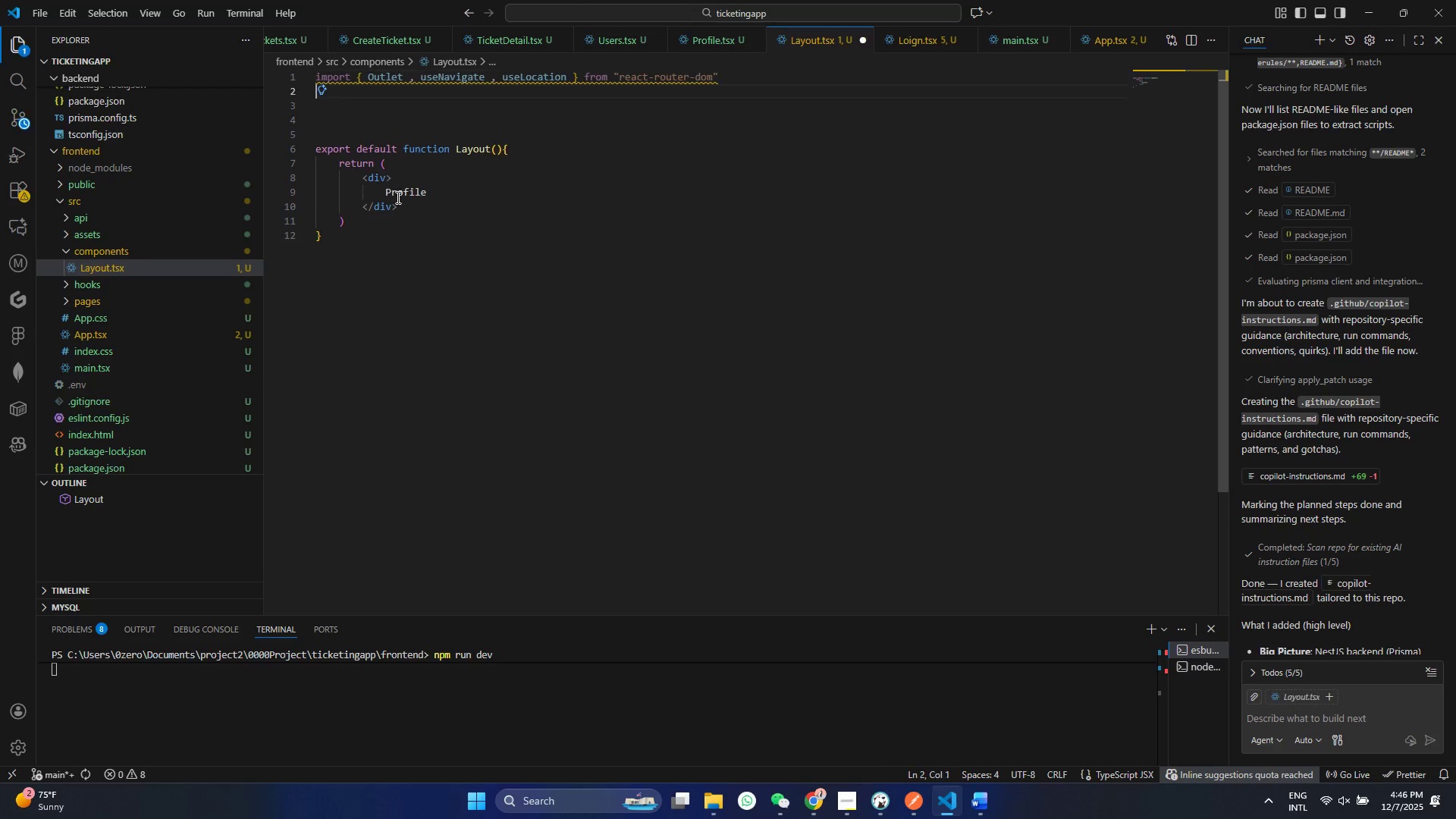 
key(Enter)
 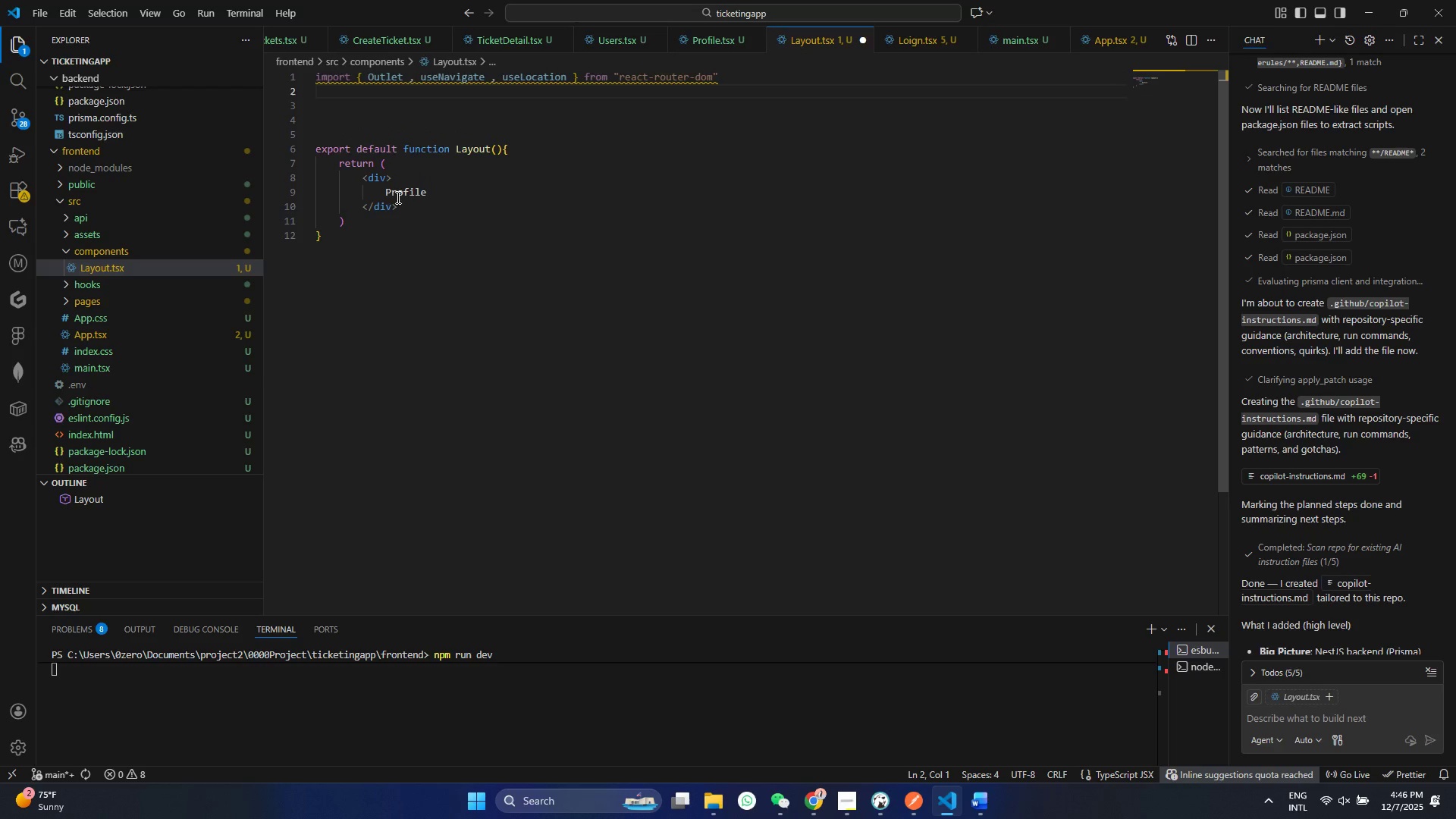 
type(ipirt {)
 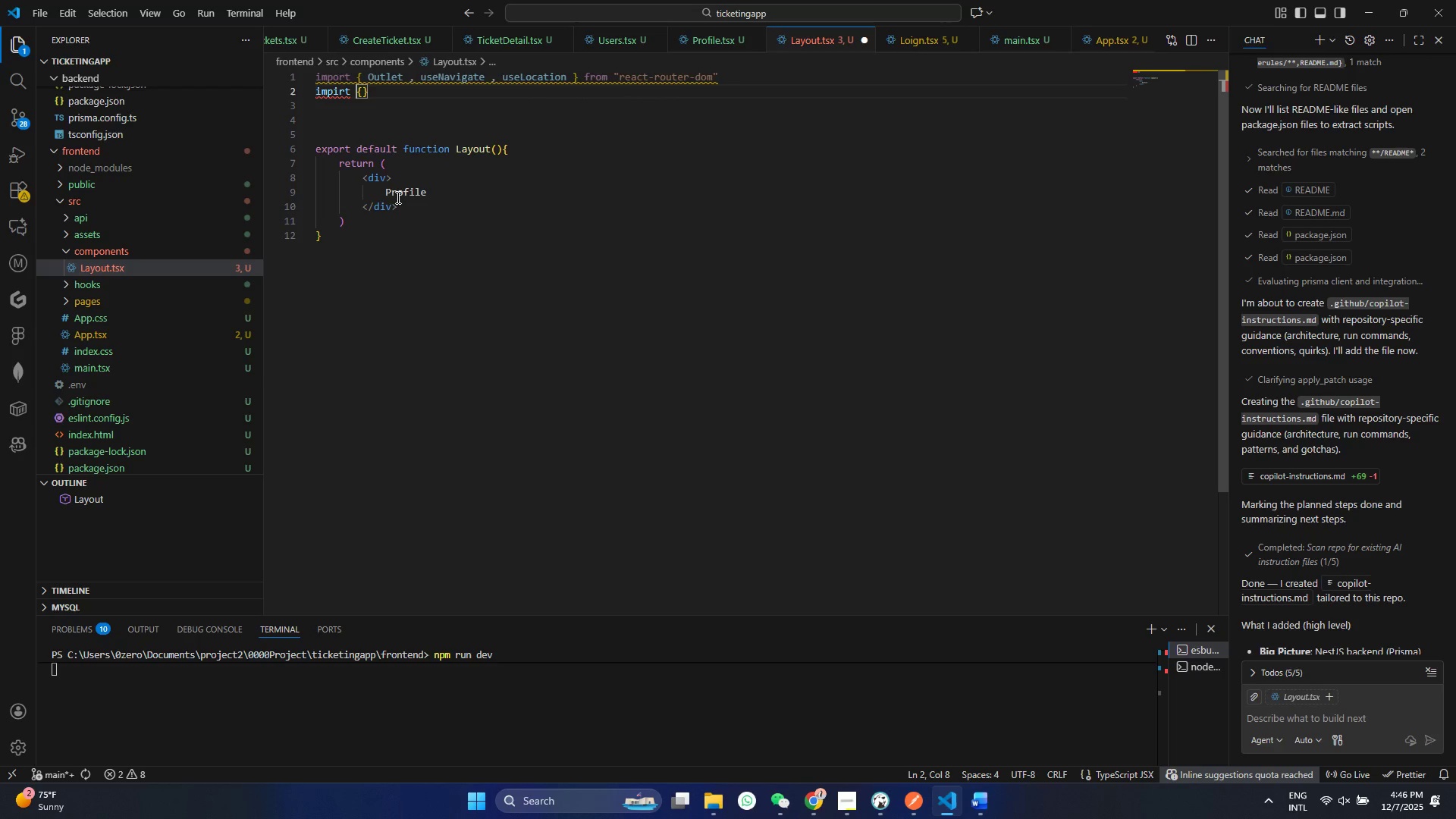 
hold_key(key=M, duration=16.05)
 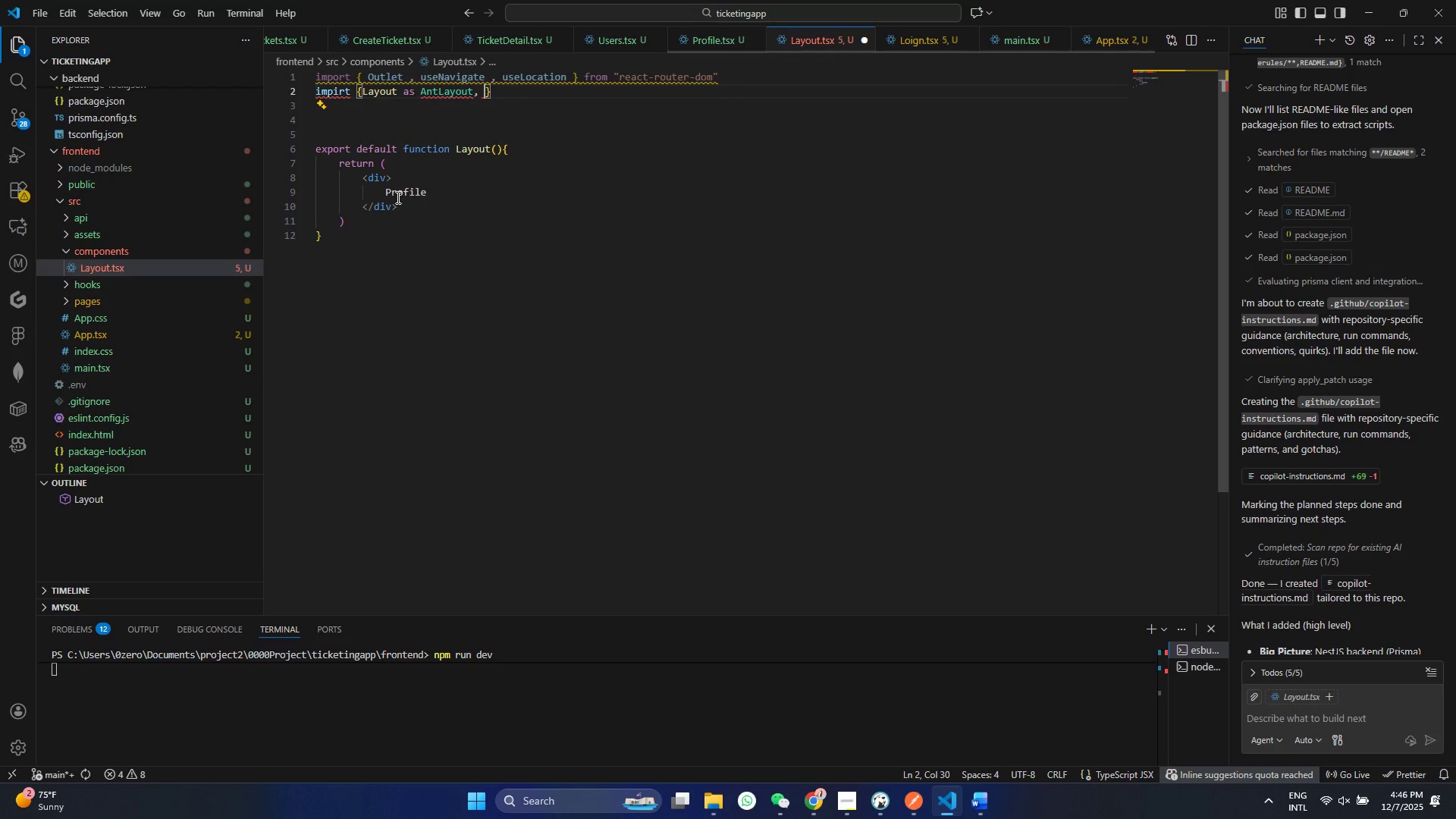 
key(ArrowLeft)
 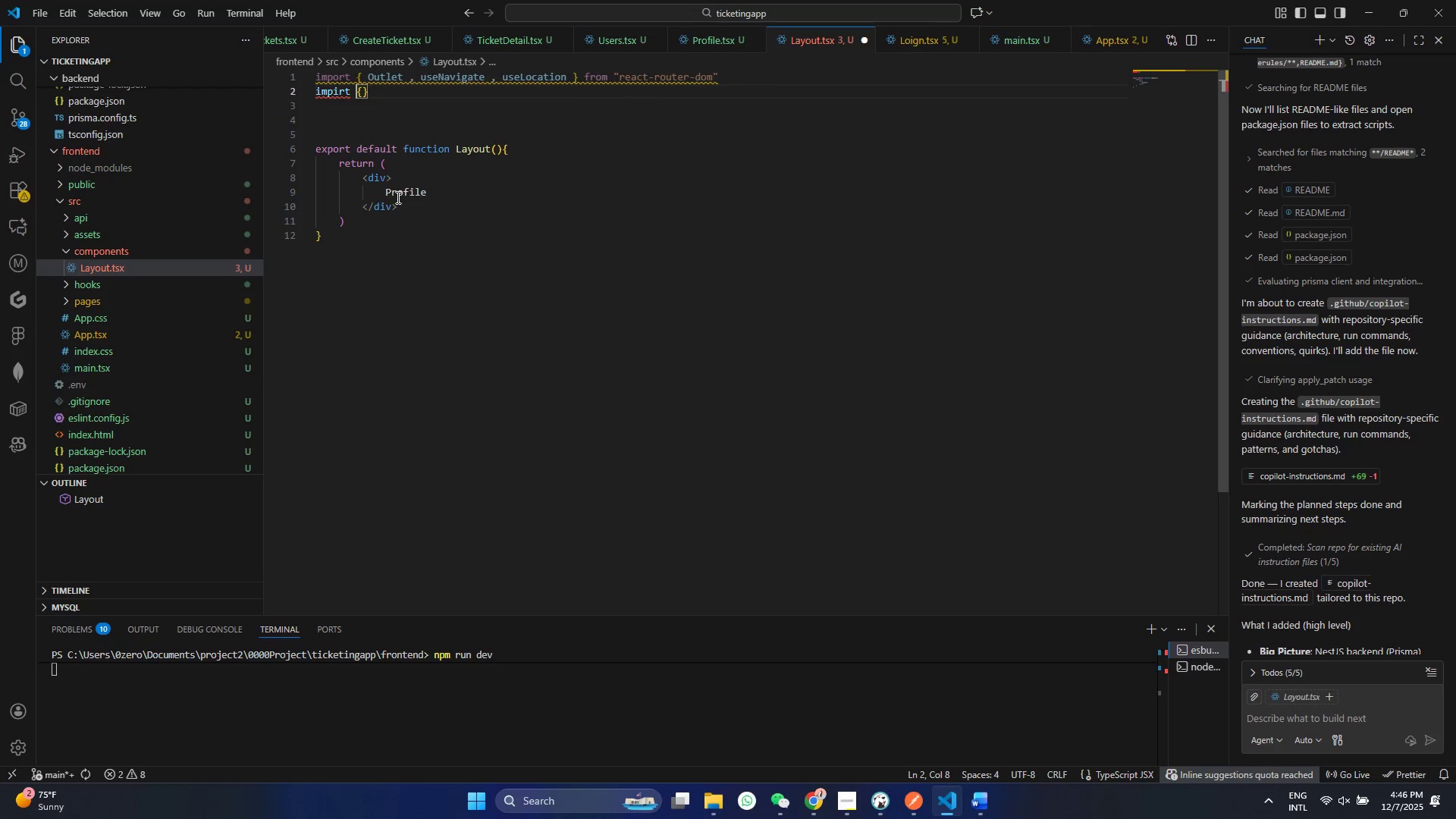 
key(ArrowRight)
 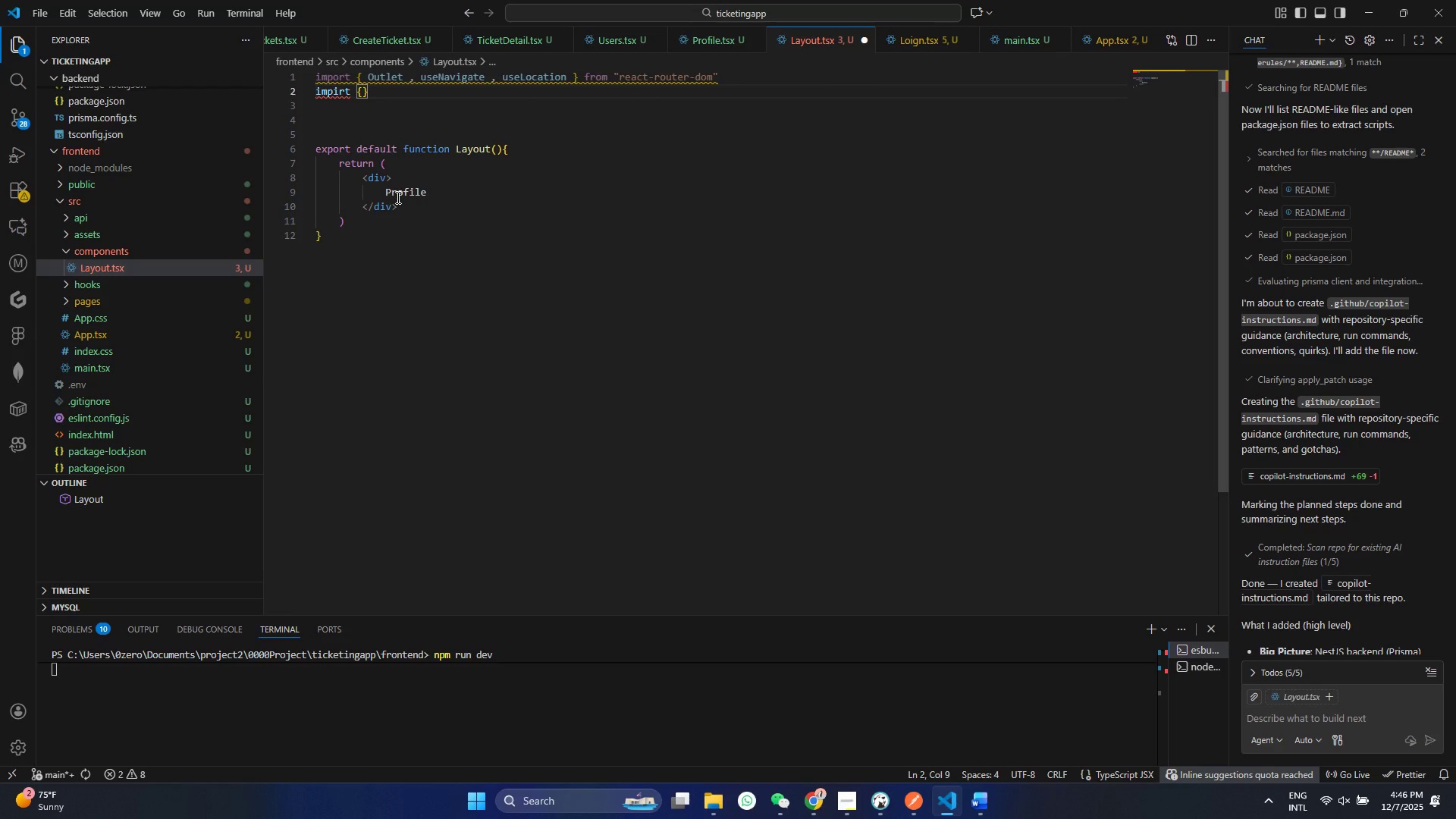 
type(Ly)
 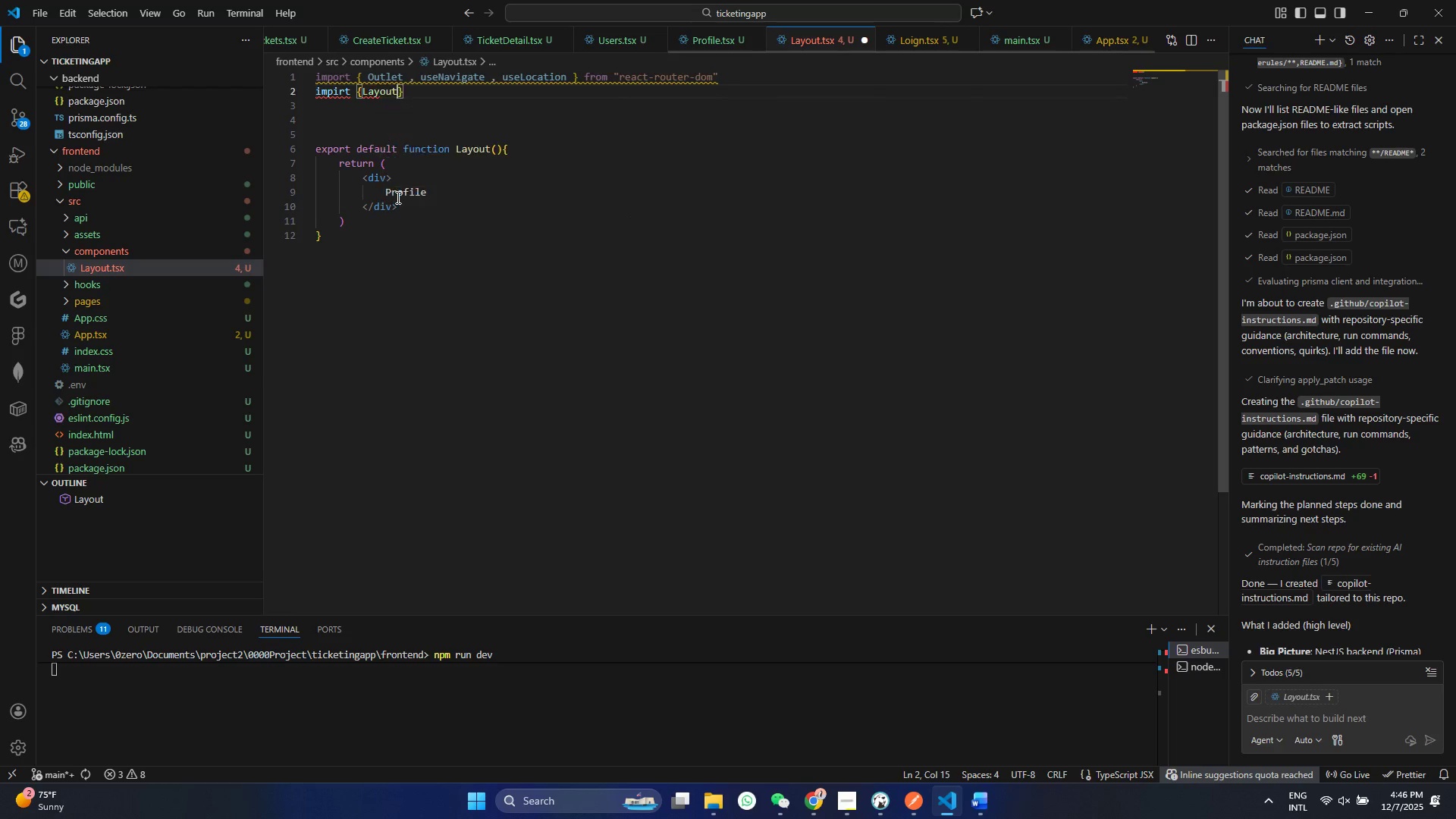 
hold_key(key=A, duration=2.64)
 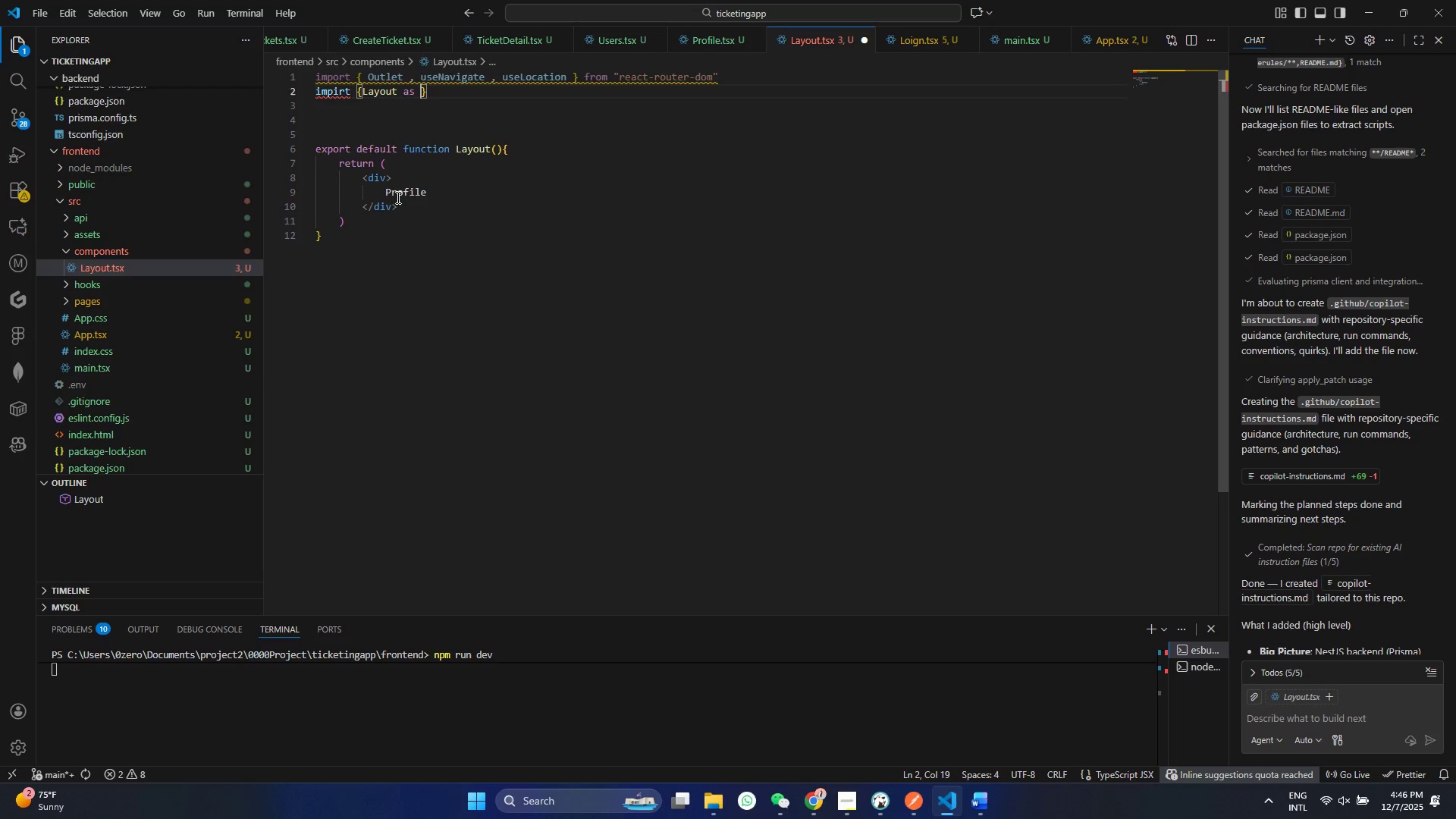 
key(Enter)
 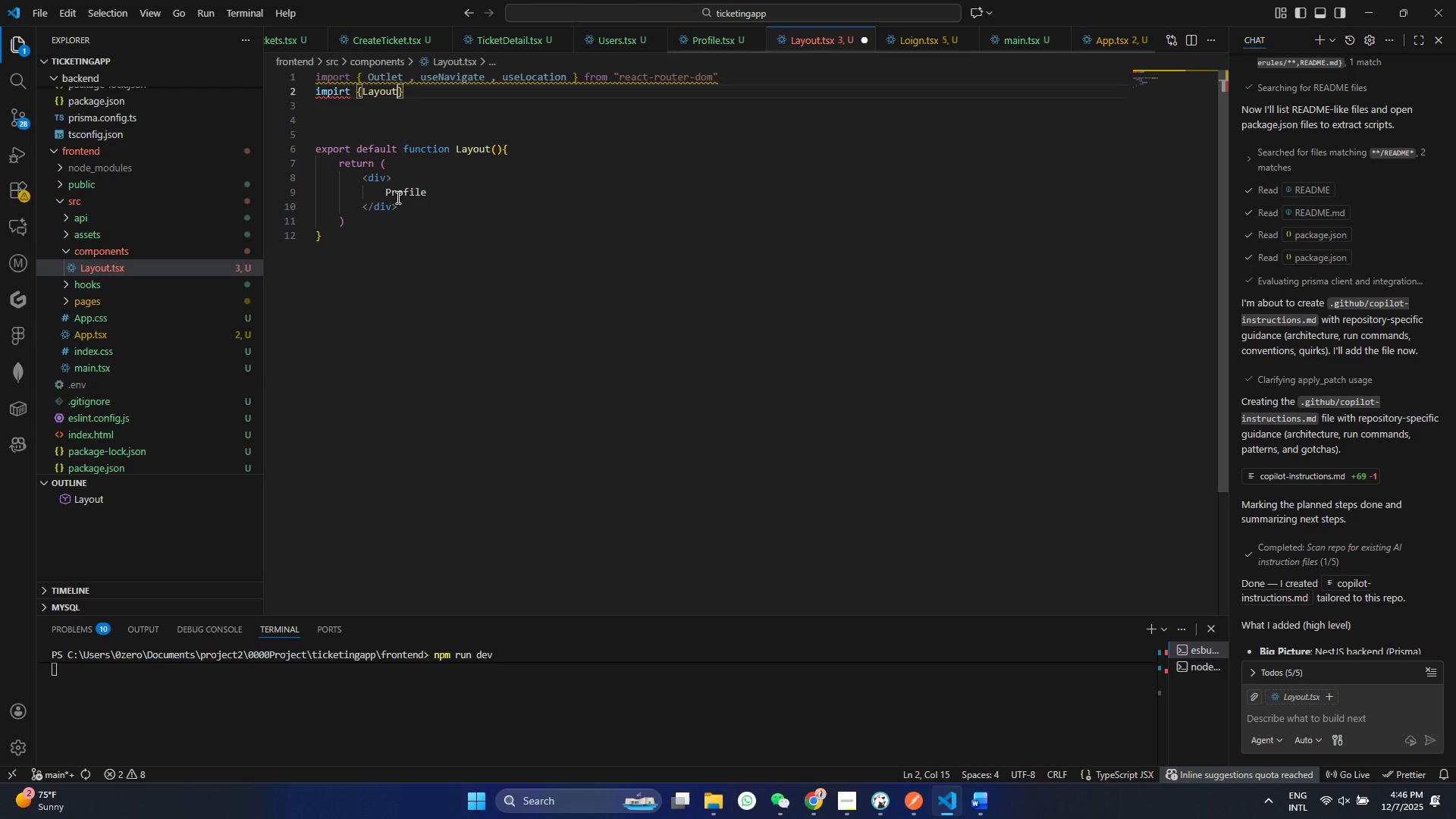 
type( s AtLayout, )
key(Backspace)
type(Eu)
 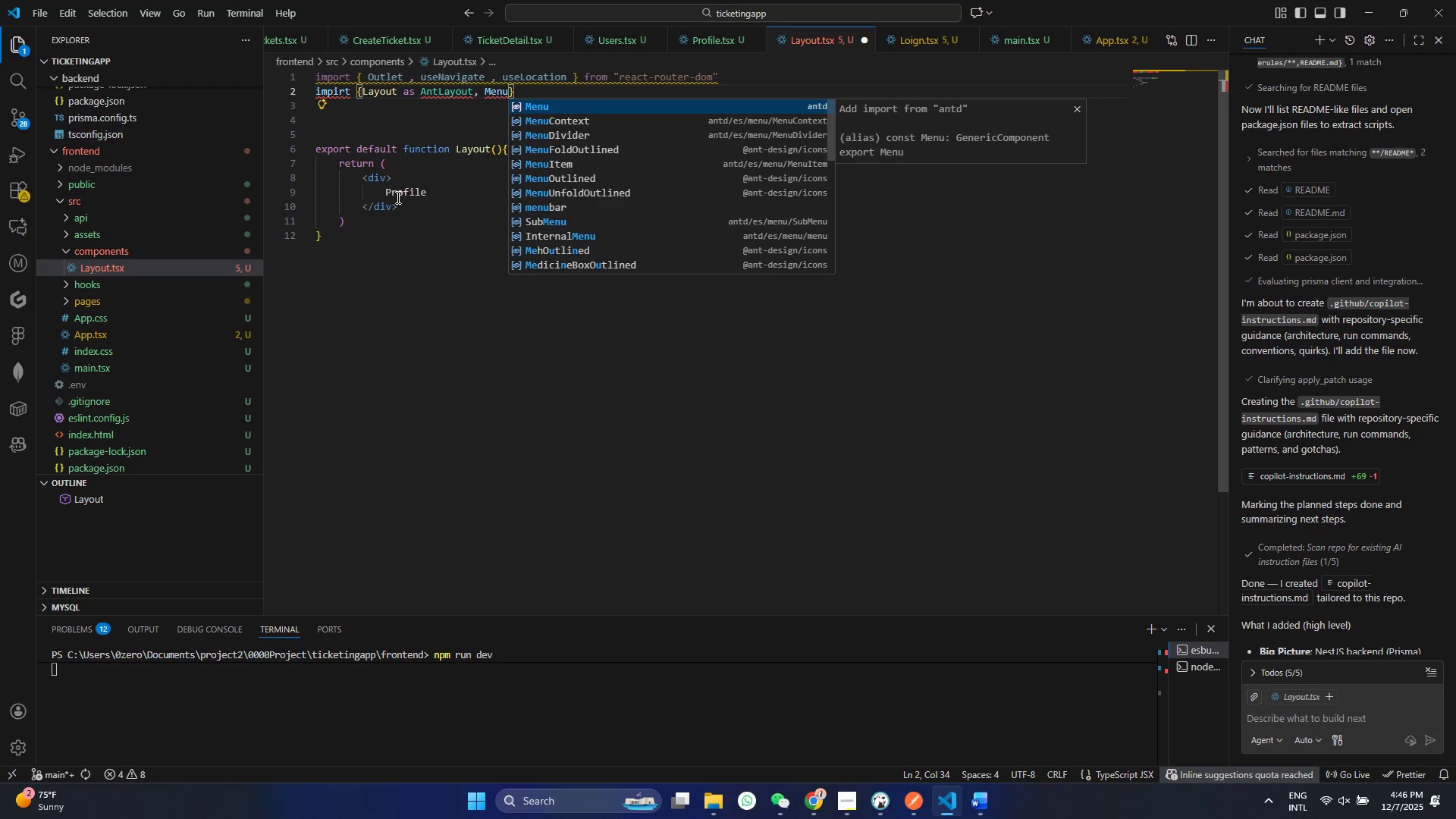 
hold_key(key=N, duration=7.78)
 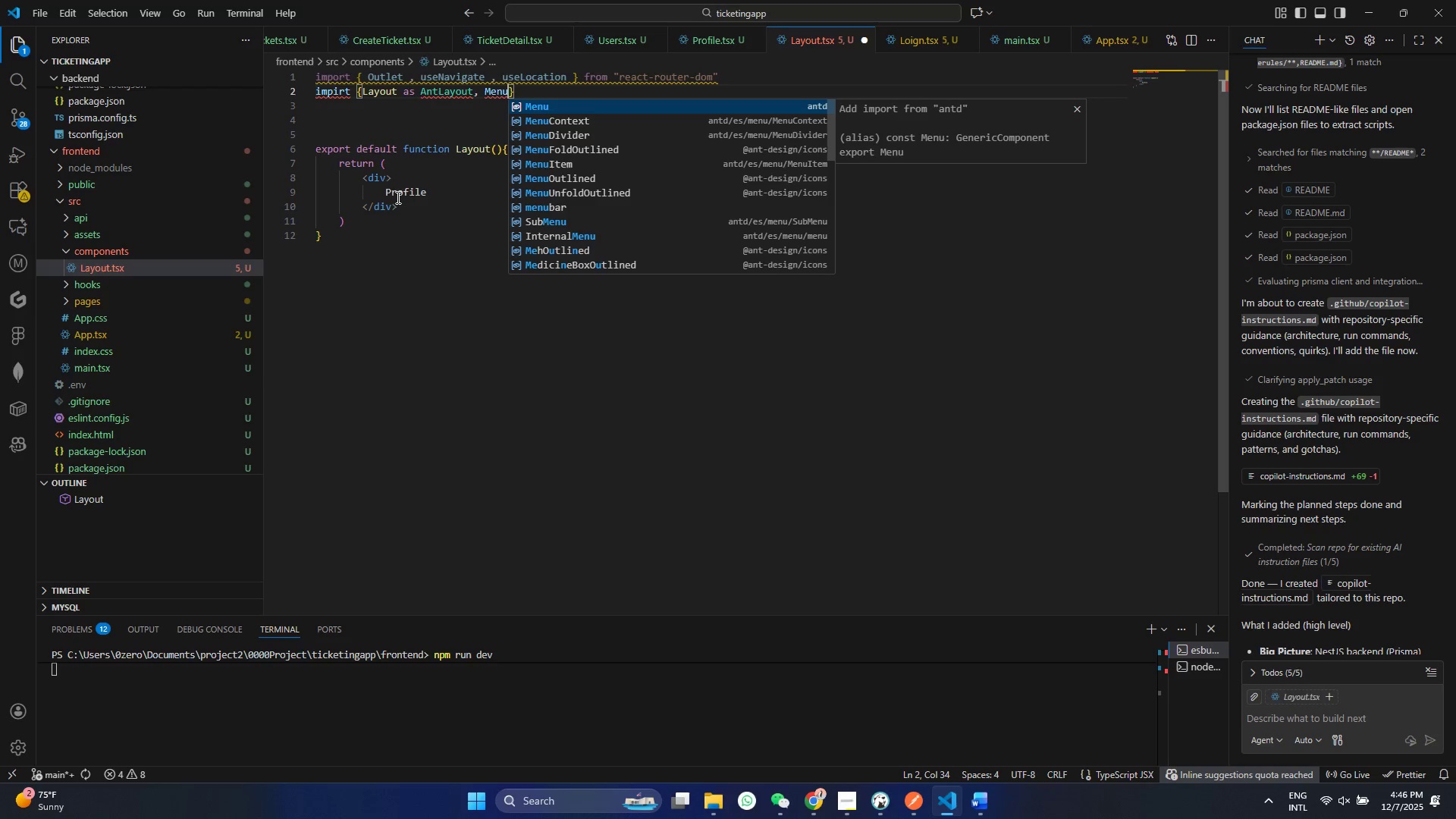 
hold_key(key=M, duration=1.0)
 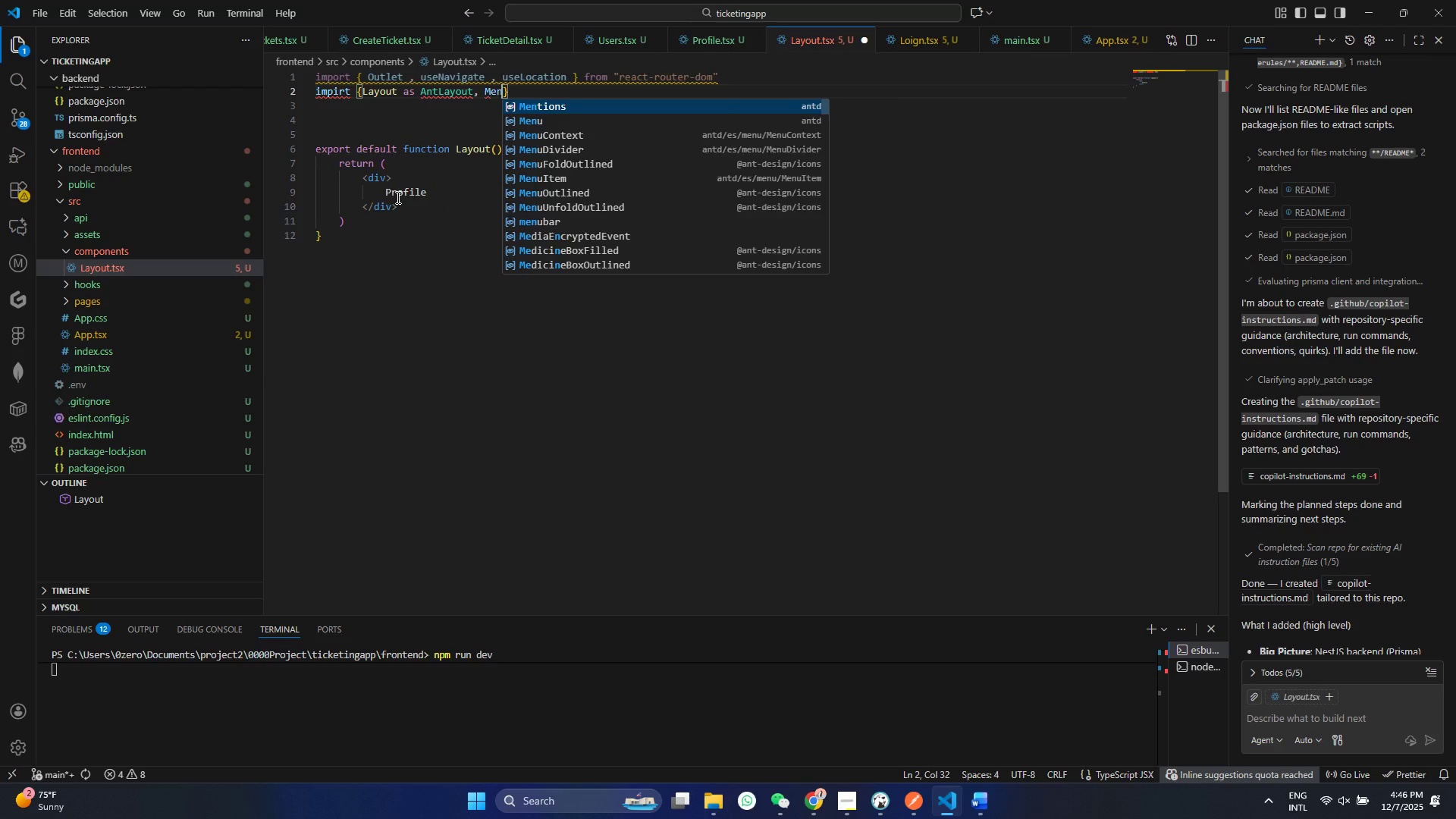 
key(Enter)
 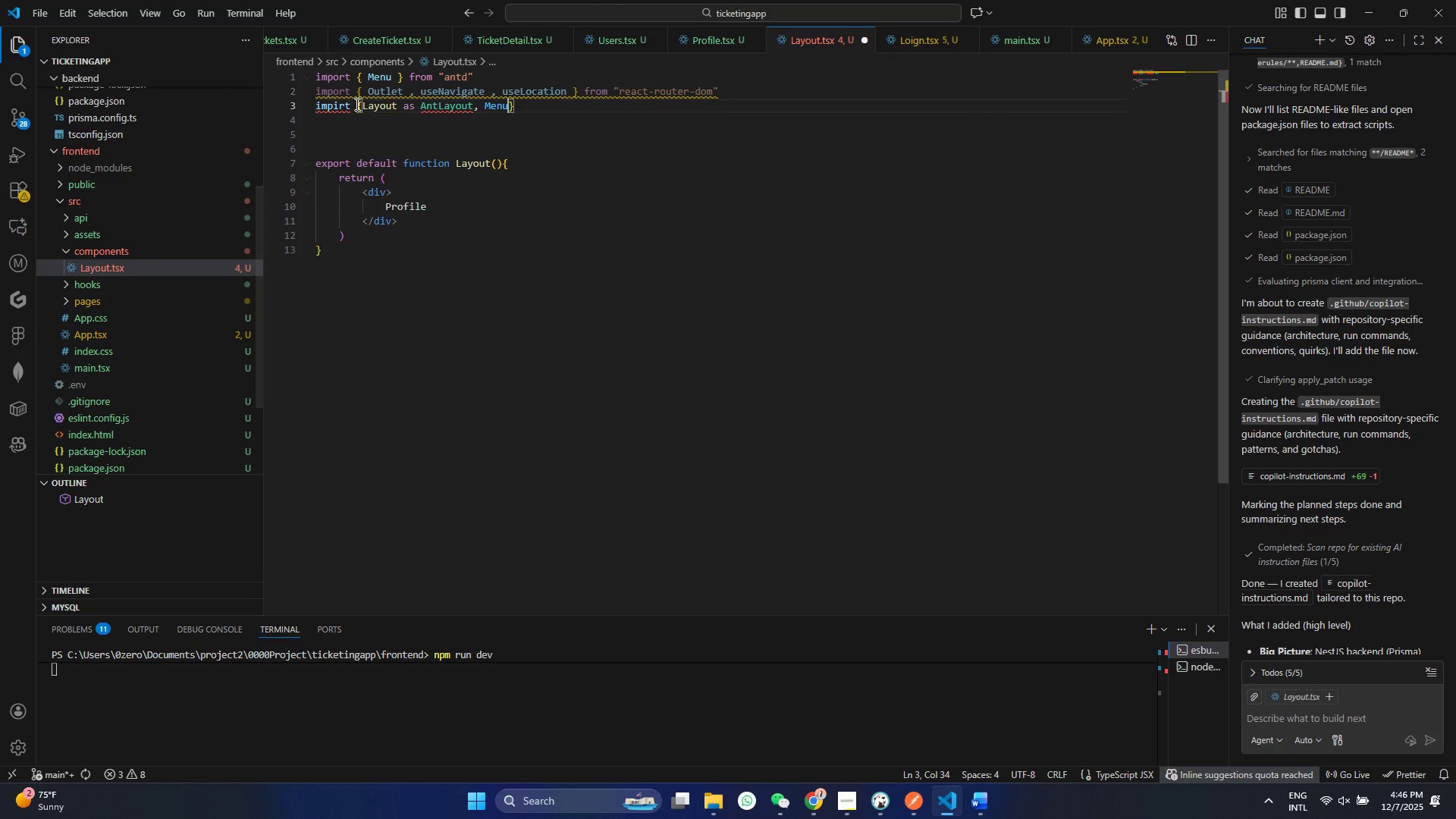 
left_click([341, 106])
 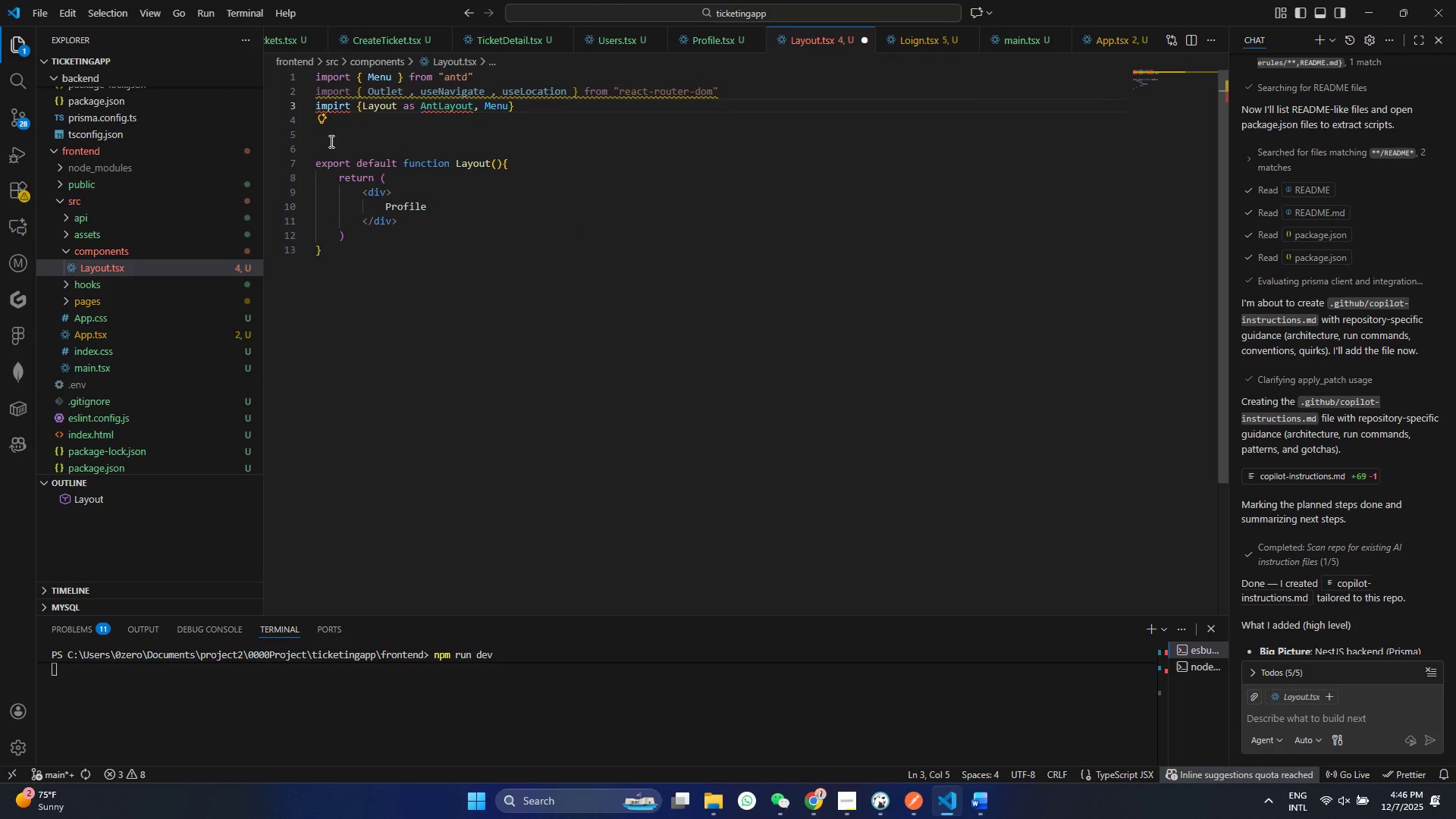 
key(Backspace)
 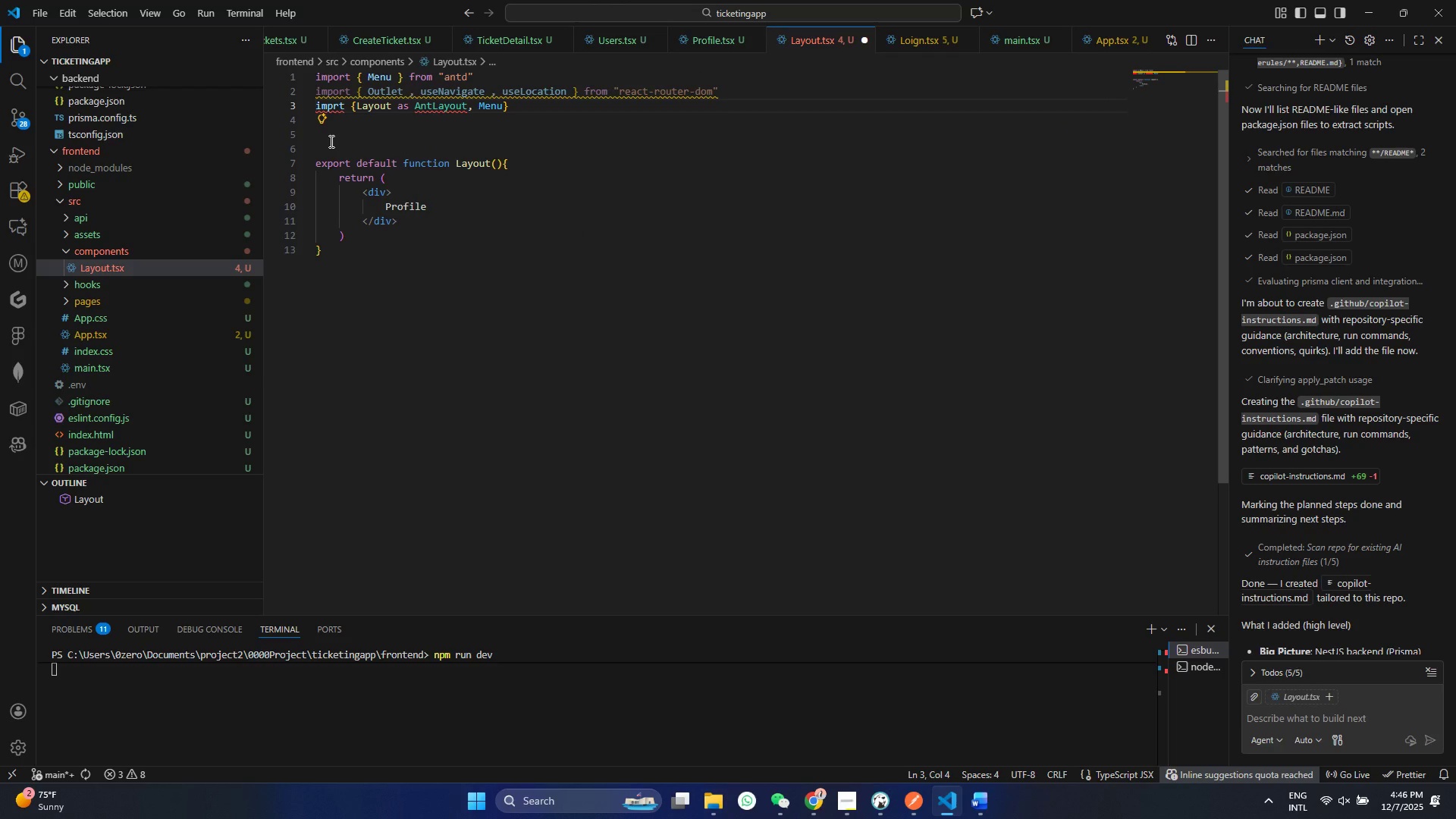 
key(O)
 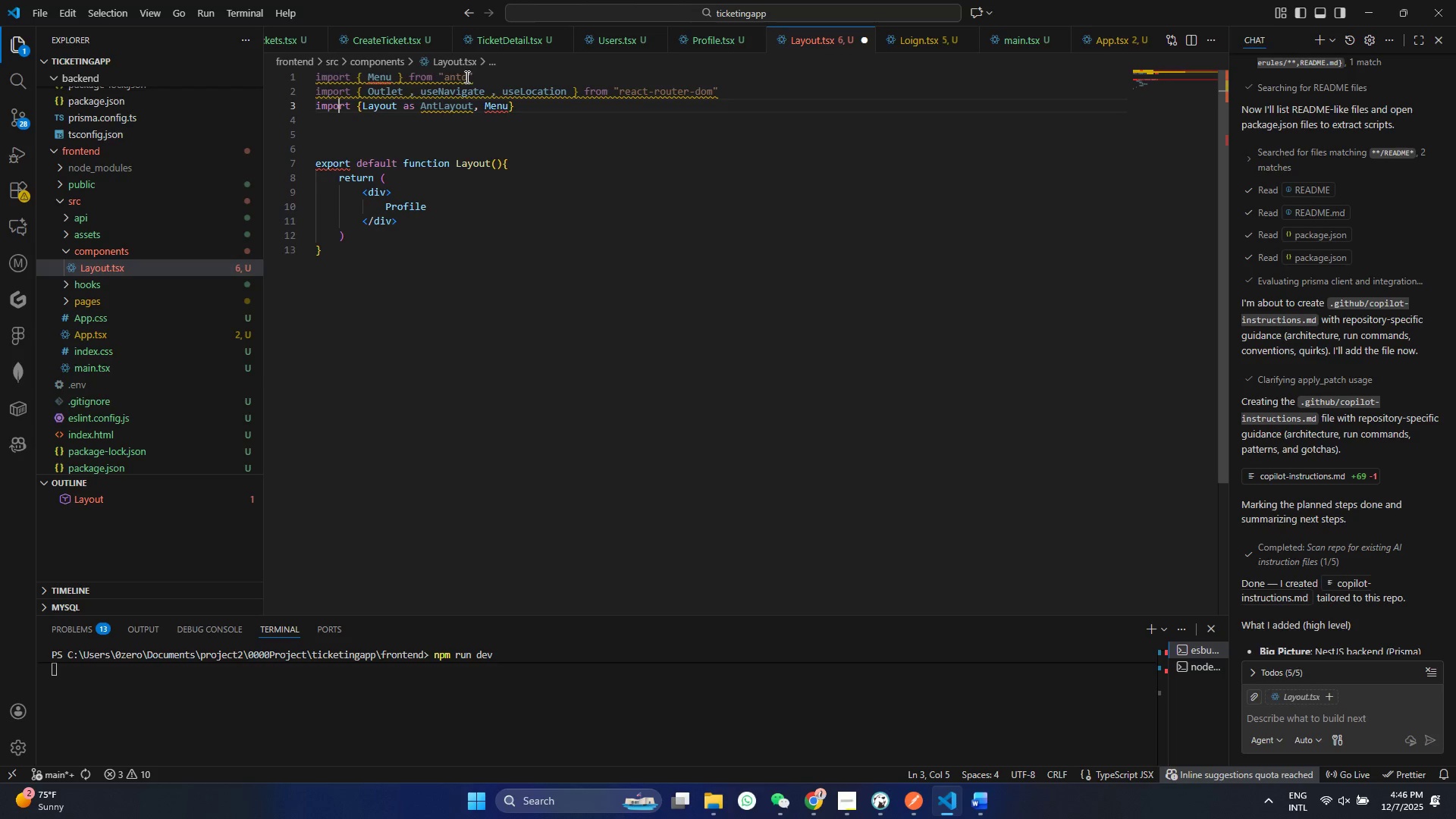 
left_click_drag(start_coordinate=[411, 77], to_coordinate=[486, 77])
 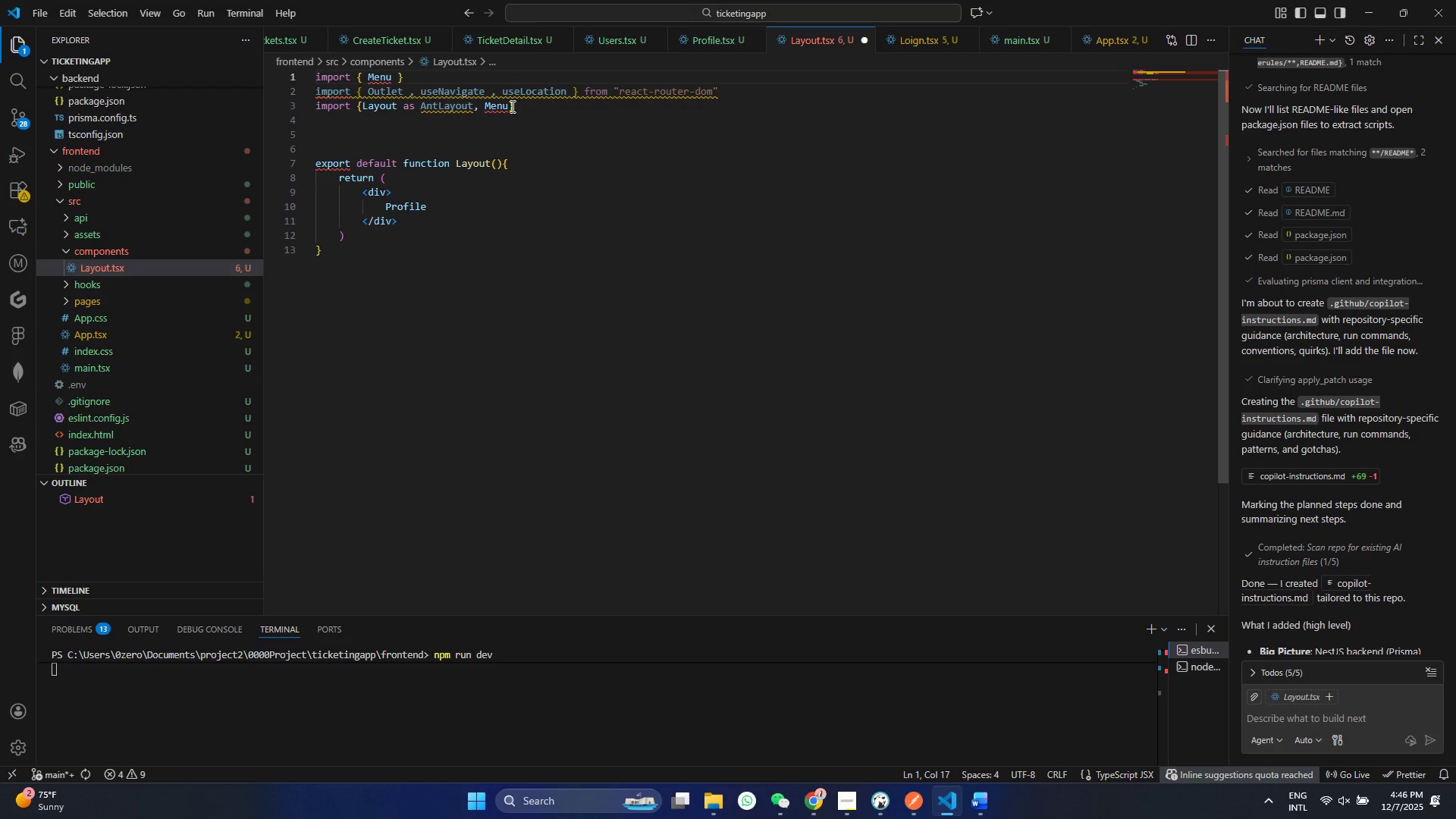 
key(Control+ControlLeft)
 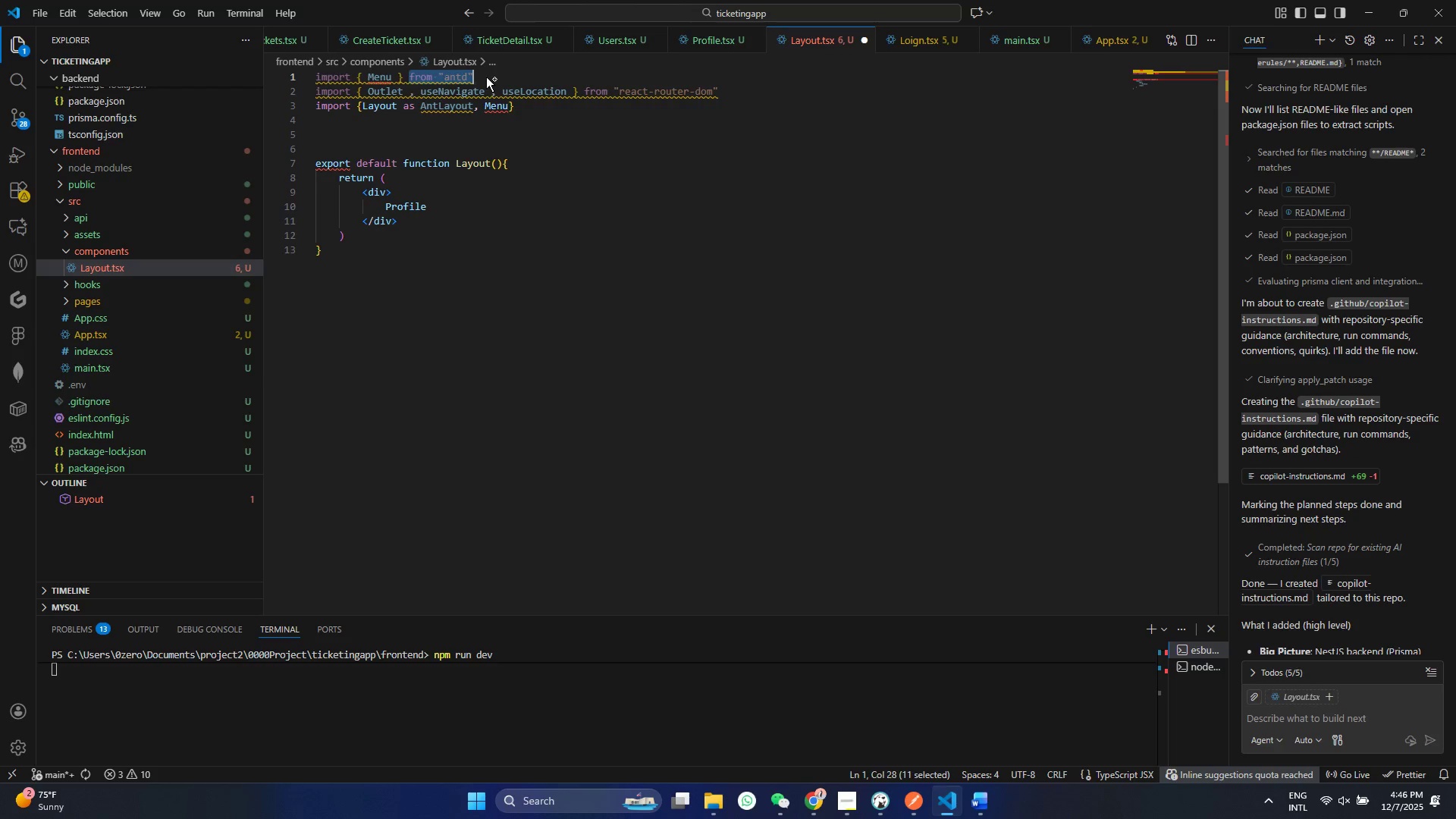 
key(Control+X)
 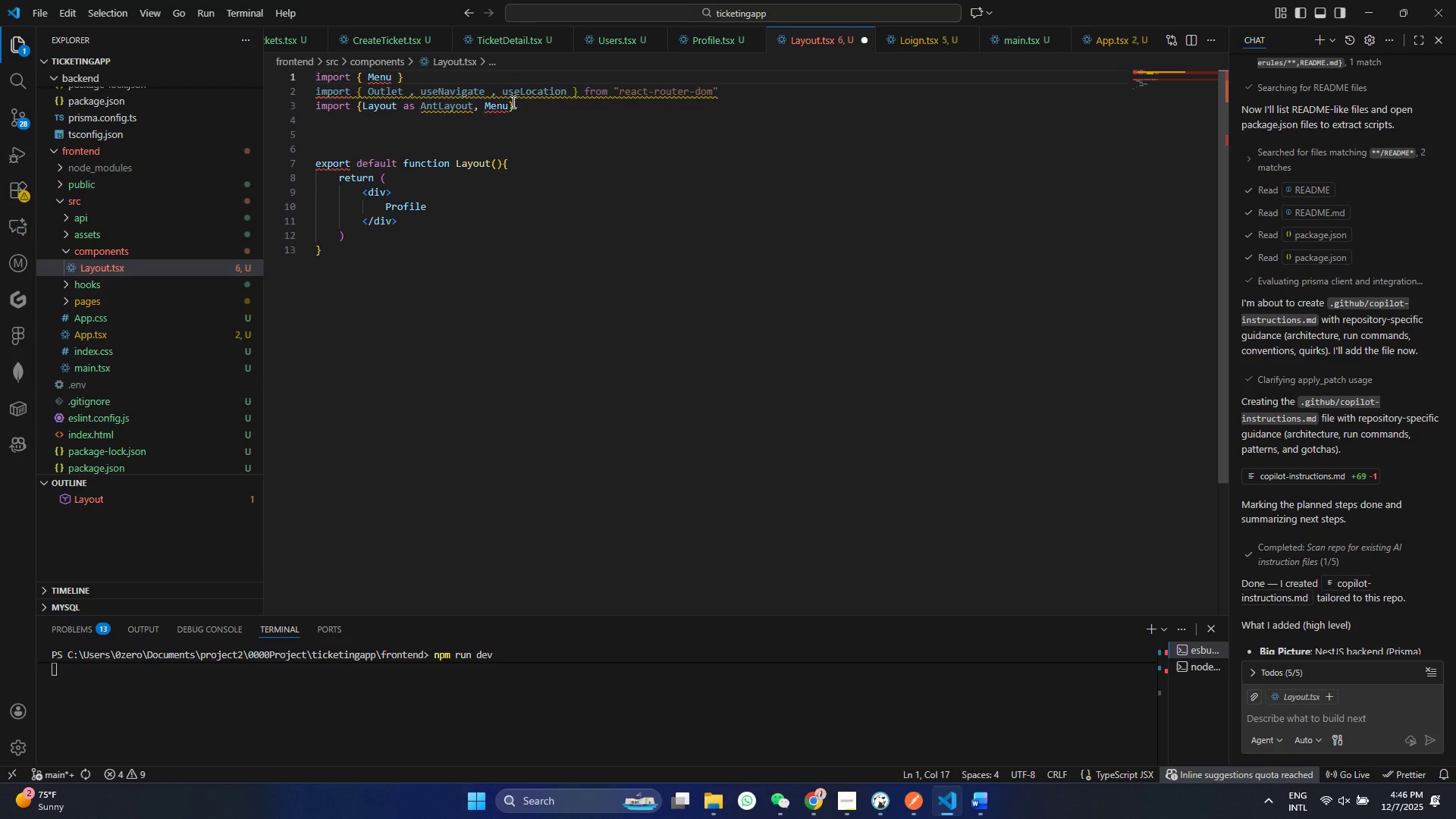 
left_click([512, 102])
 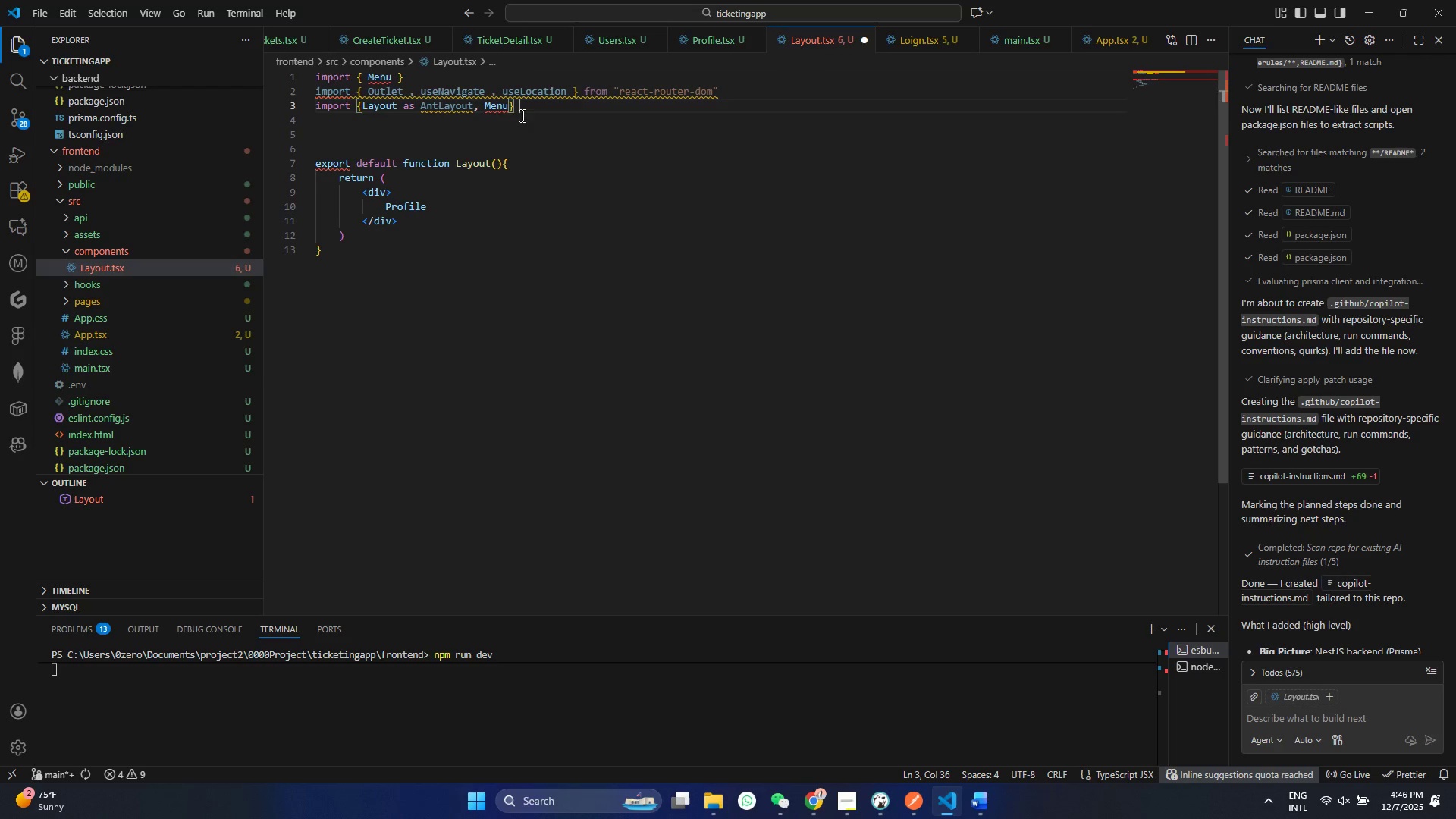 
key(Space)
 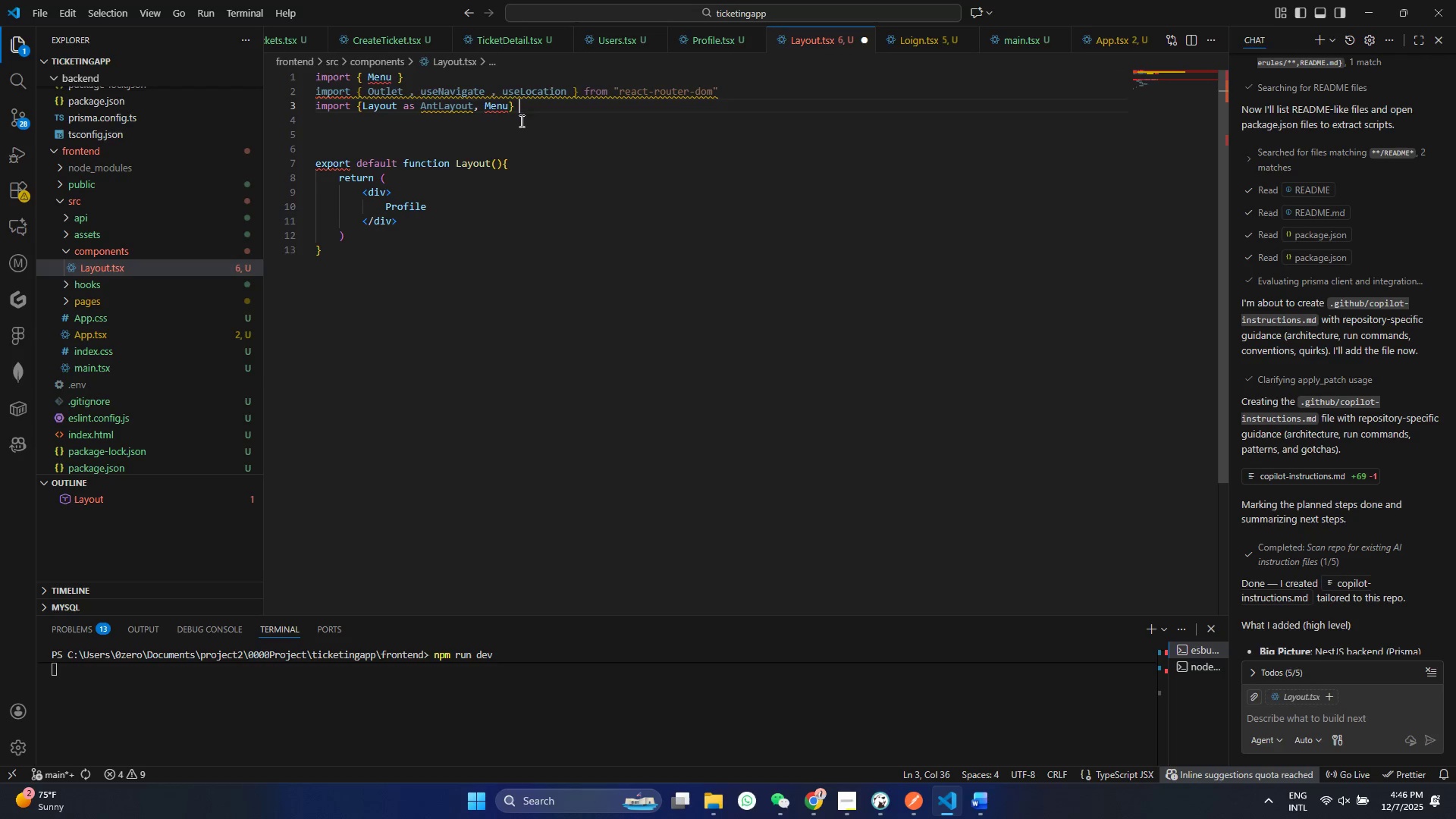 
key(Control+ControlLeft)
 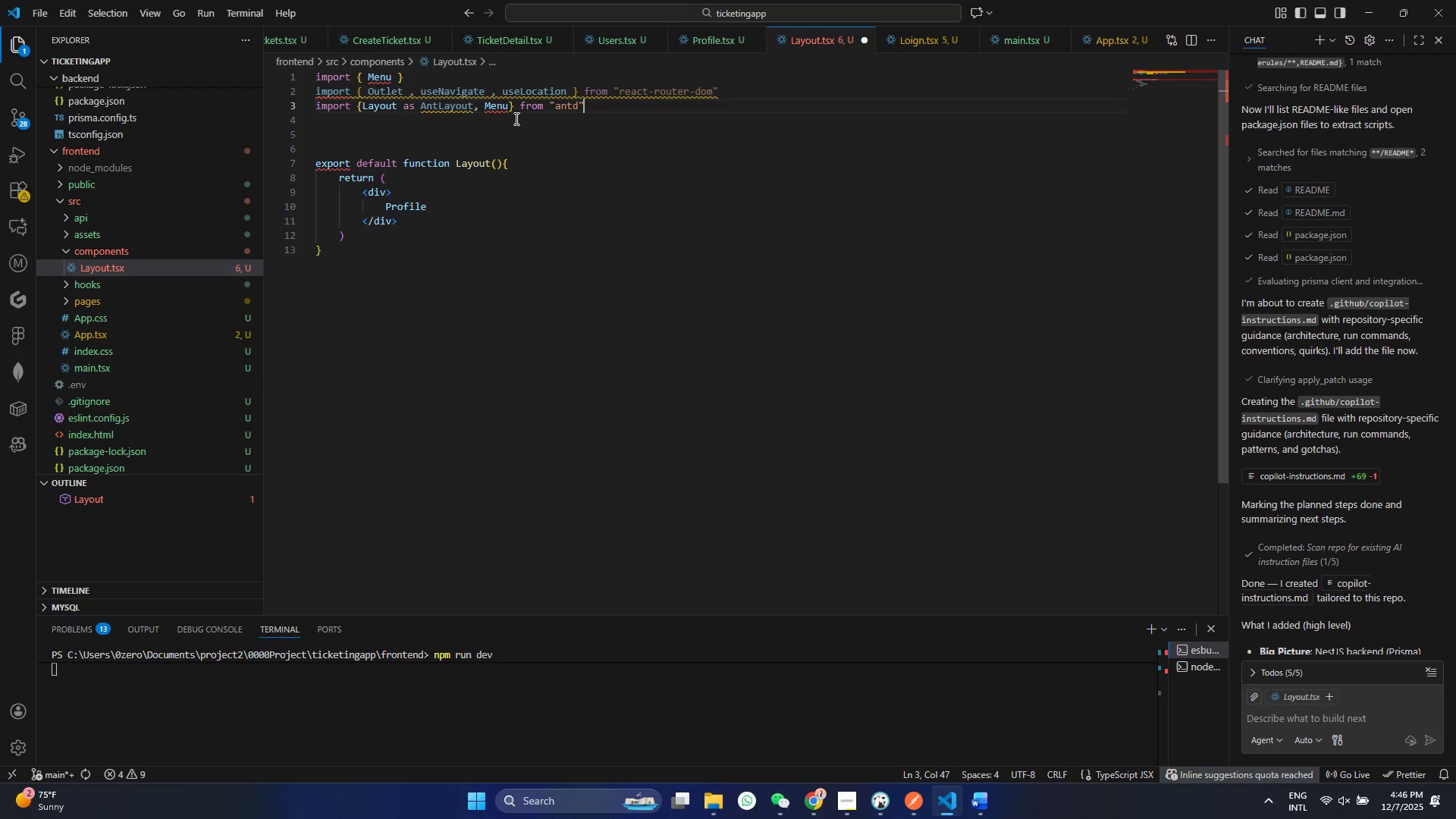 
key(Control+V)
 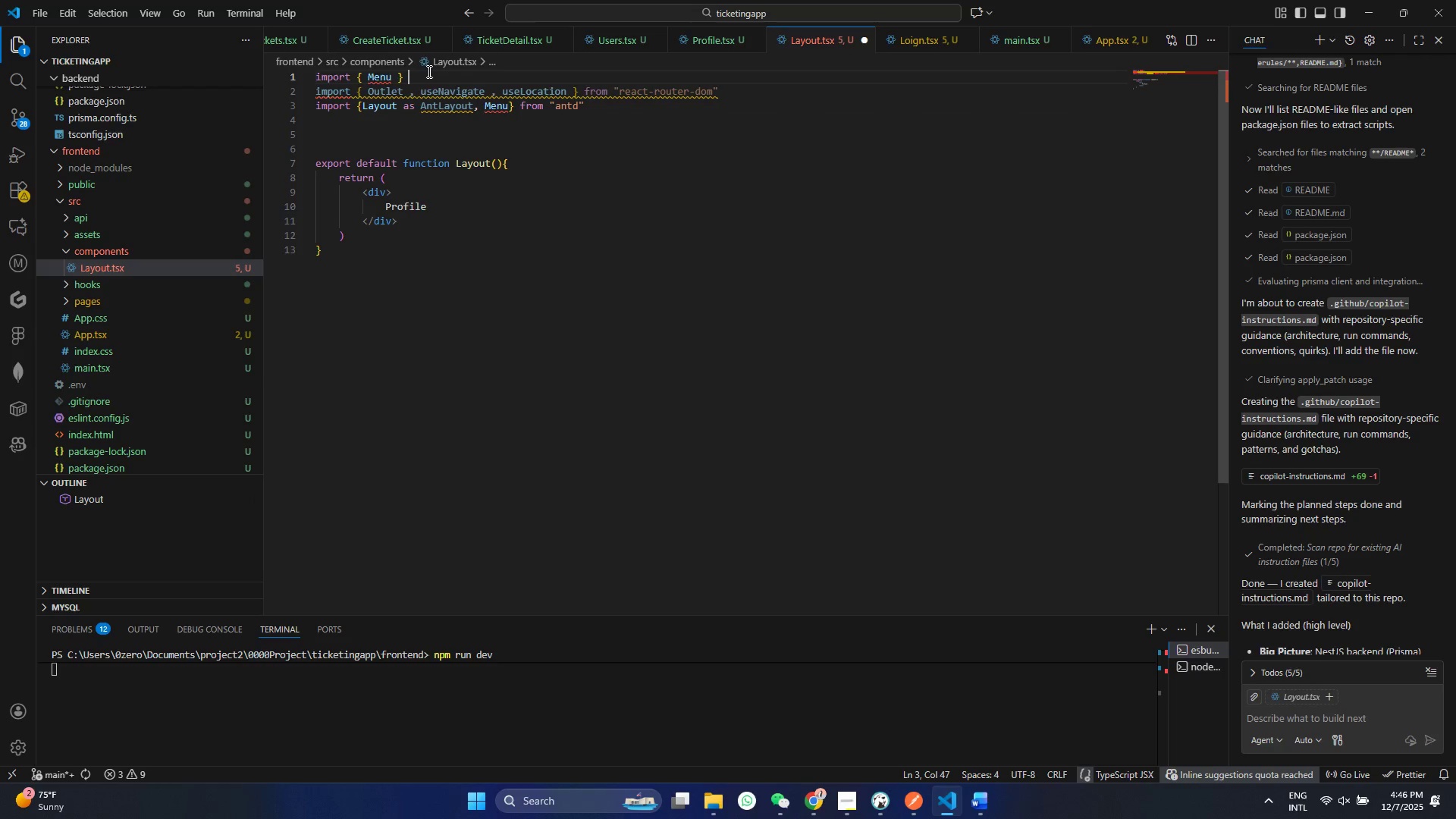 
left_click_drag(start_coordinate=[443, 71], to_coordinate=[303, 74])
 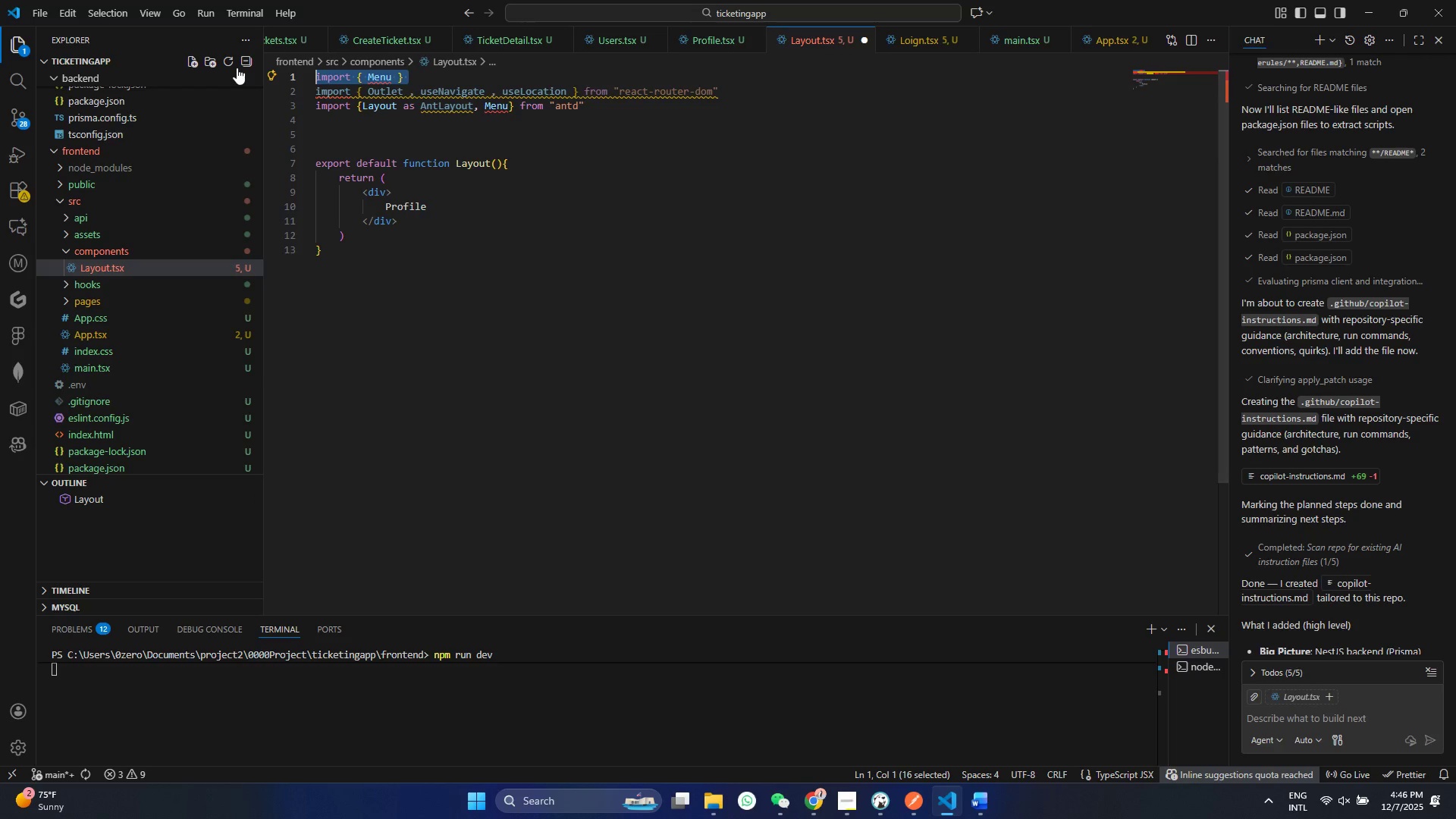 
key(Backspace)
 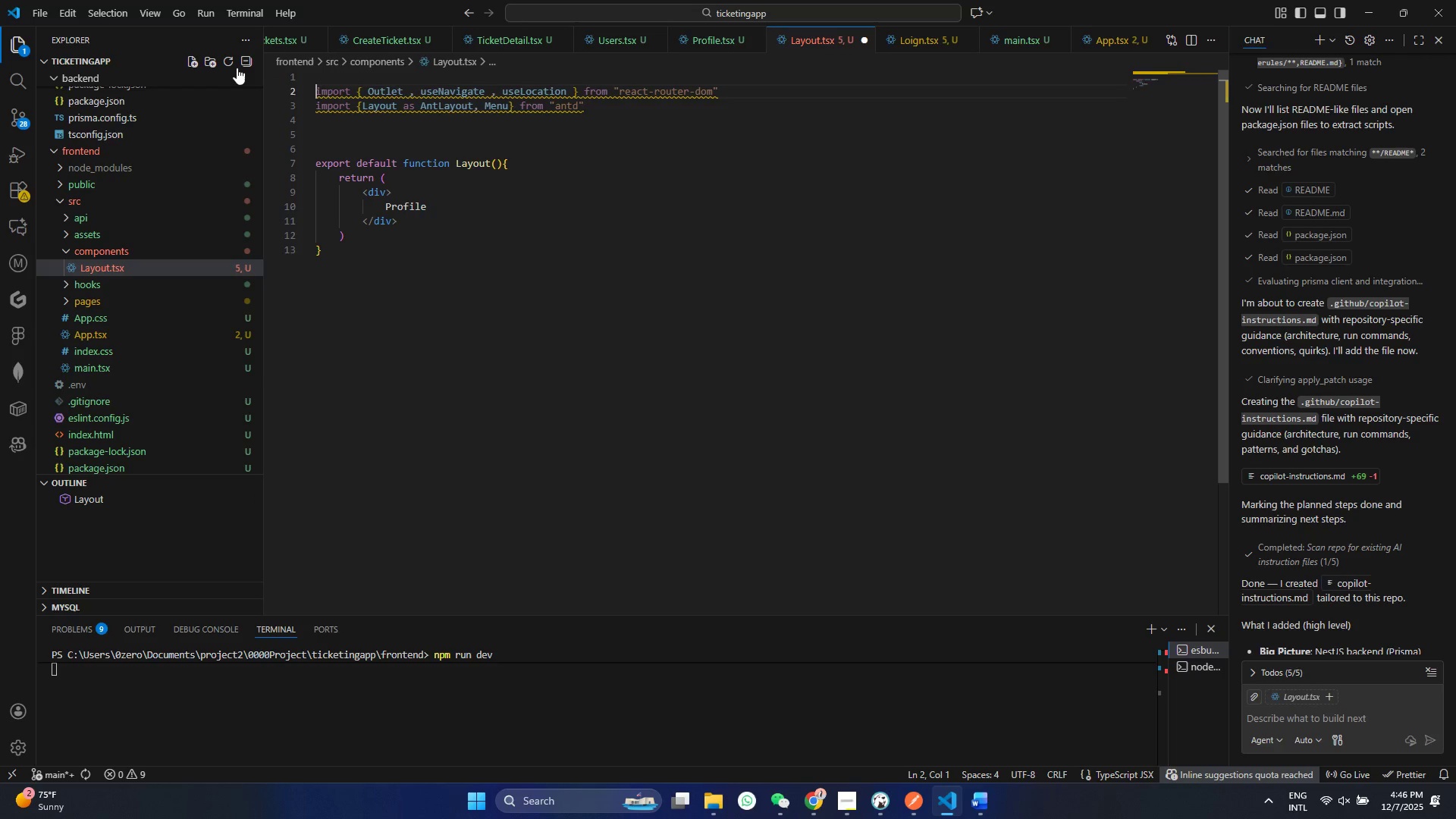 
key(ArrowDown)
 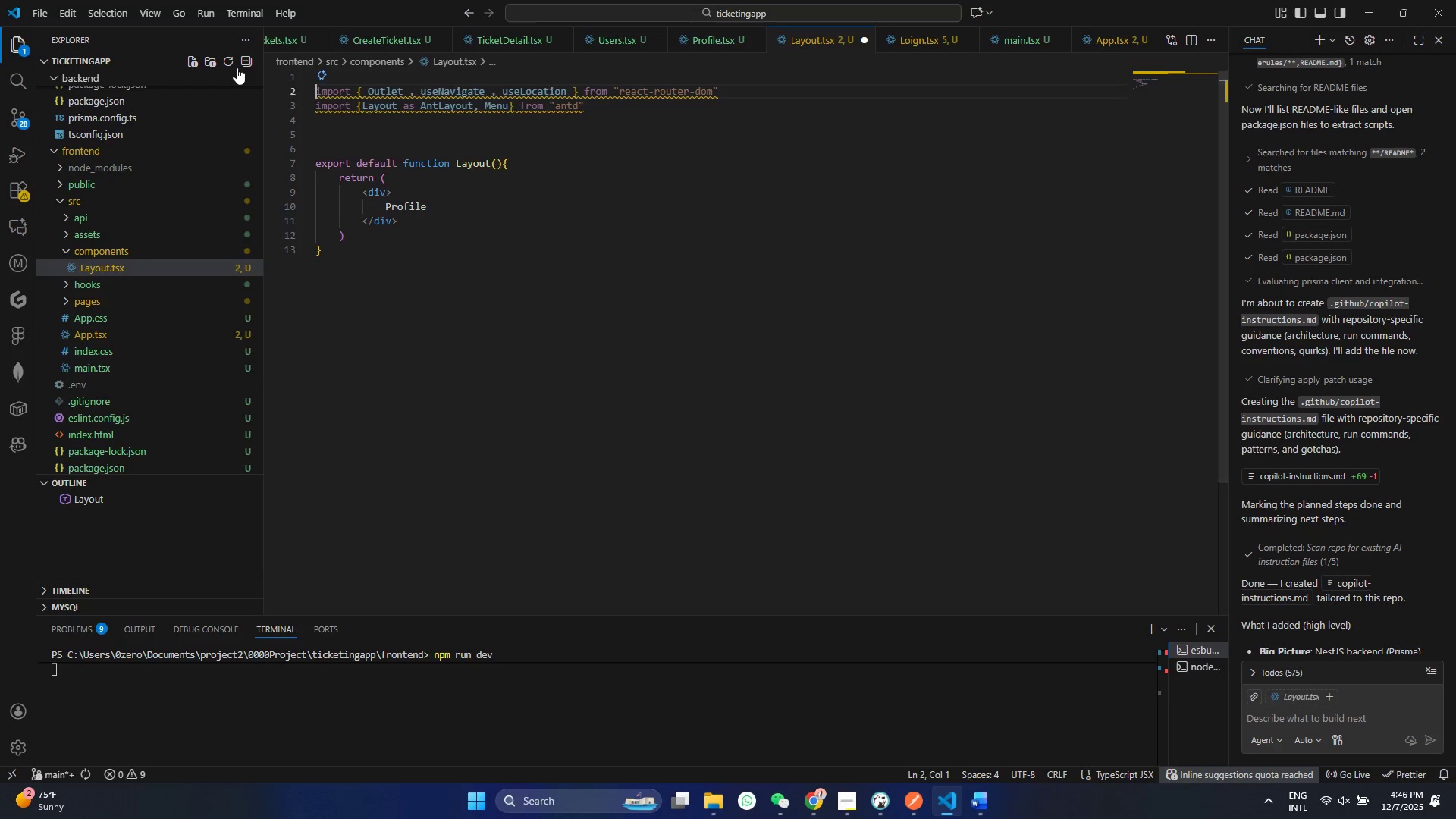 
key(Backspace)
 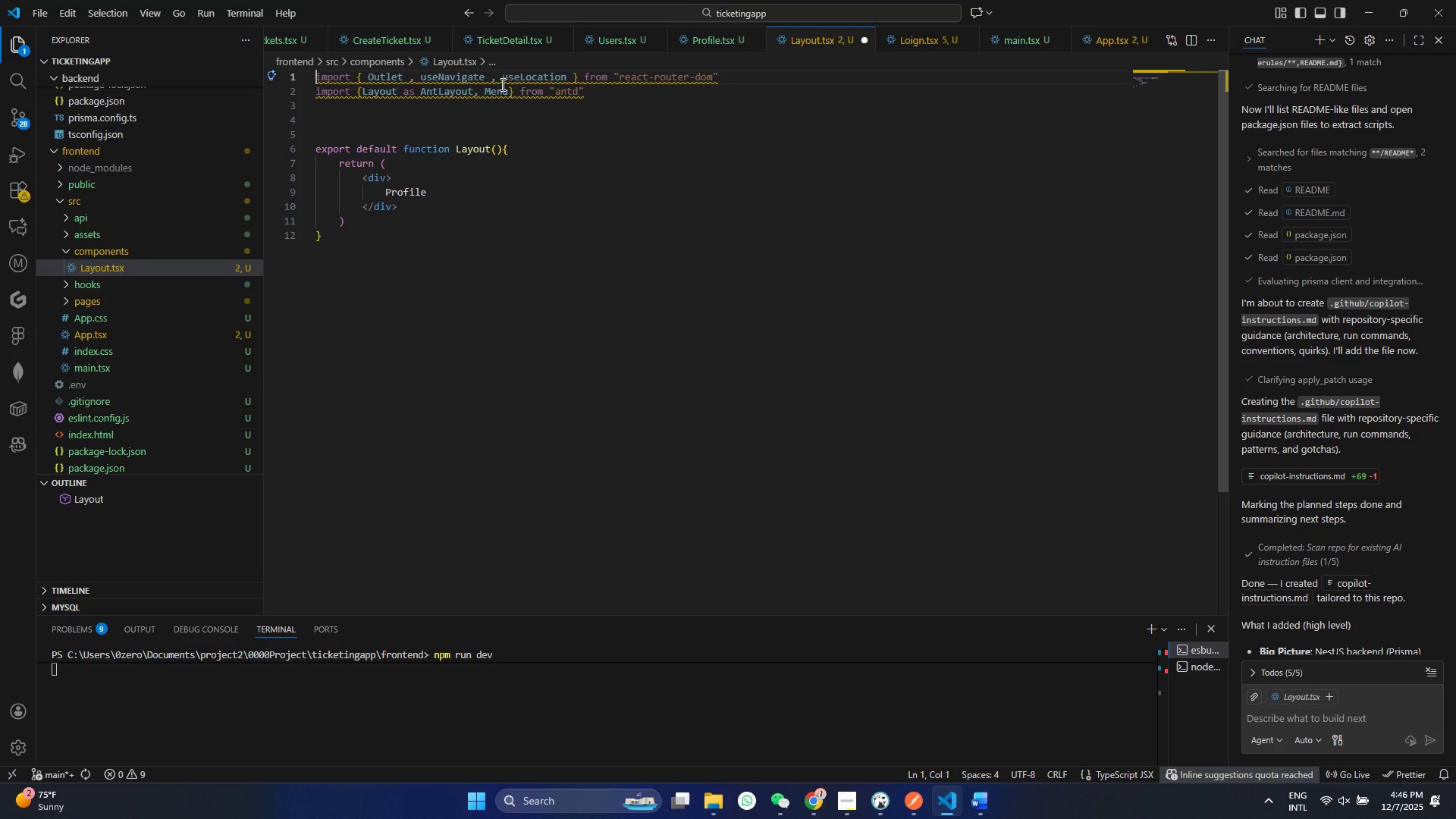 
left_click([508, 95])
 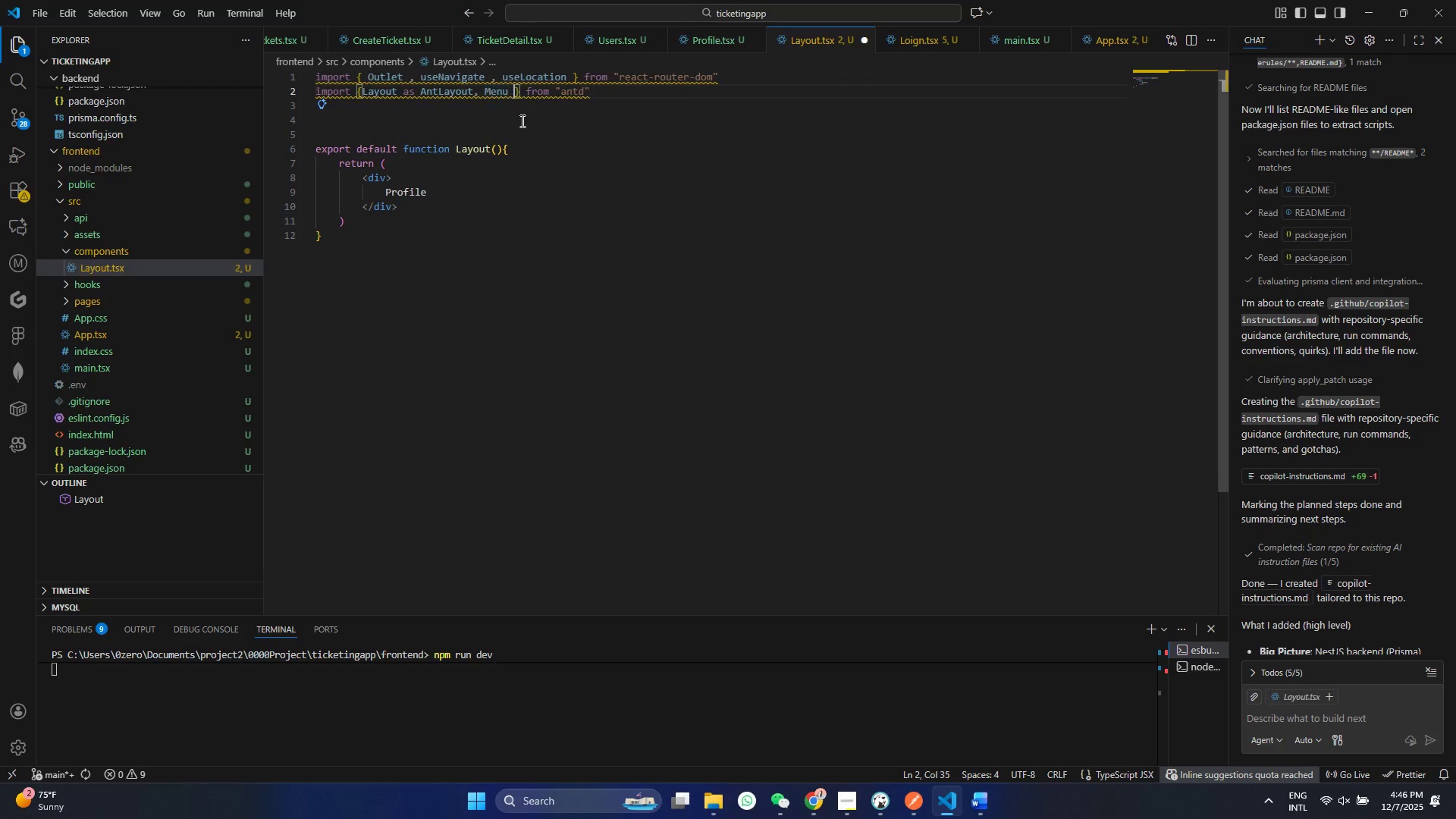 
type( , AVa)
 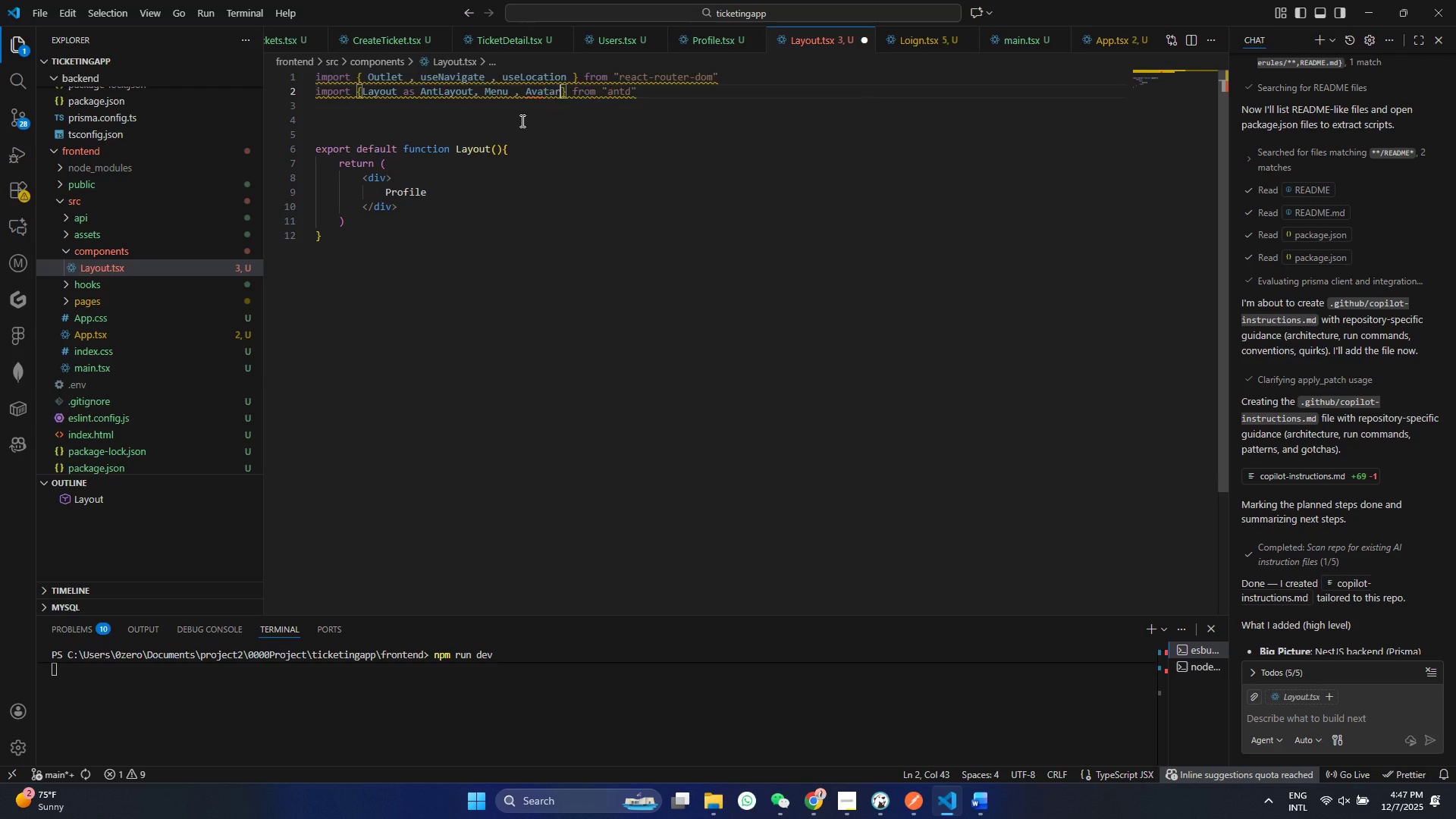 
key(Enter)
 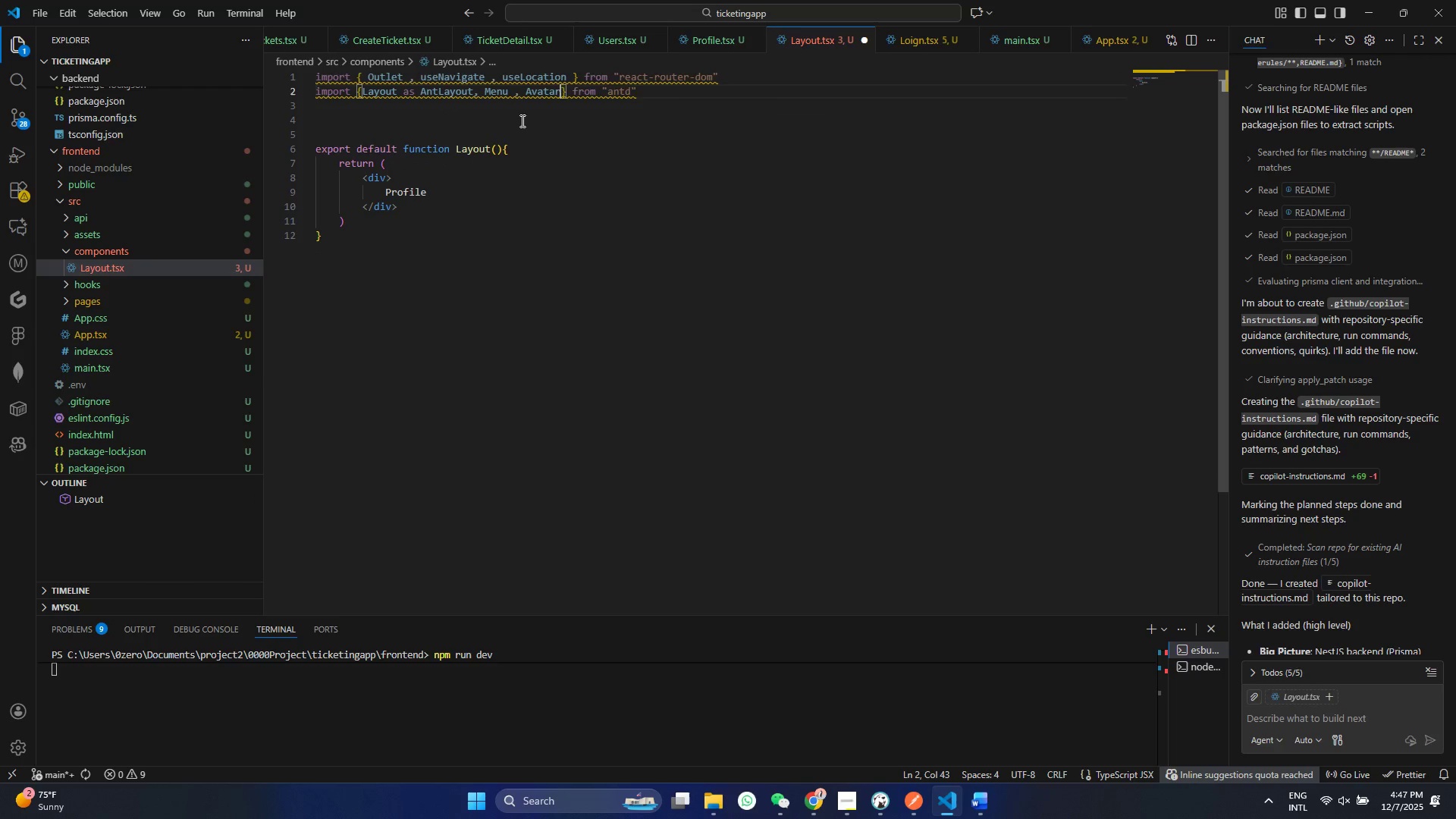 
type( , DR)
 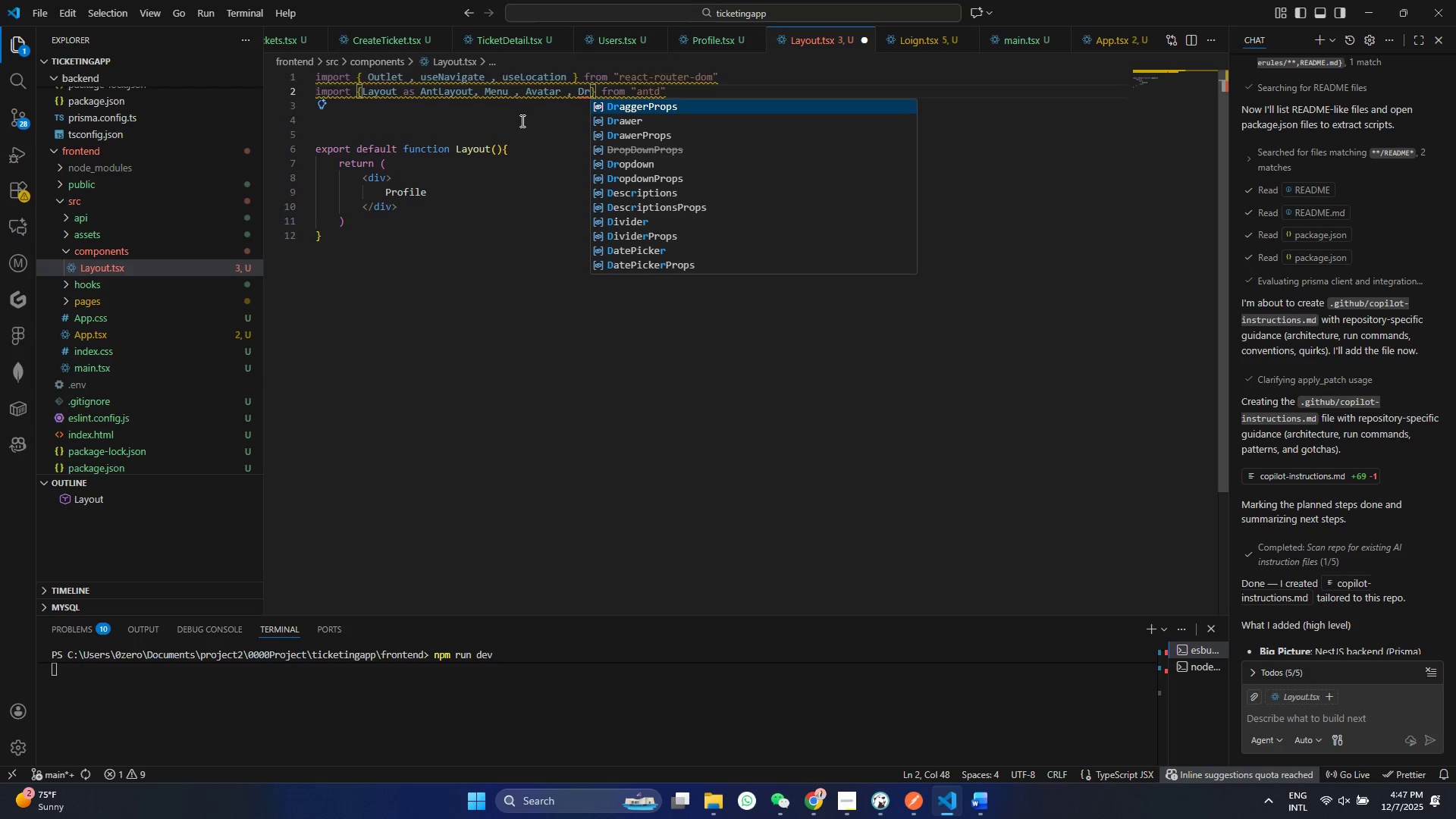 
type(opD)
 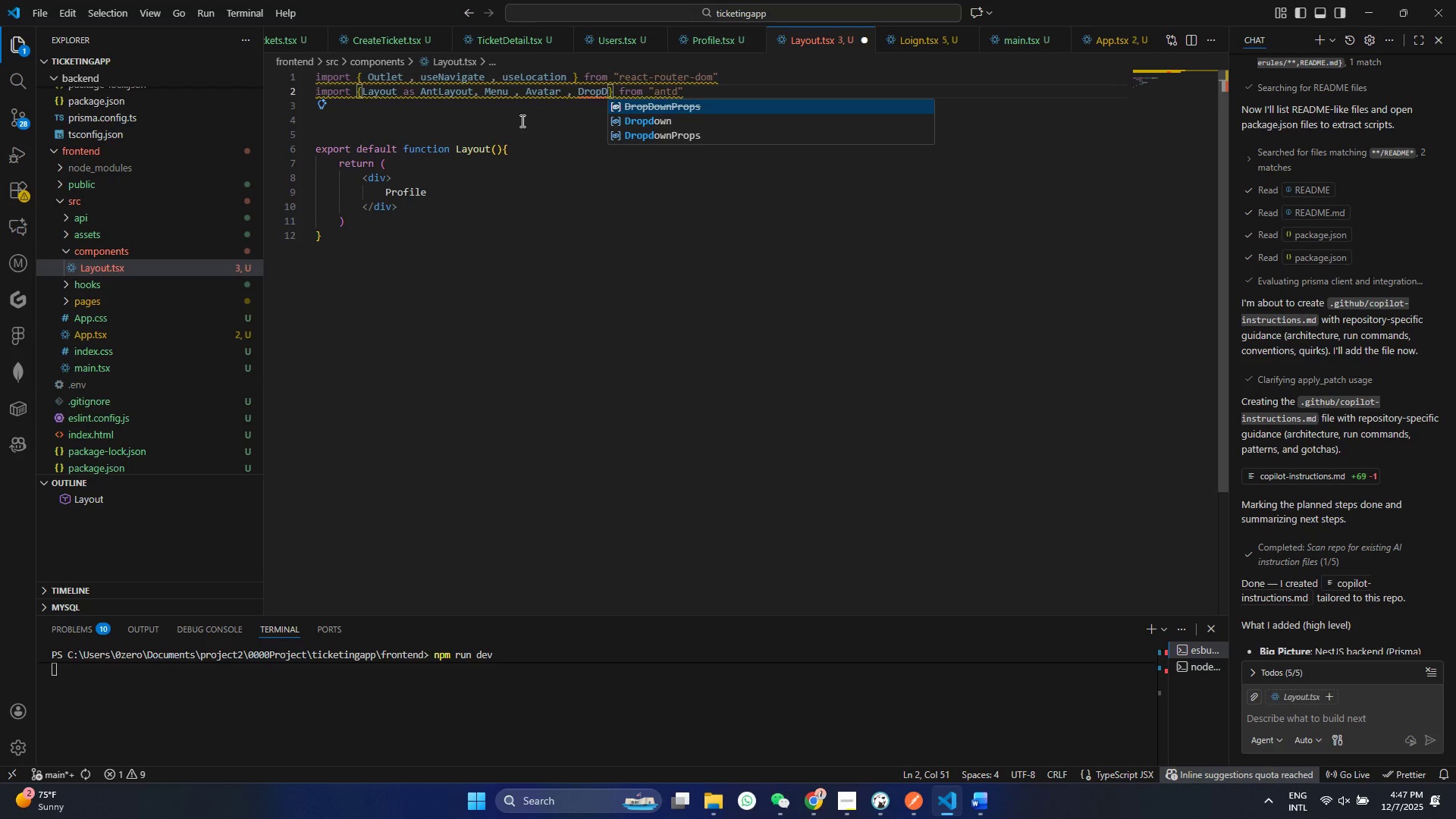 
key(ArrowDown)
 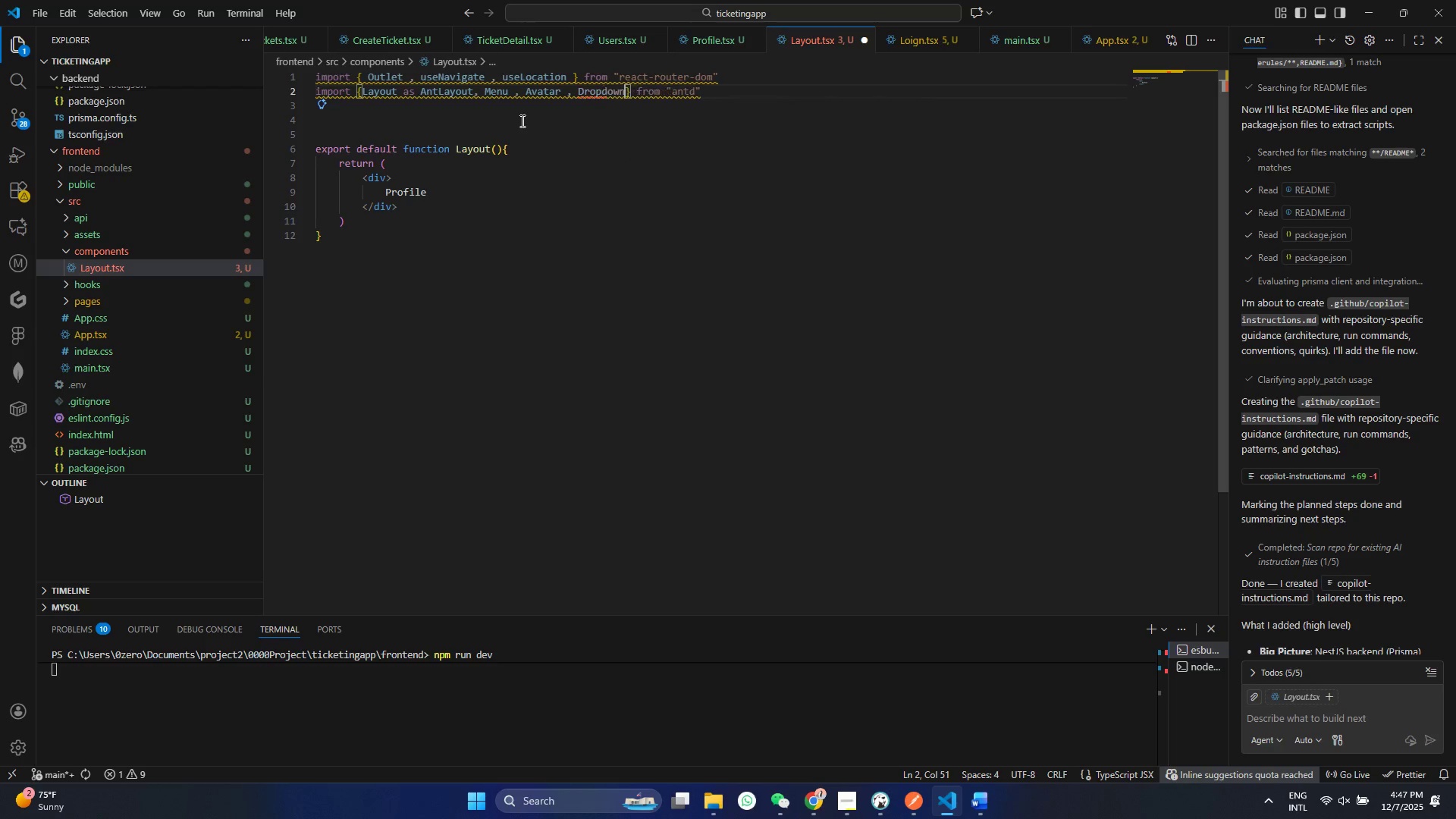 
key(Enter)
 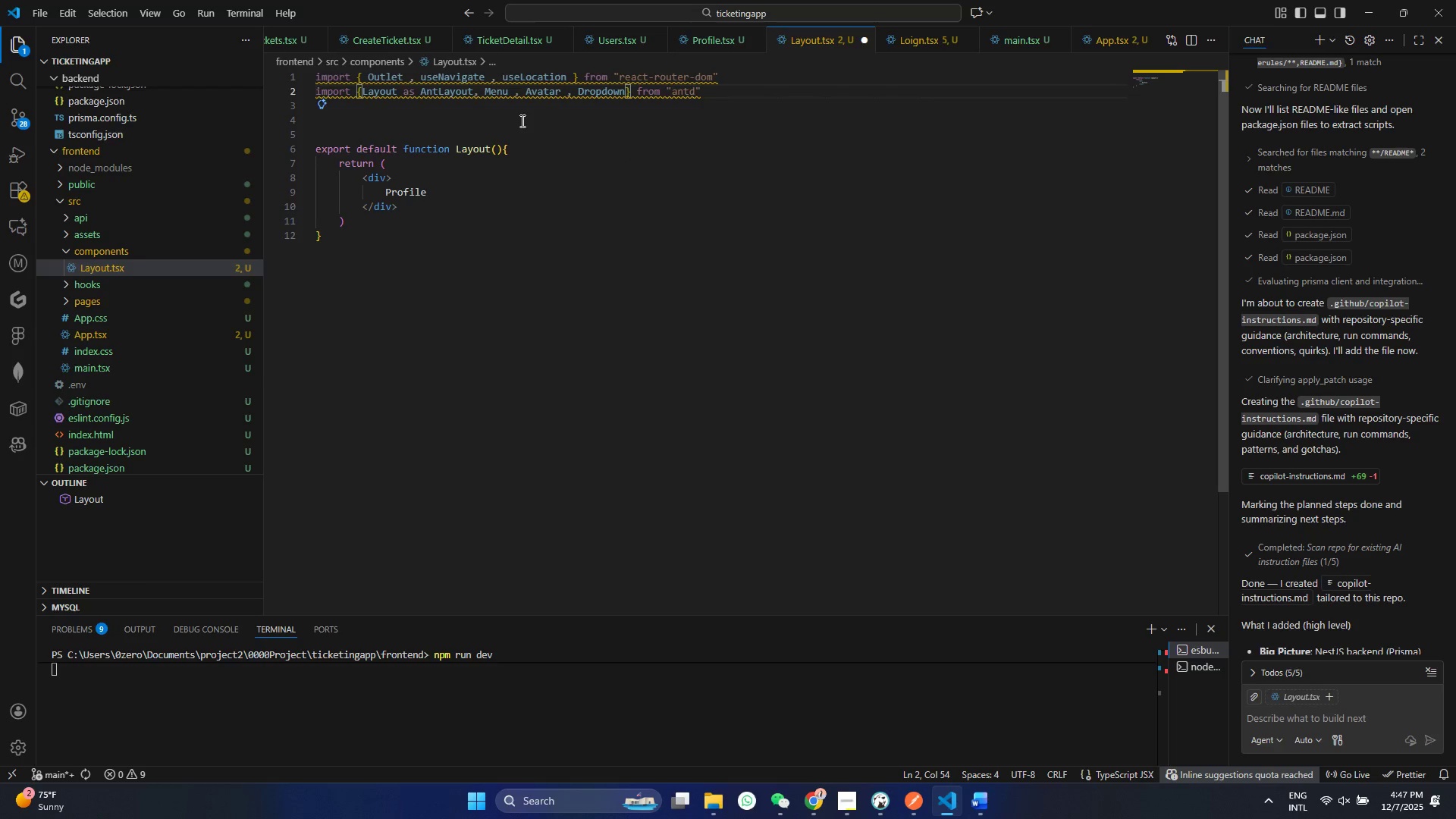 
type( , BUtton)
 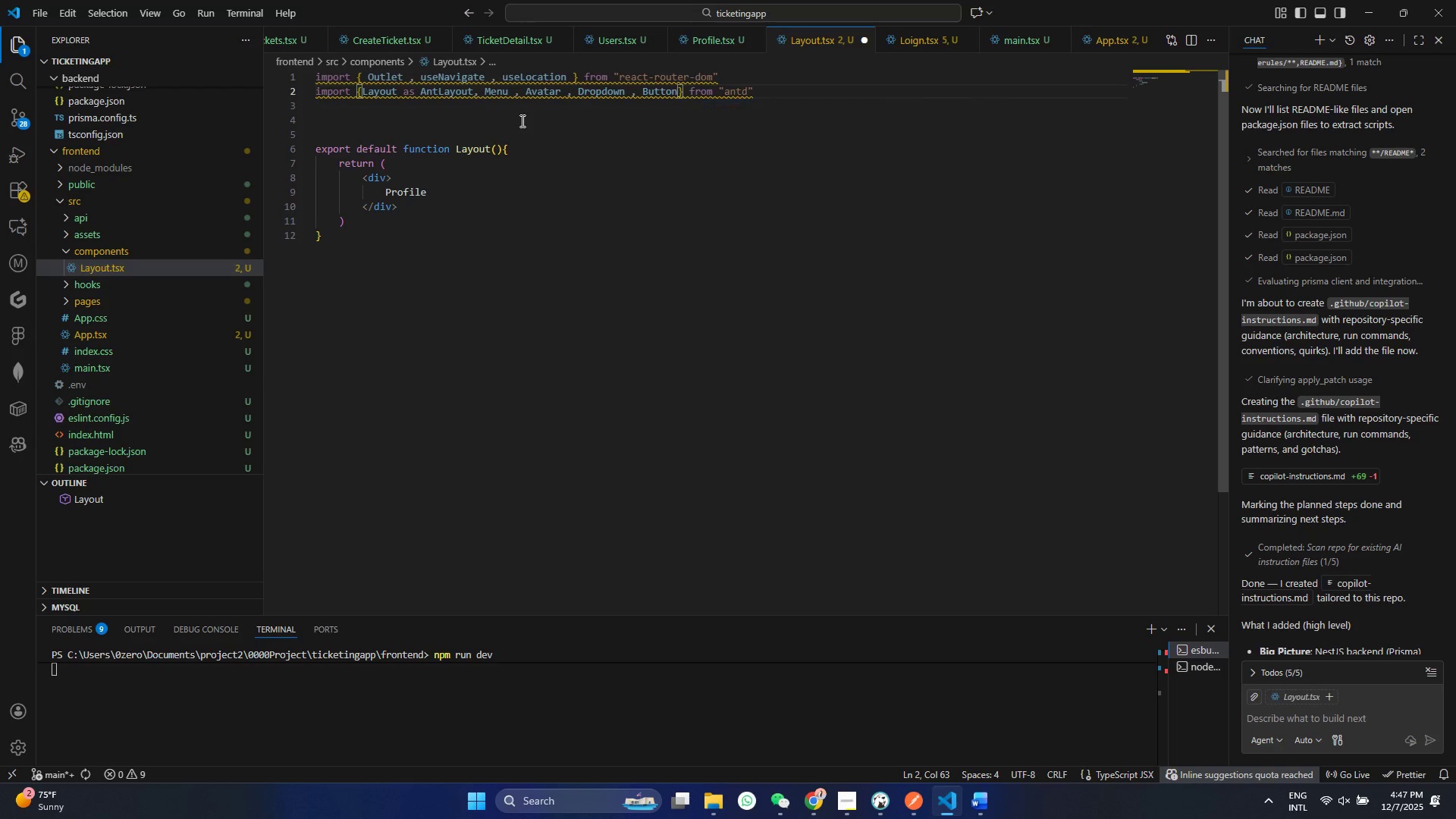 
key(Enter)
 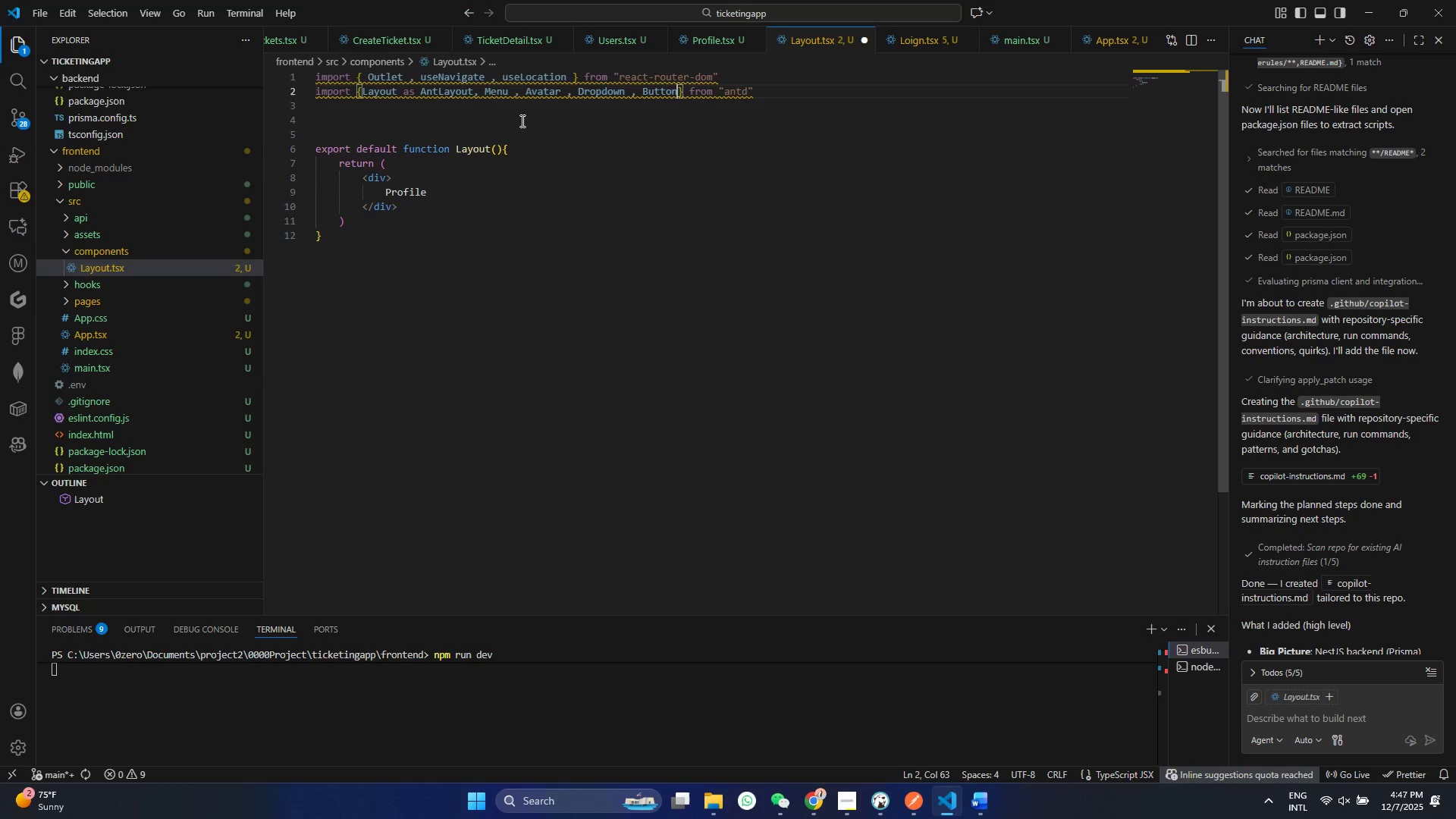 
key(Space)
 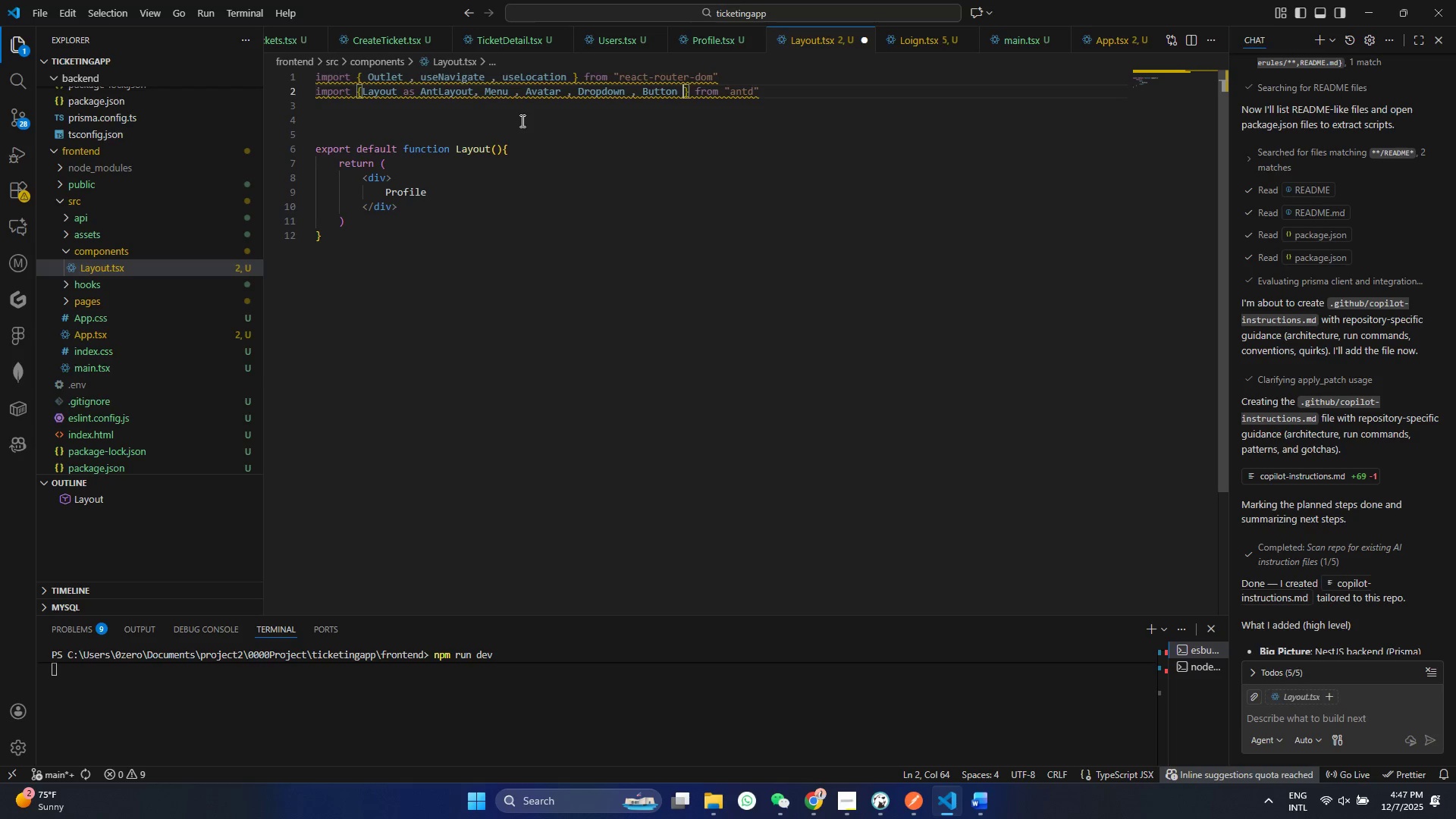 
key(Comma)
 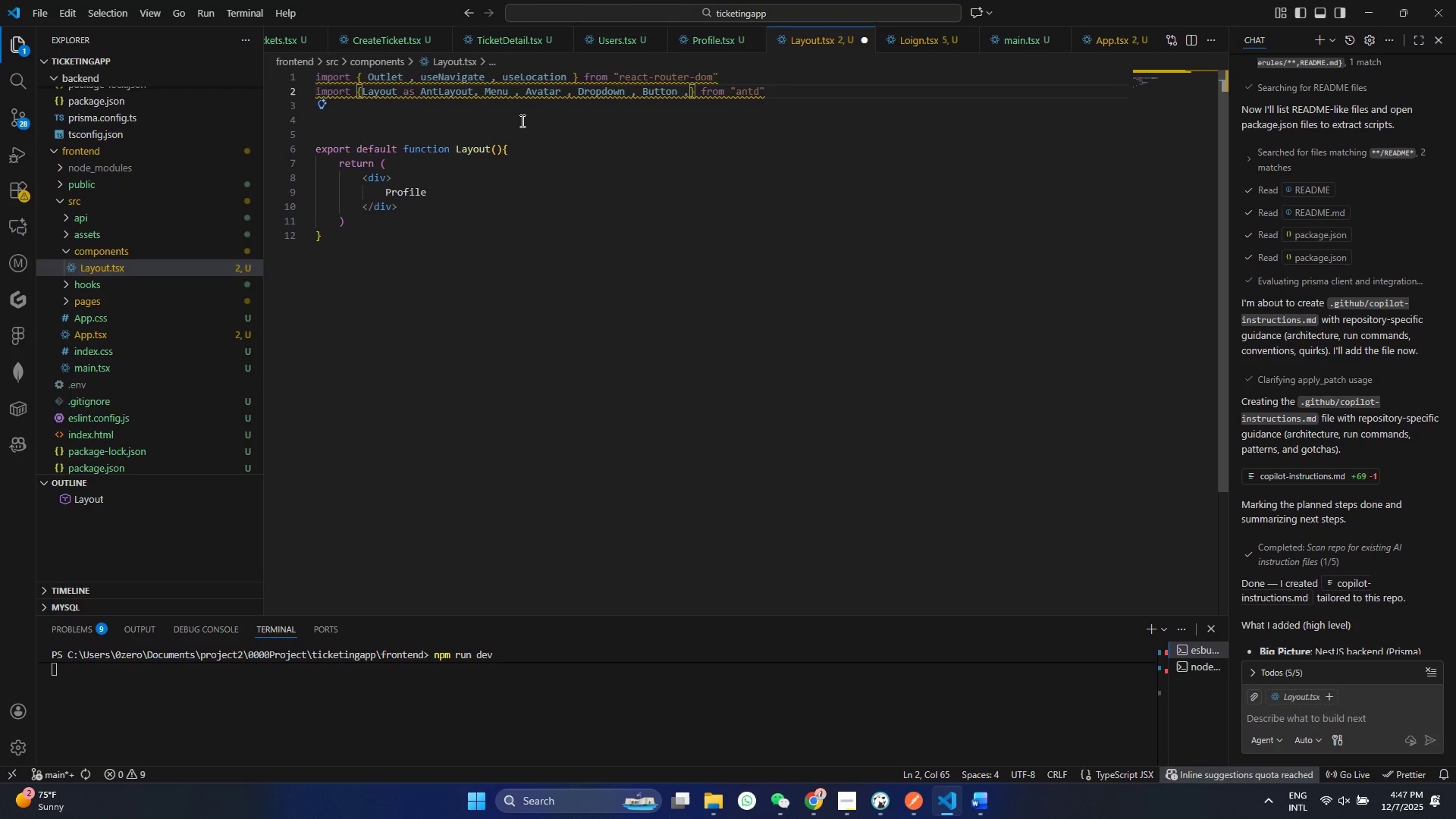 
key(Backspace)
 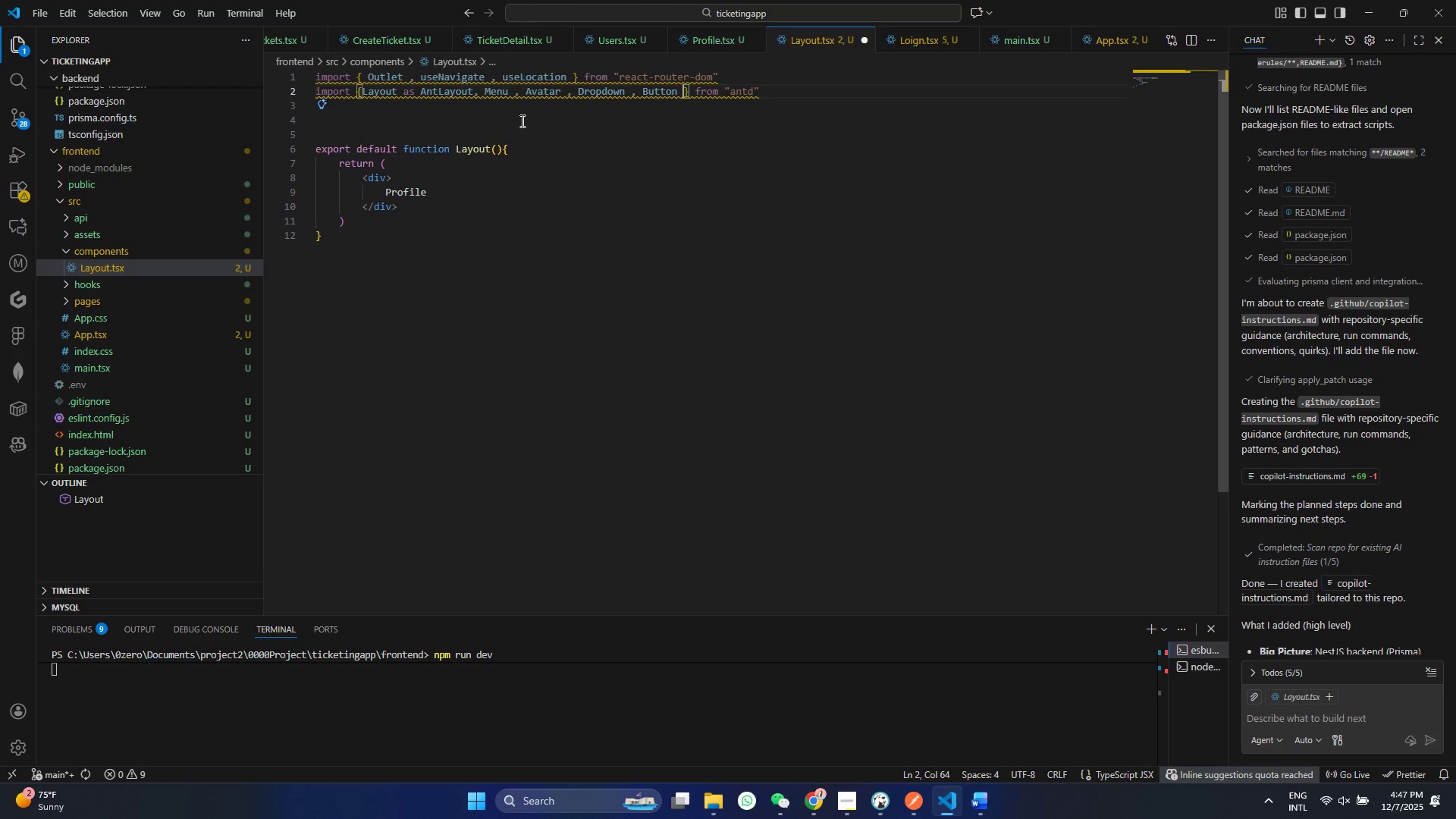 
key(Control+ControlLeft)
 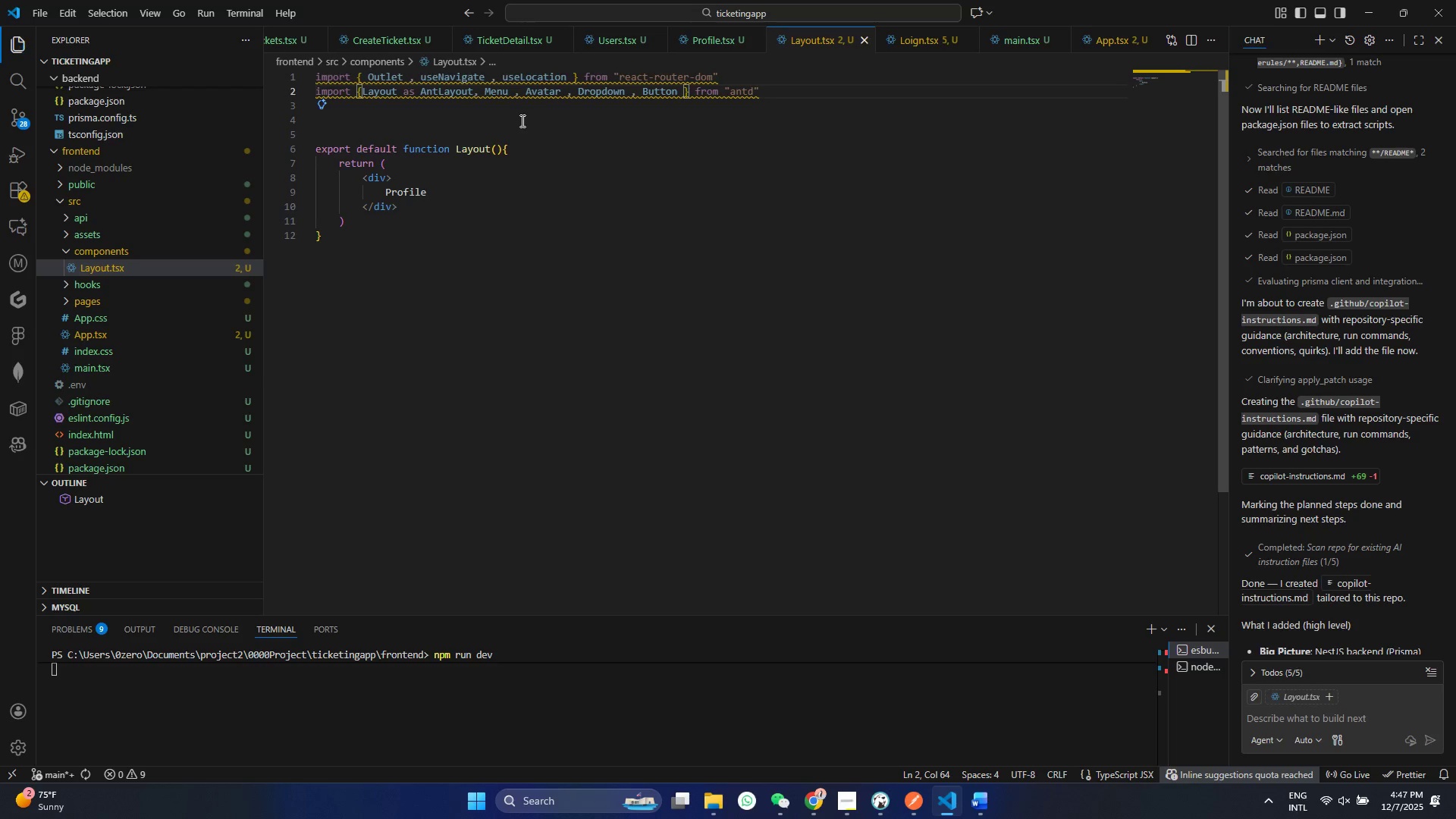 
key(Control+S)
 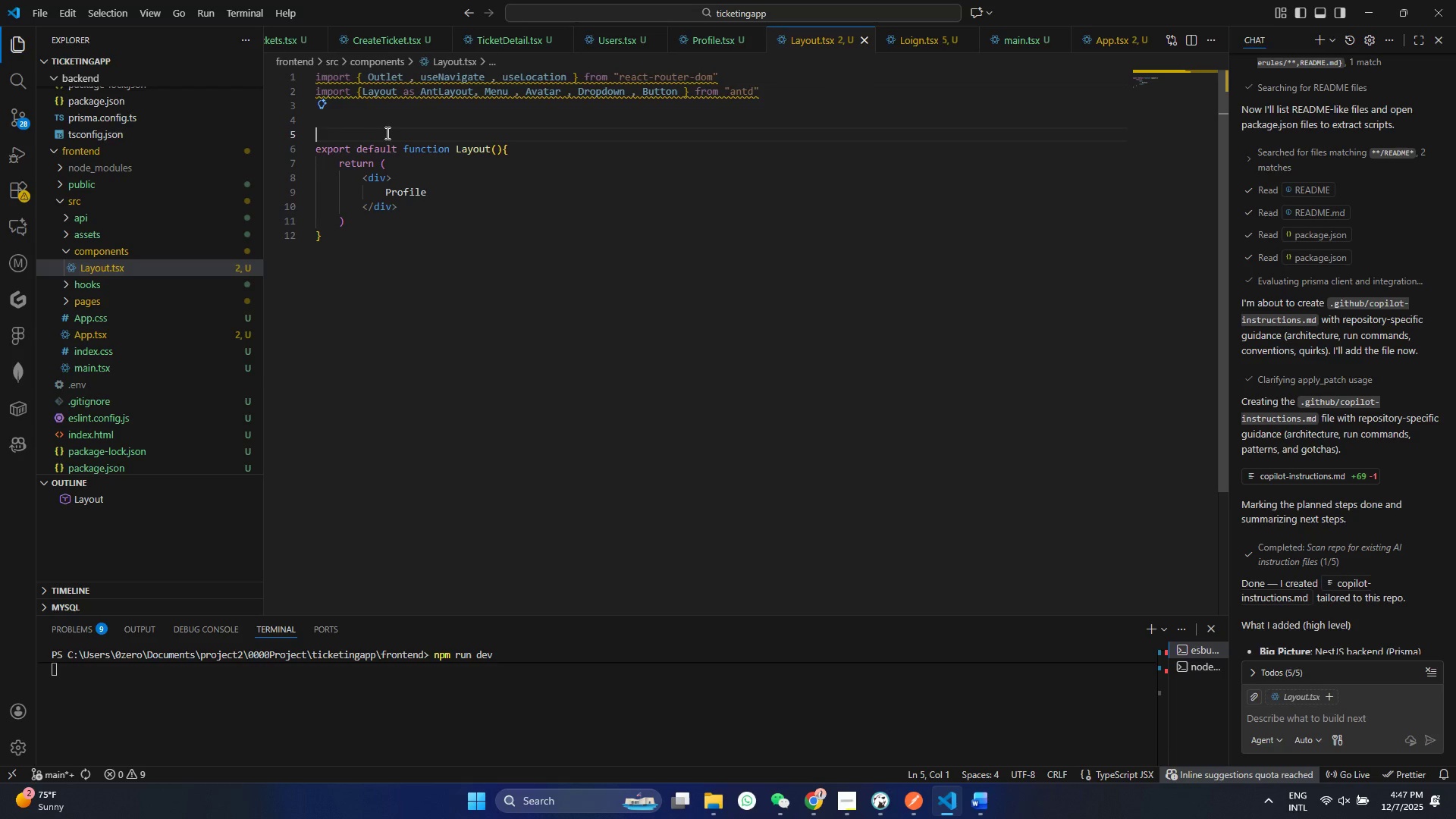 
double_click([359, 113])
 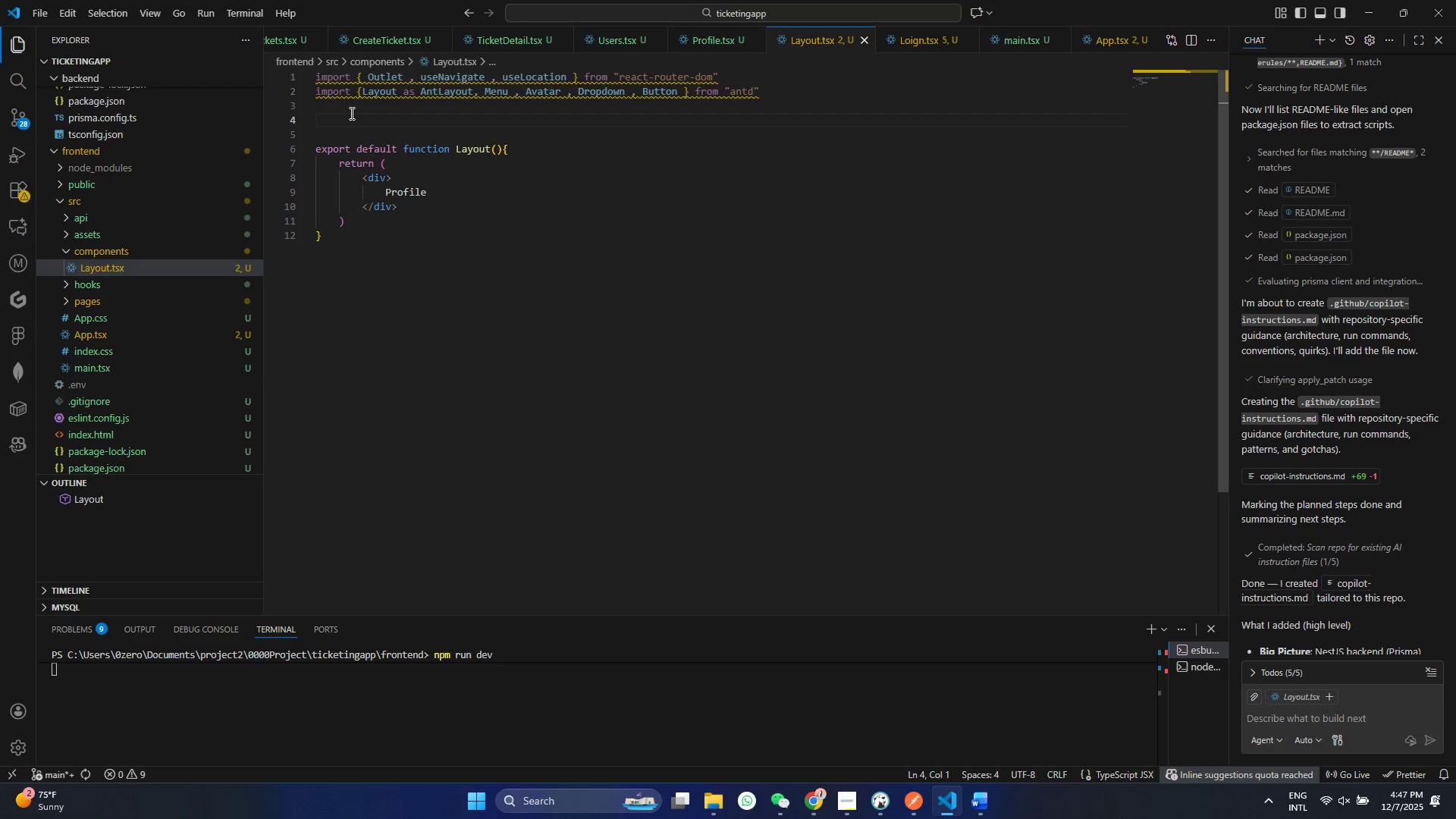 
key(ArrowUp)
 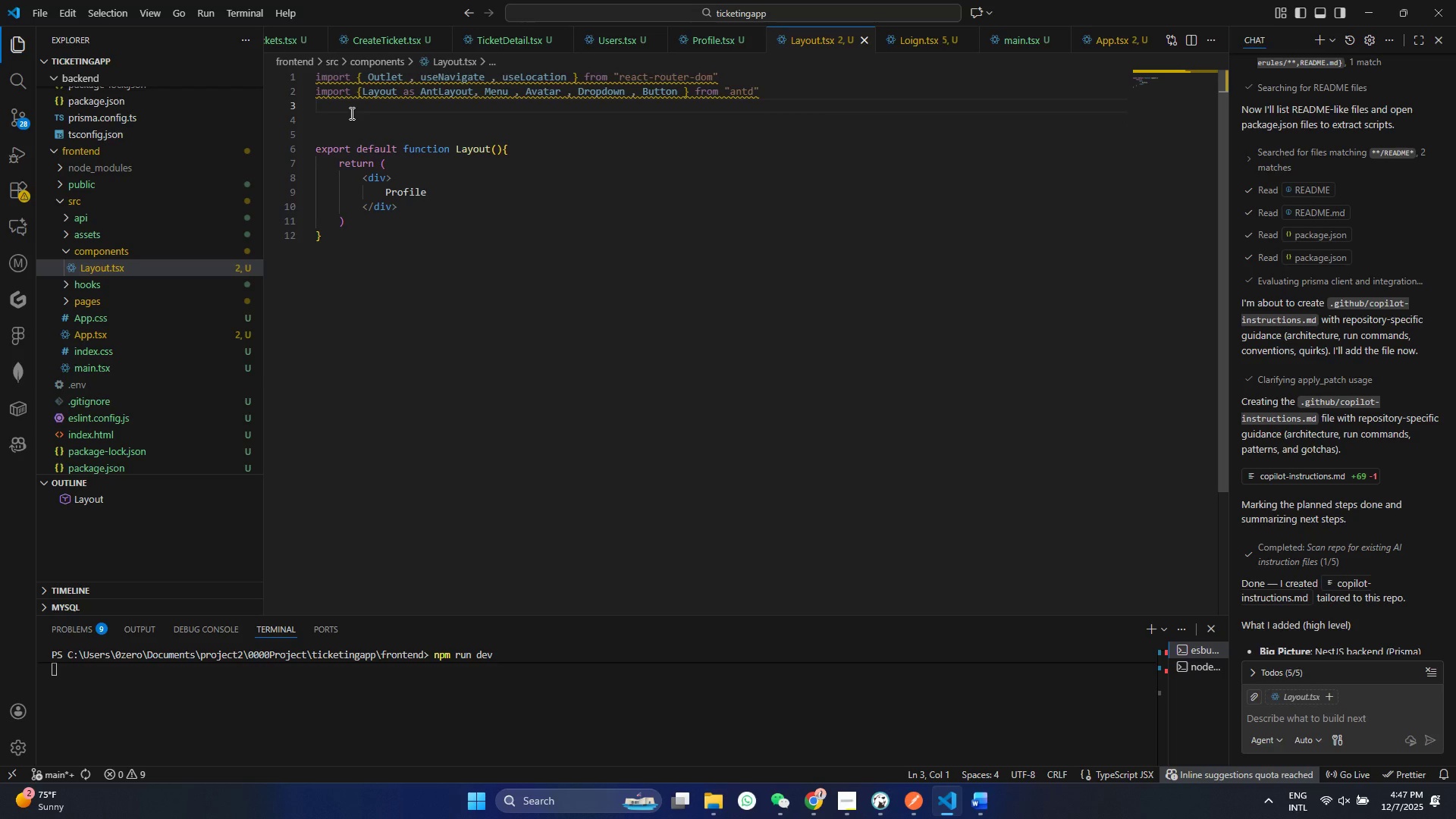 
type(im)
key(Backspace)
 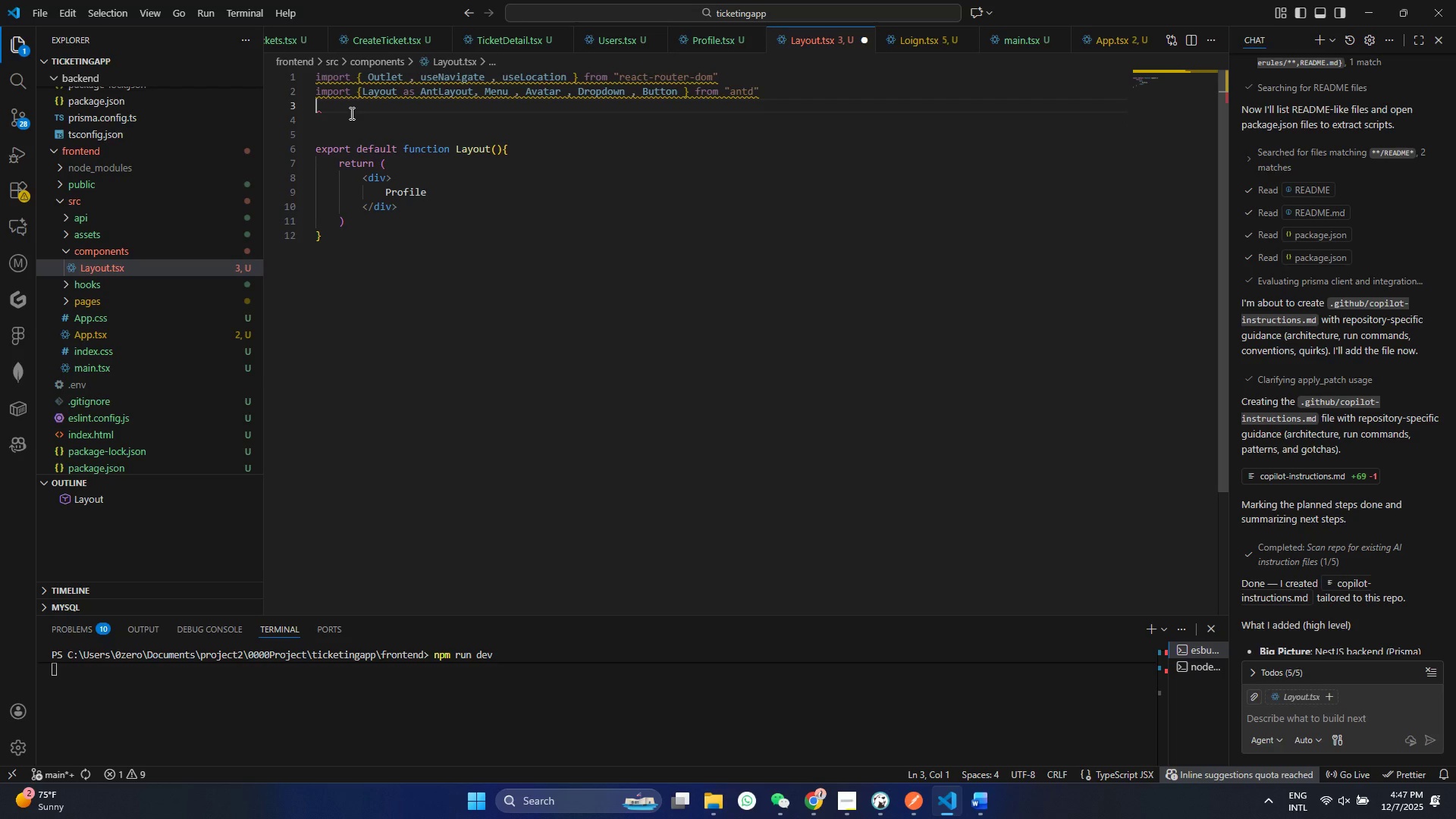 
key(Control+ControlLeft)
 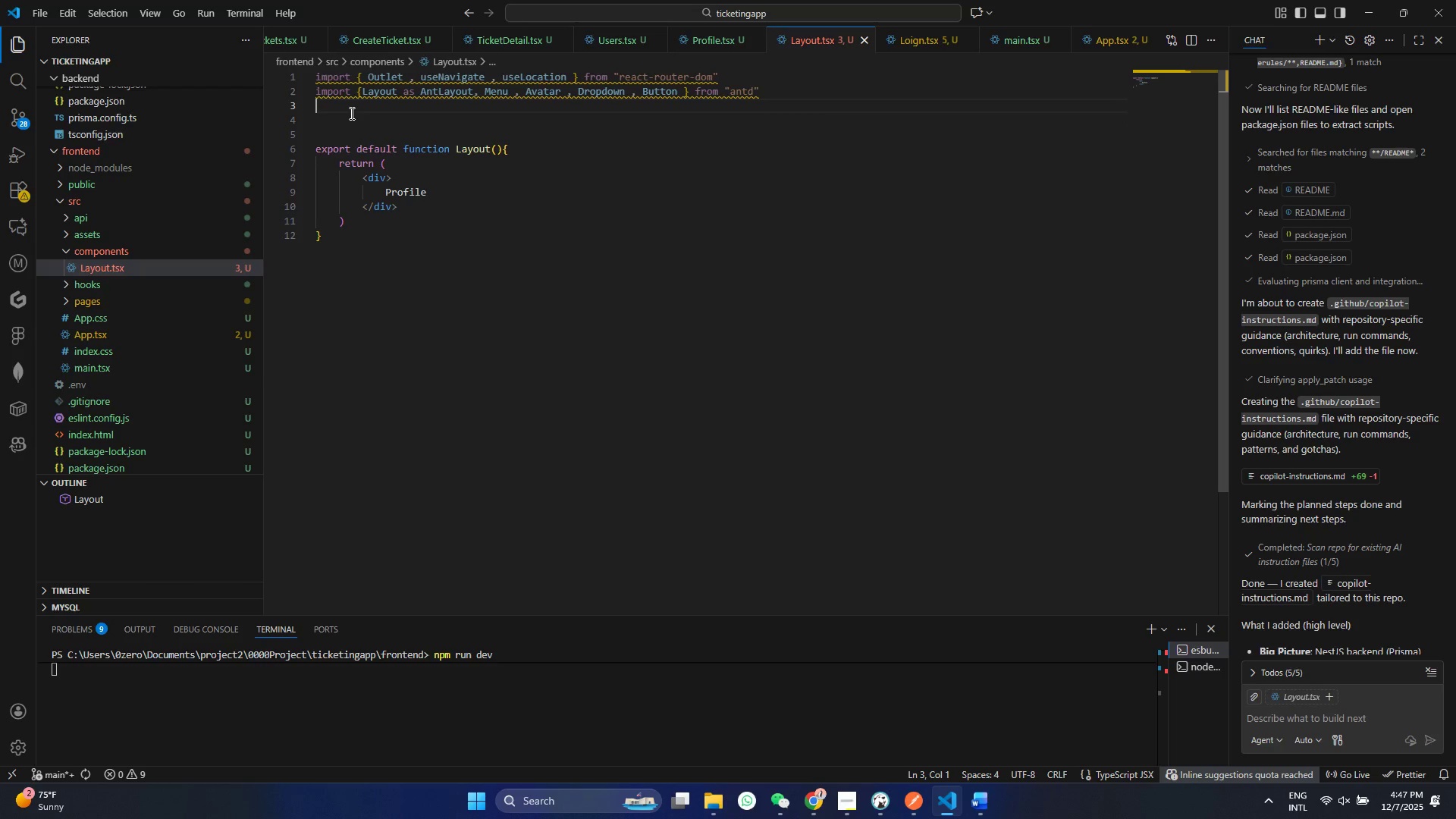 
key(S)
 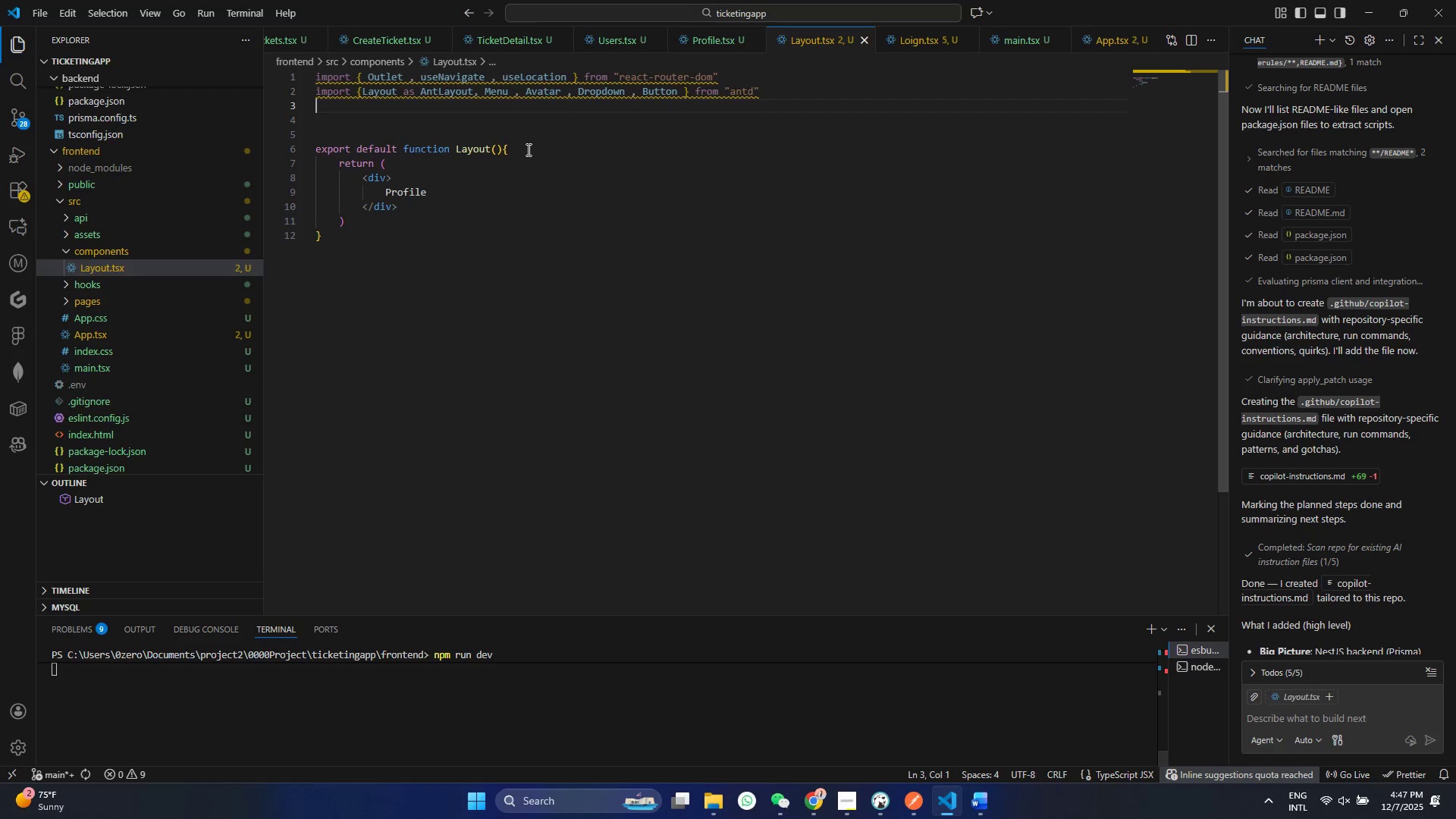 
left_click([525, 149])
 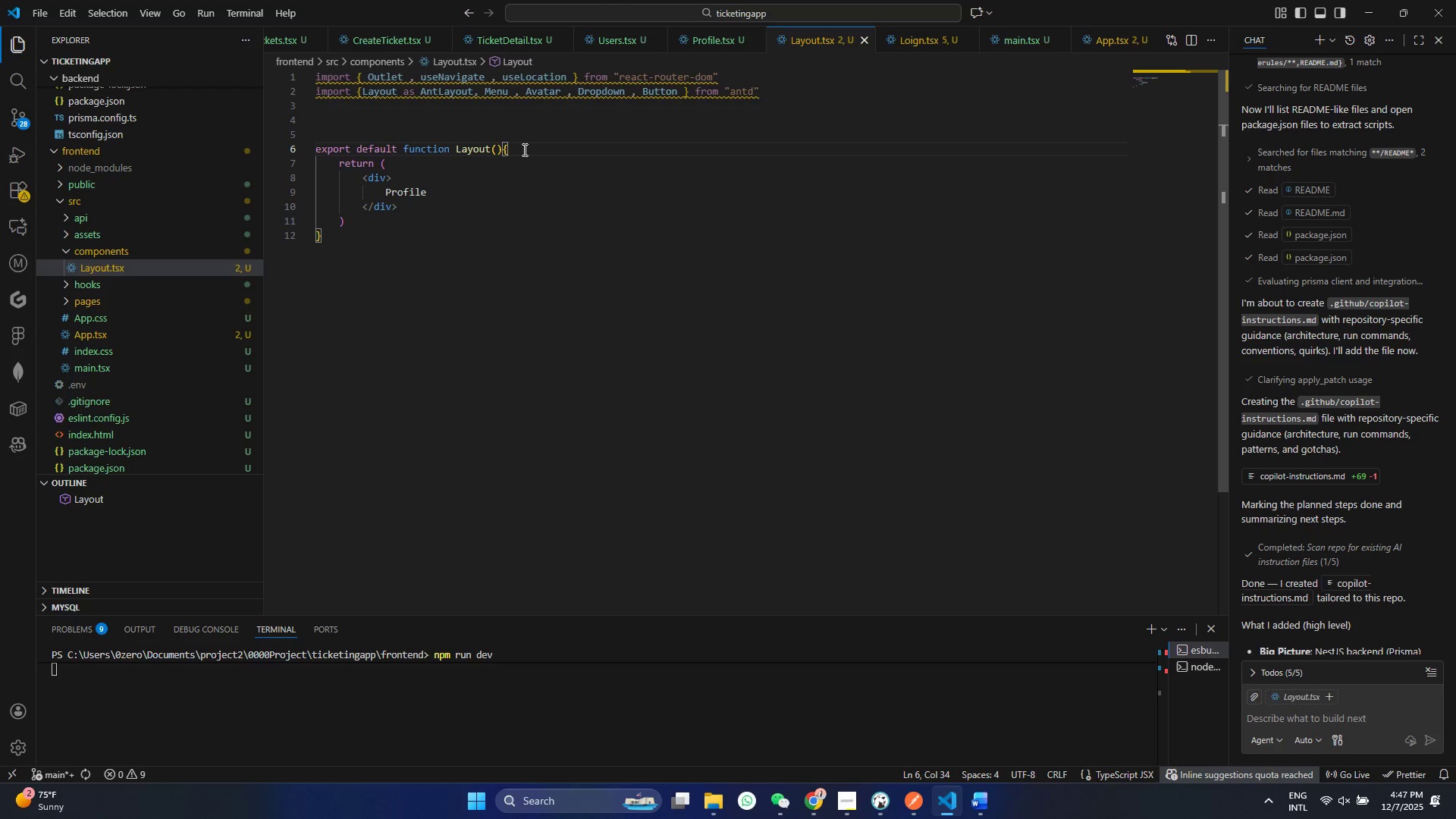 
key(Enter)
 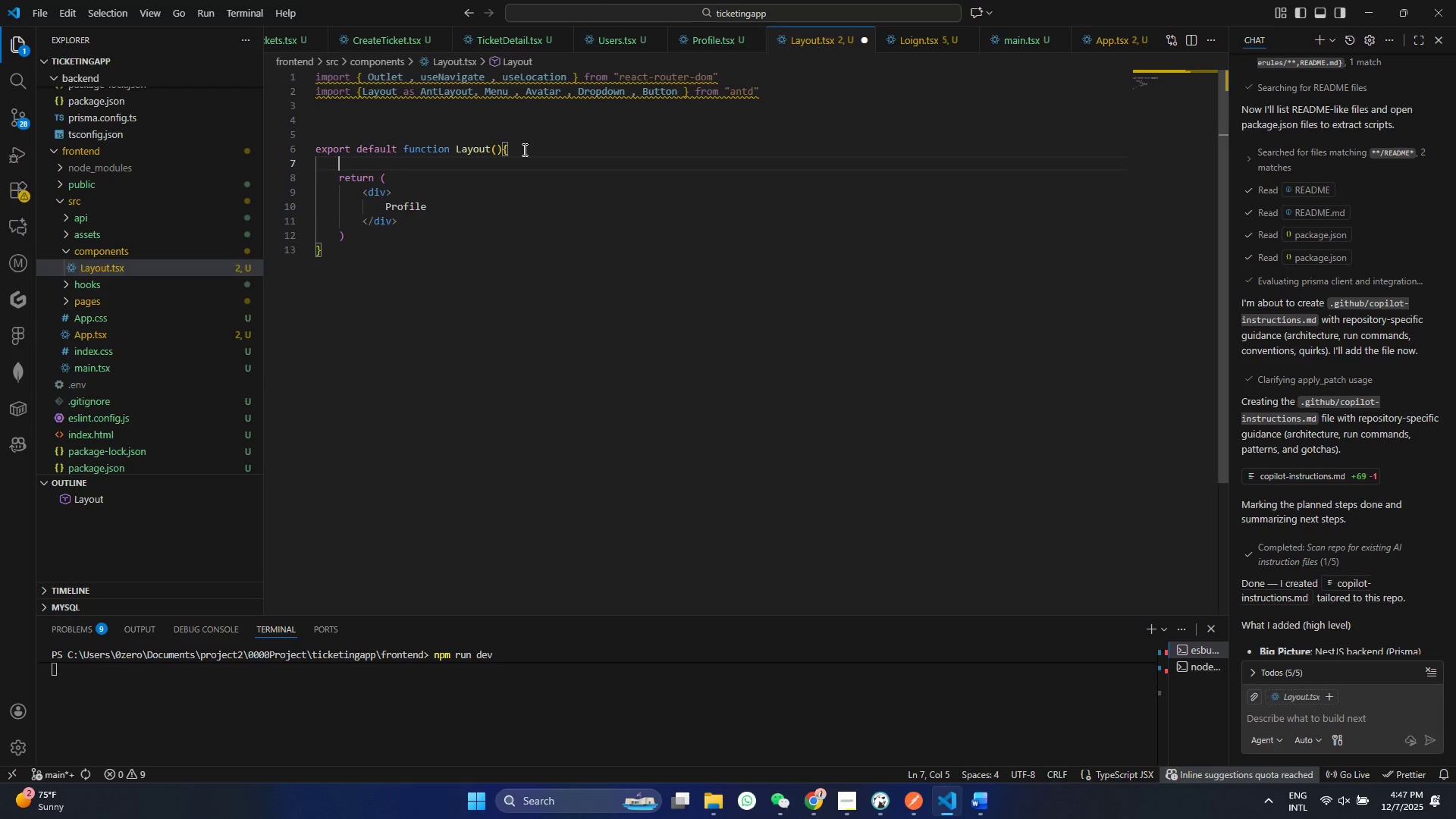 
key(Enter)
 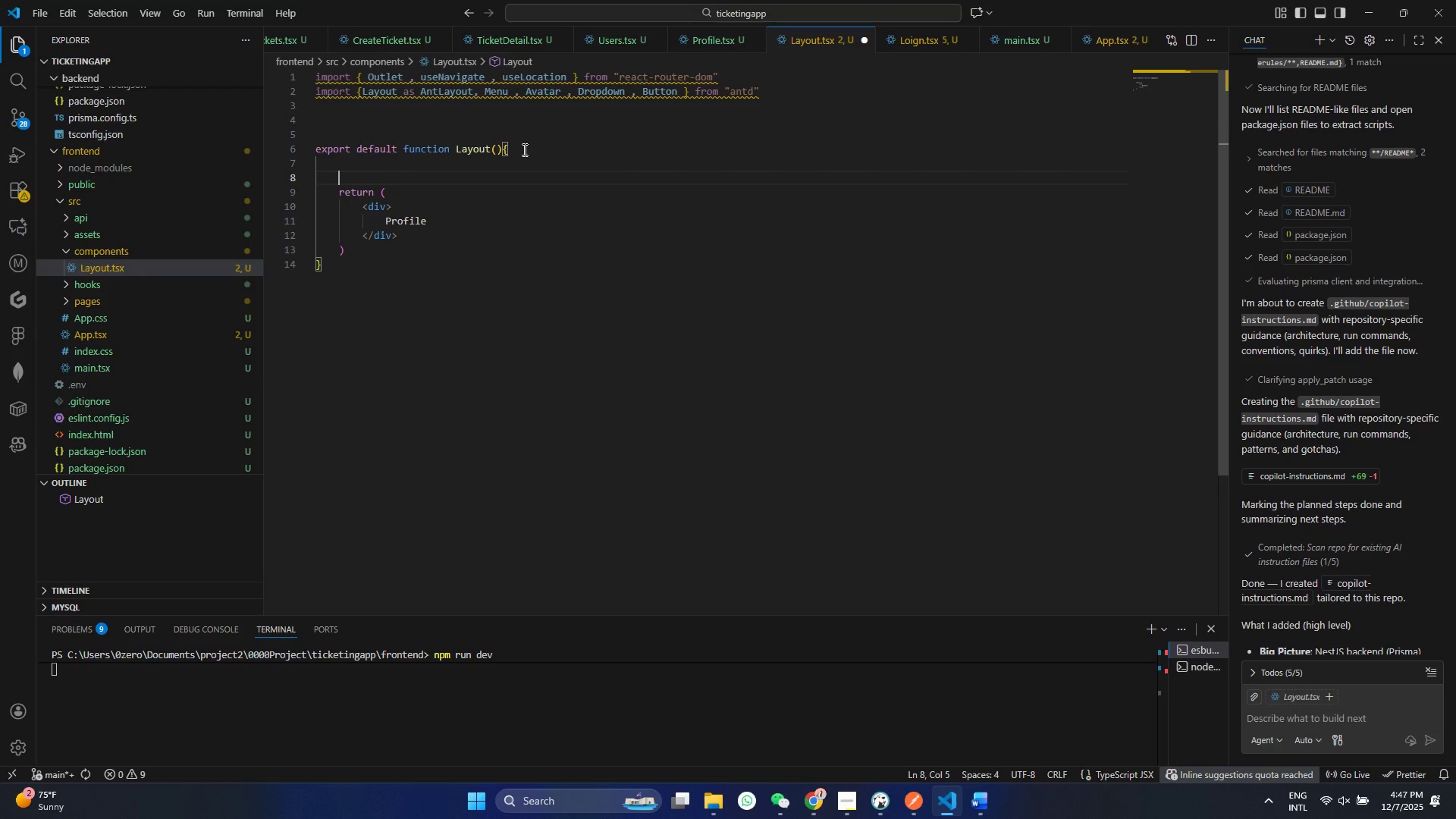 
wait(13.17)
 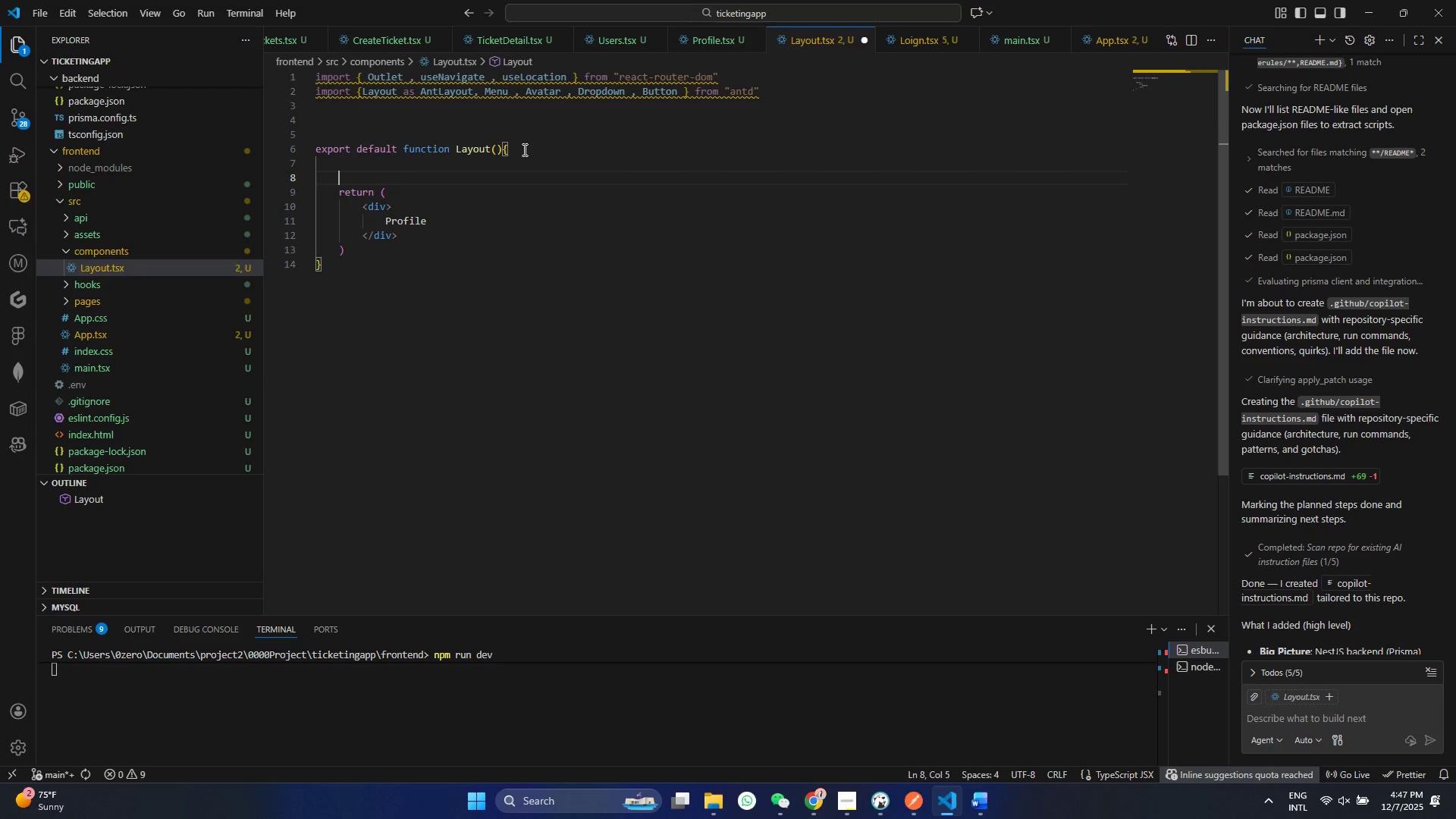 
type(ue)
key(Backspace)
key(Backspace)
type(consr)
key(Backspace)
type( naviag)
 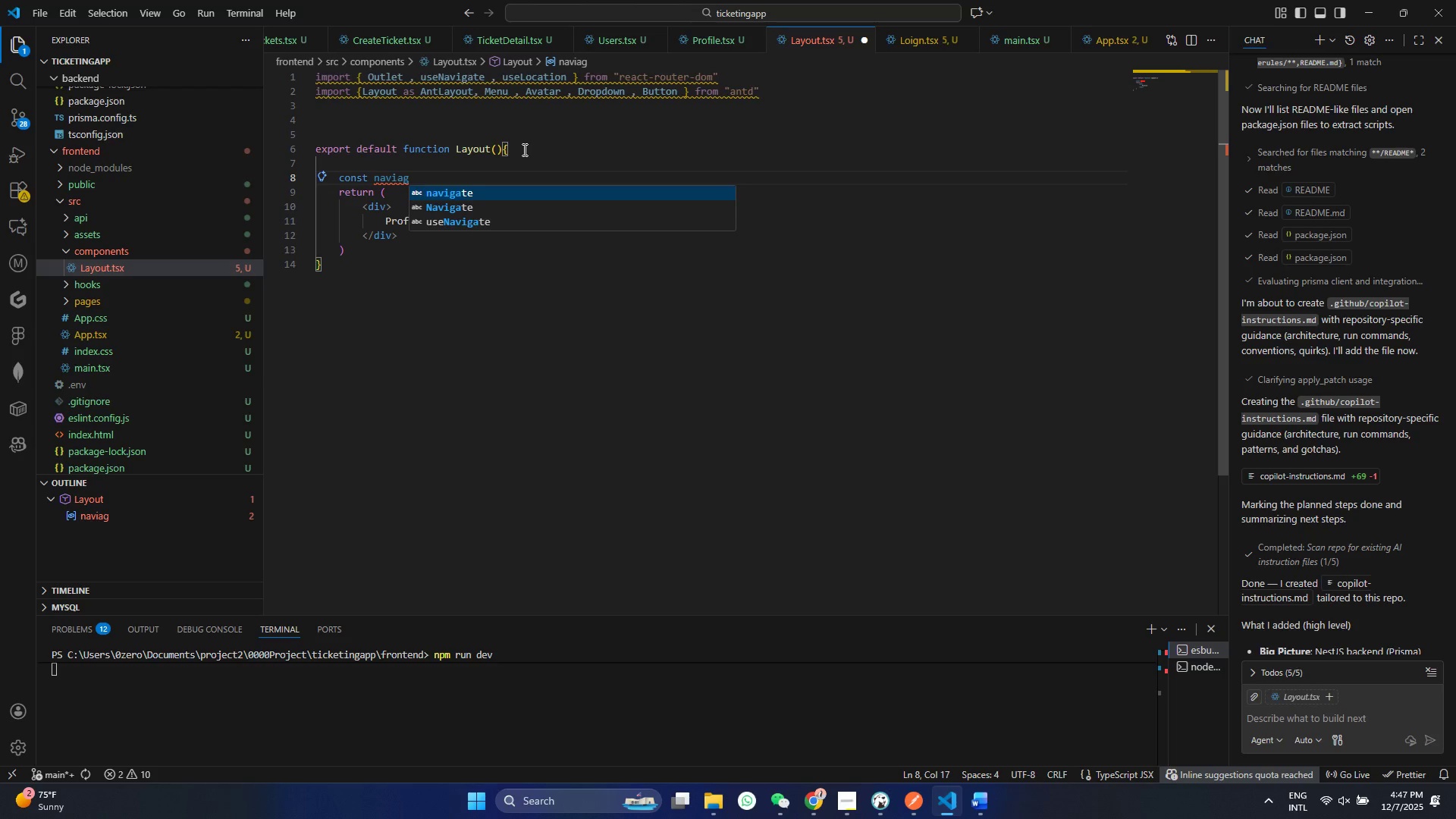 
key(Enter)
 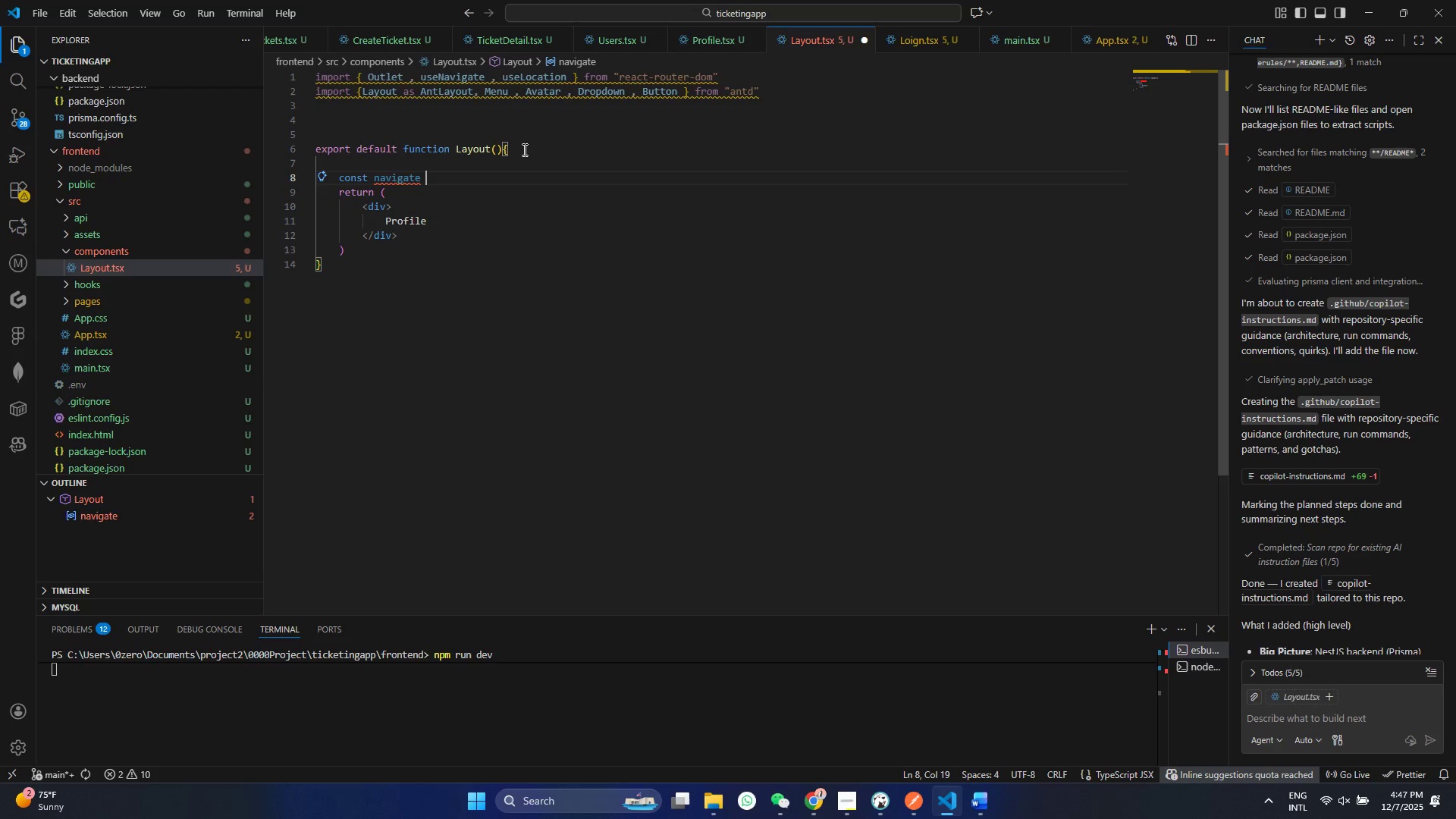 
type( = USE)
key(Backspace)
type(usNA)
 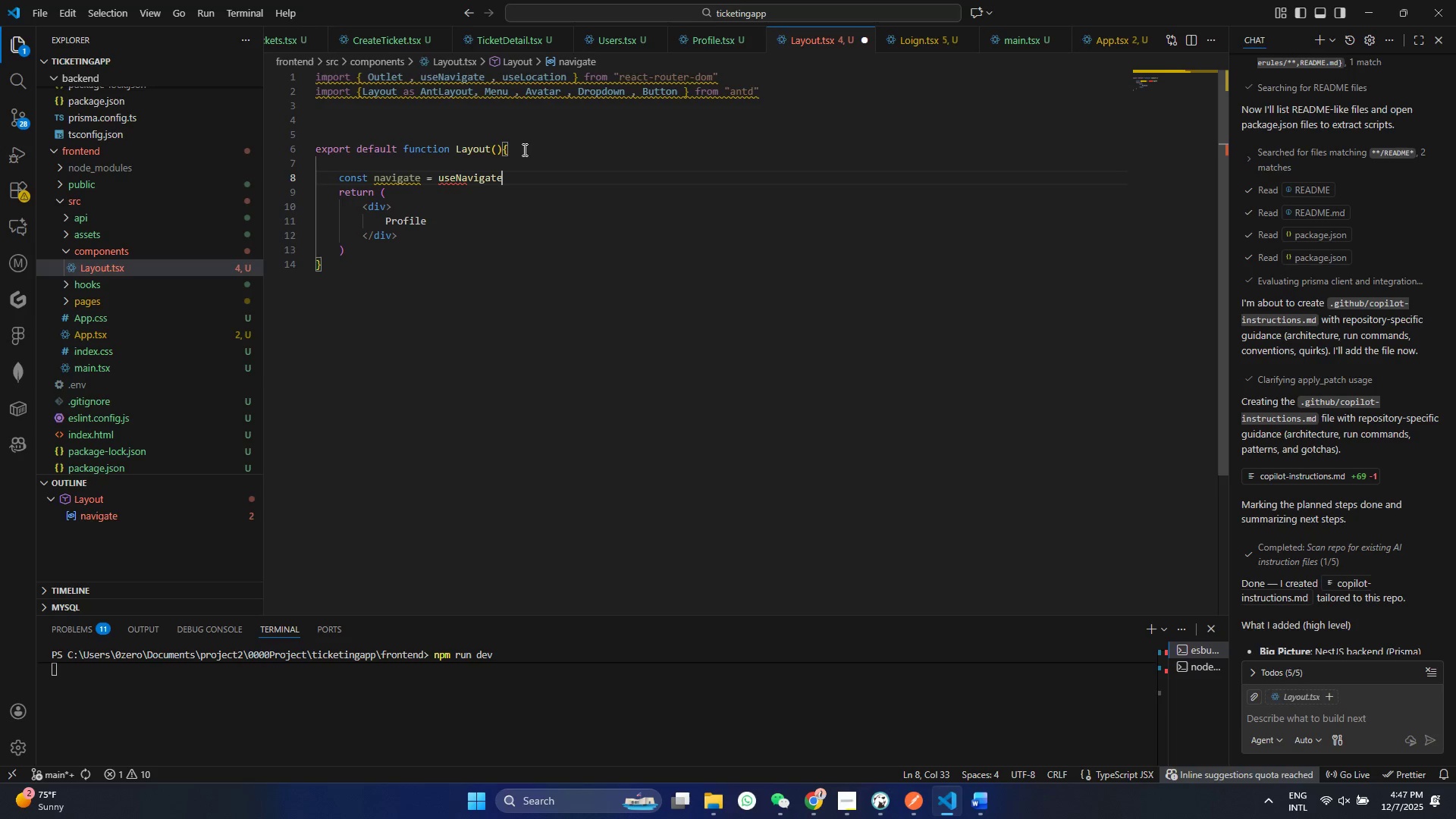 
 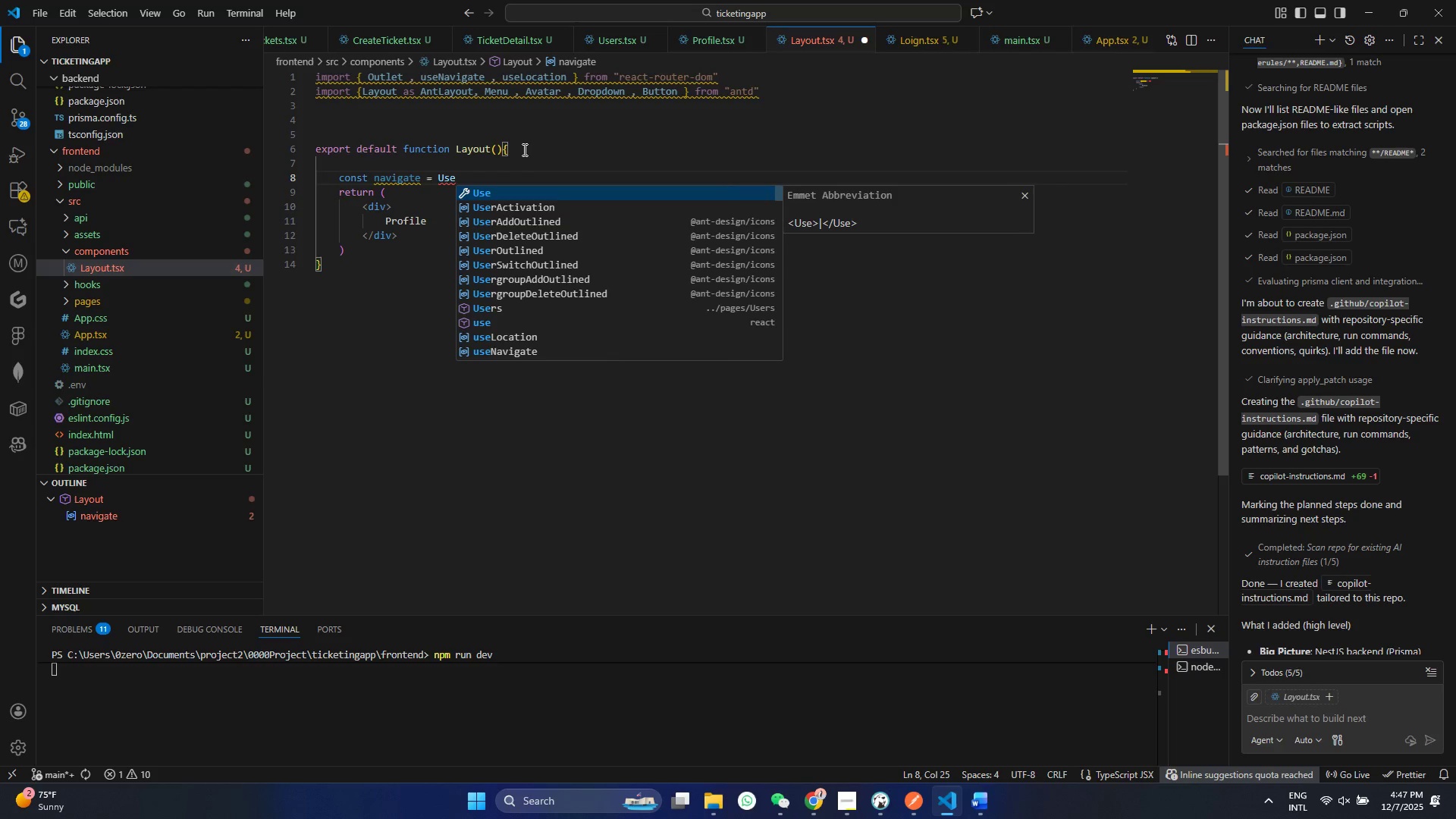 
hold_key(key=E, duration=13.25)
 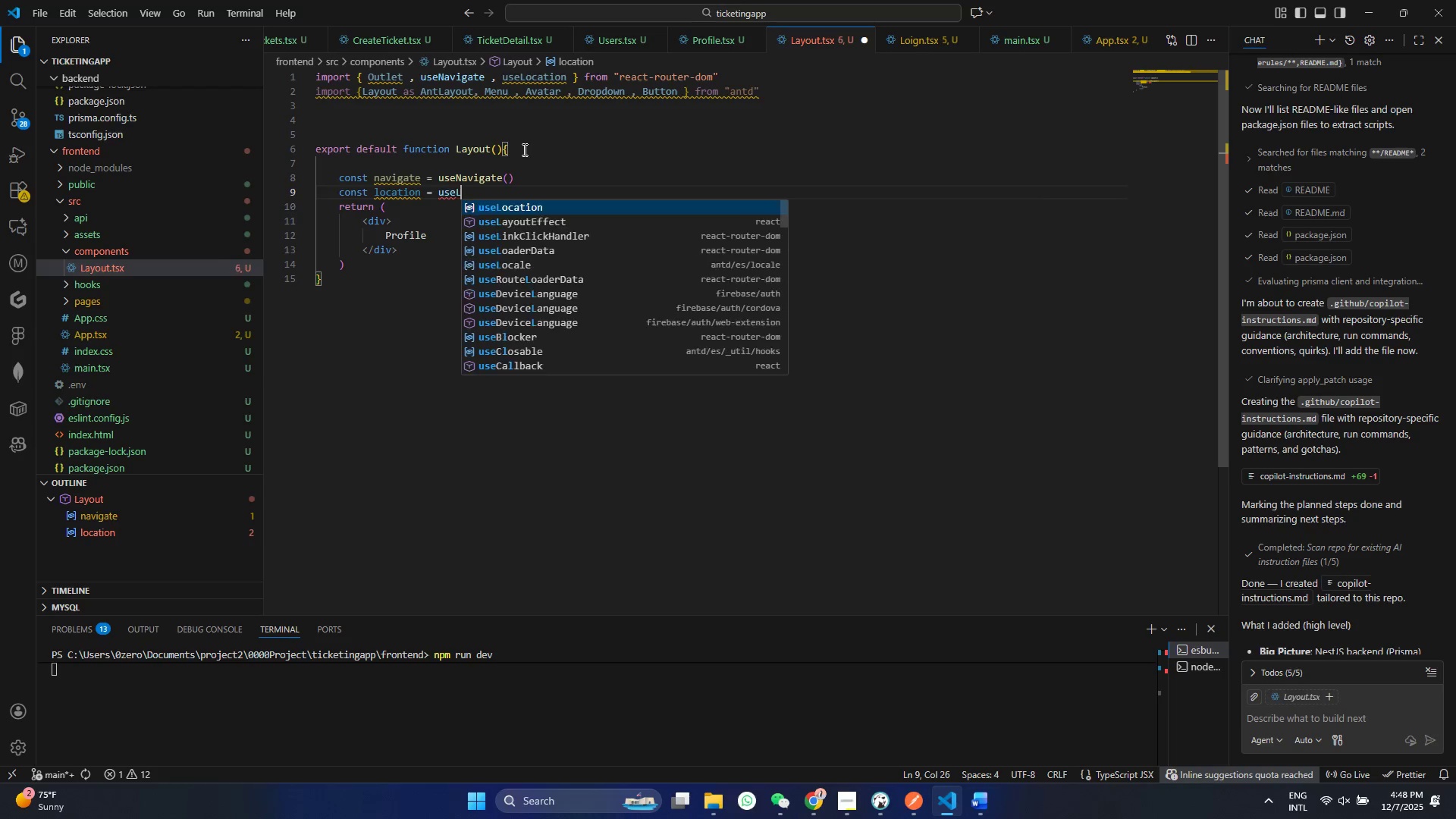 
key(Enter)
 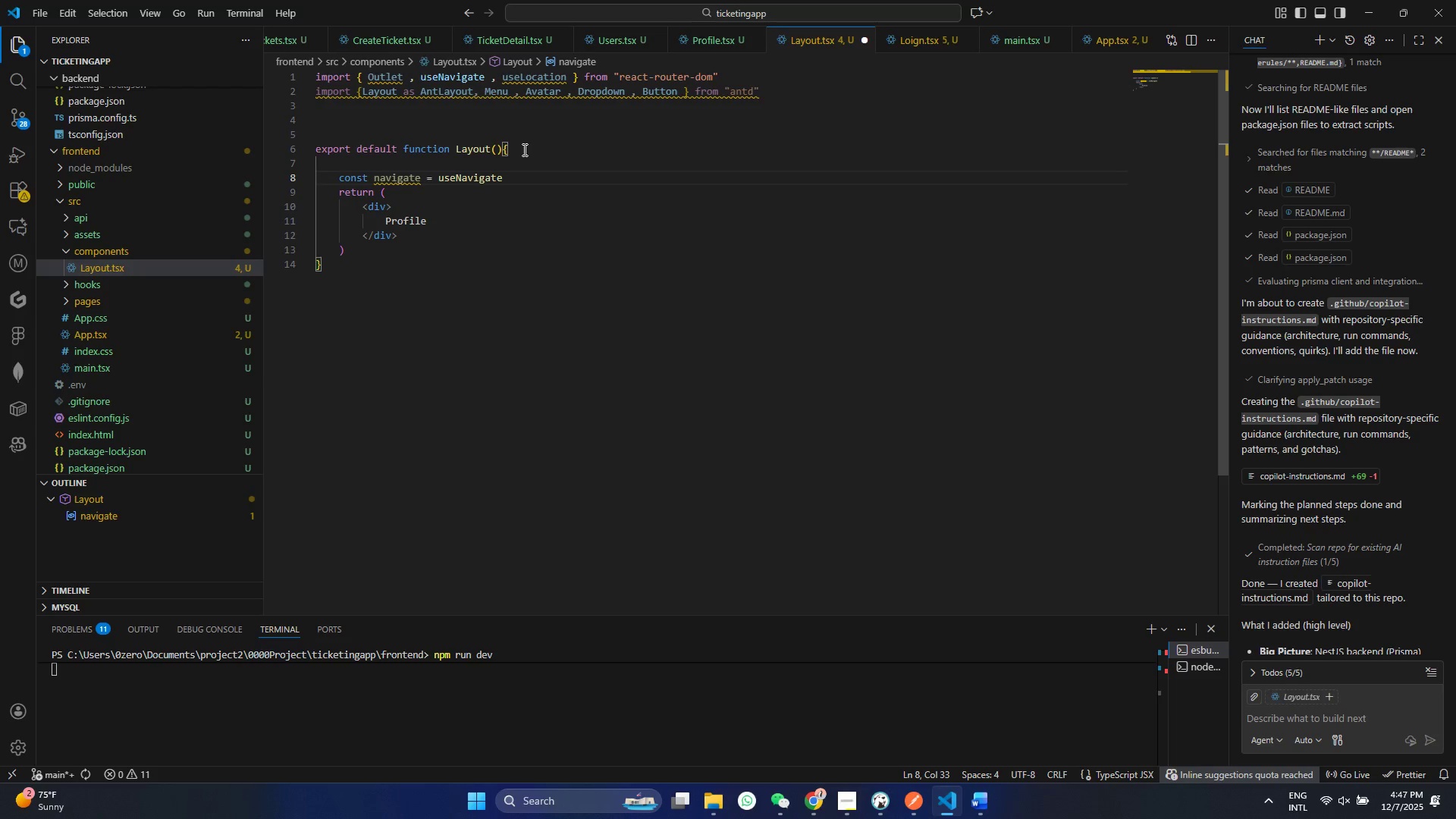 
key(Shift+9)
 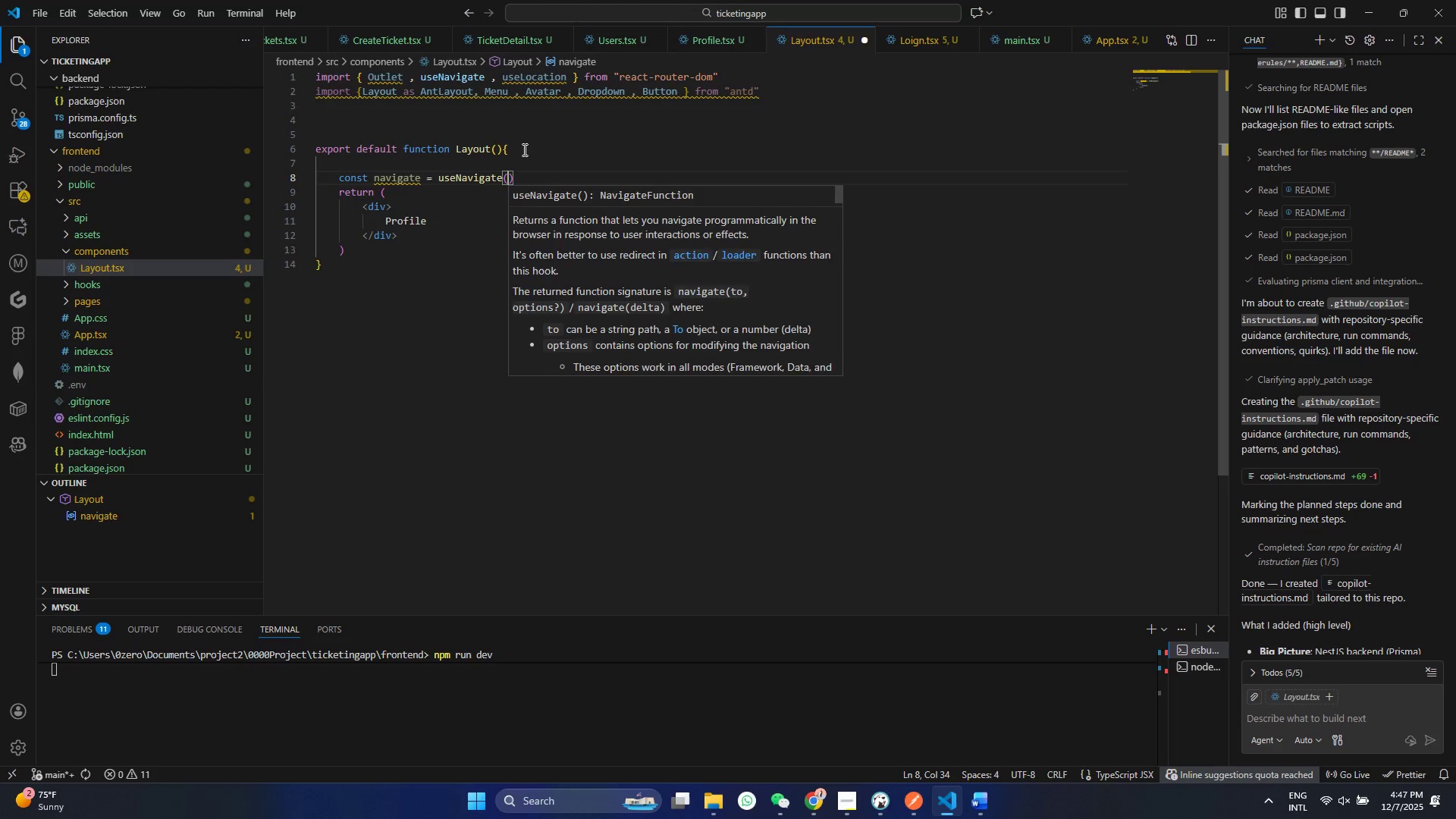 
key(Shift+ArrowRight)
 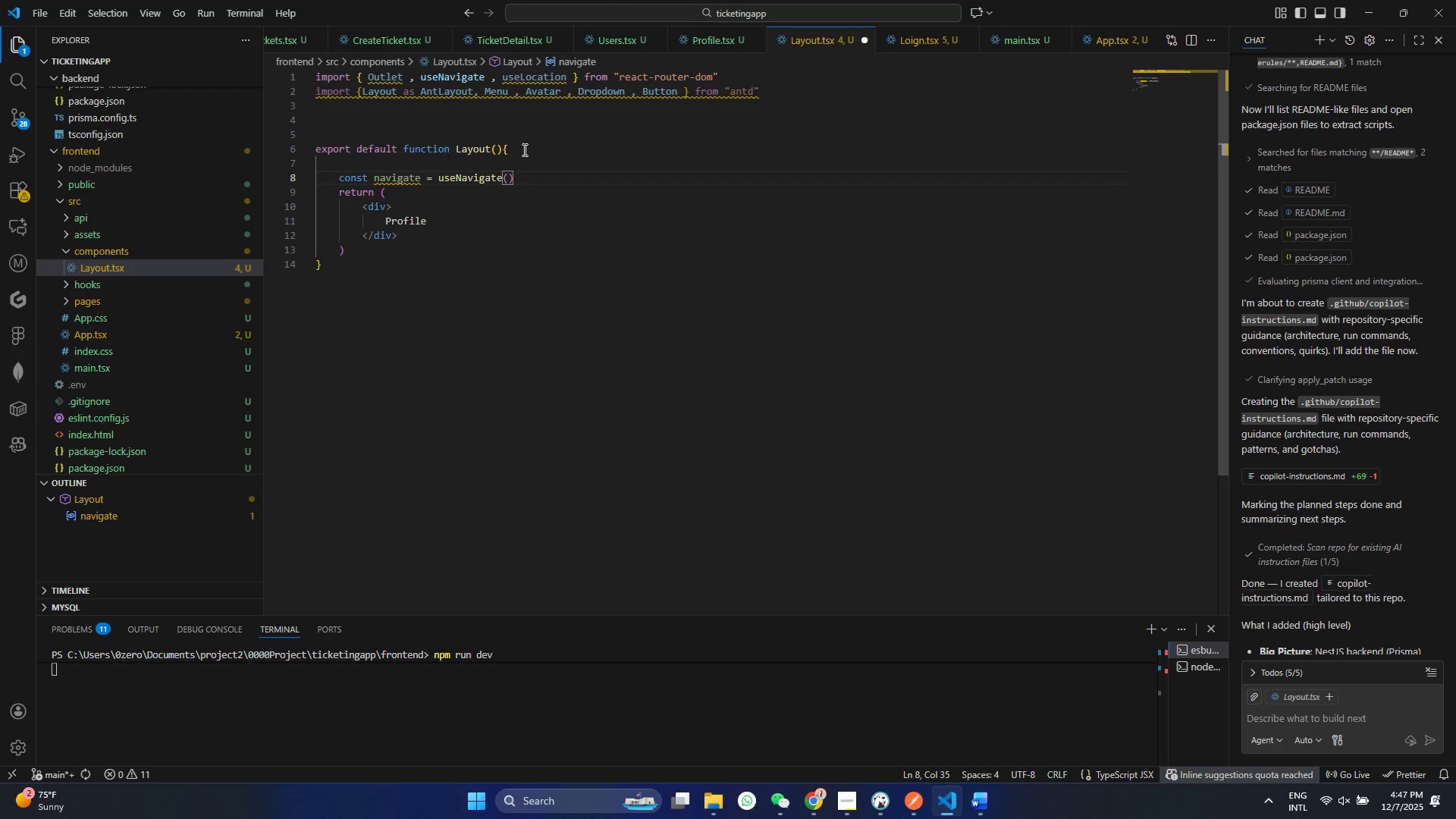 
key(Enter)
 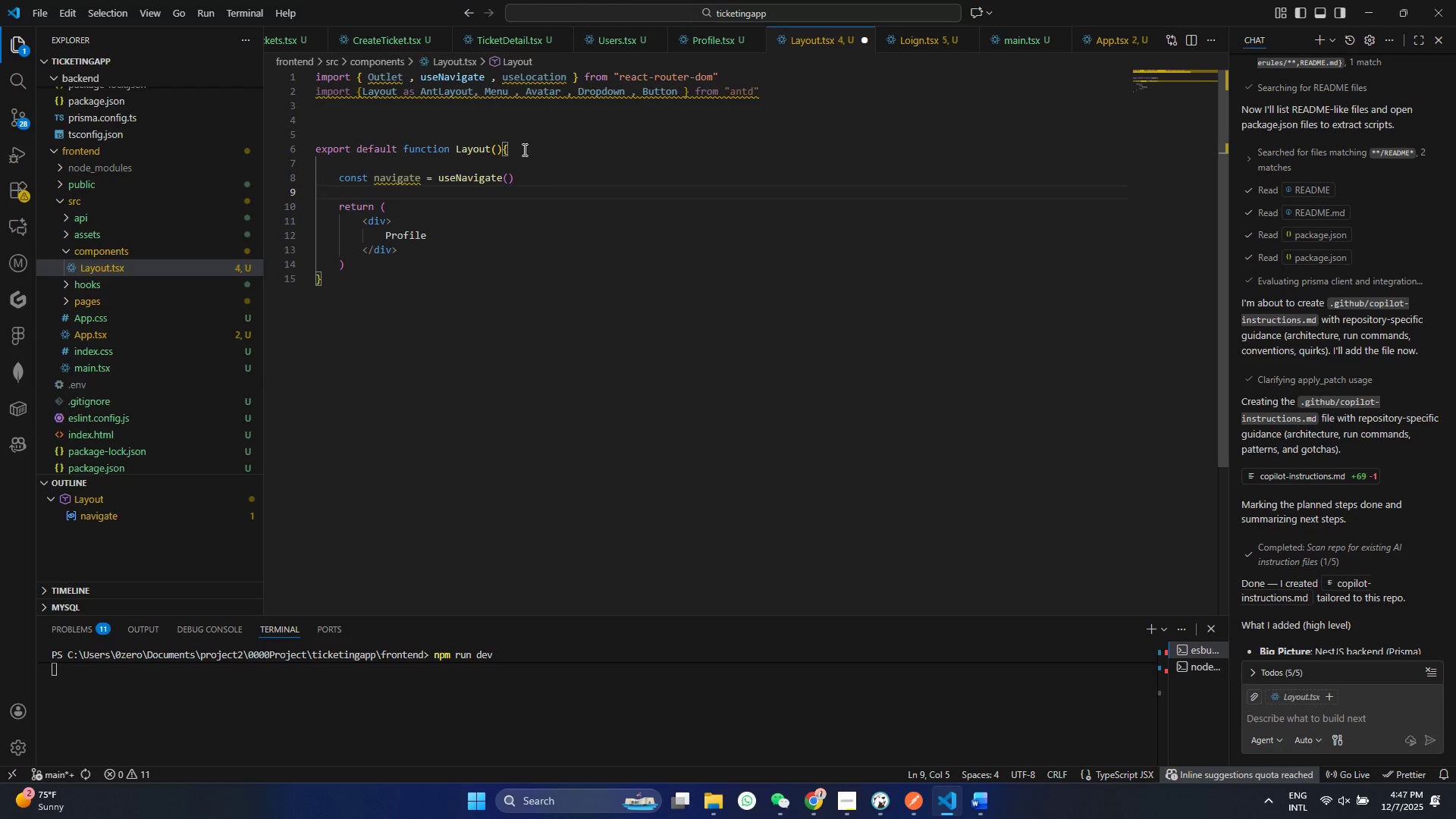 
key(Control+S)
 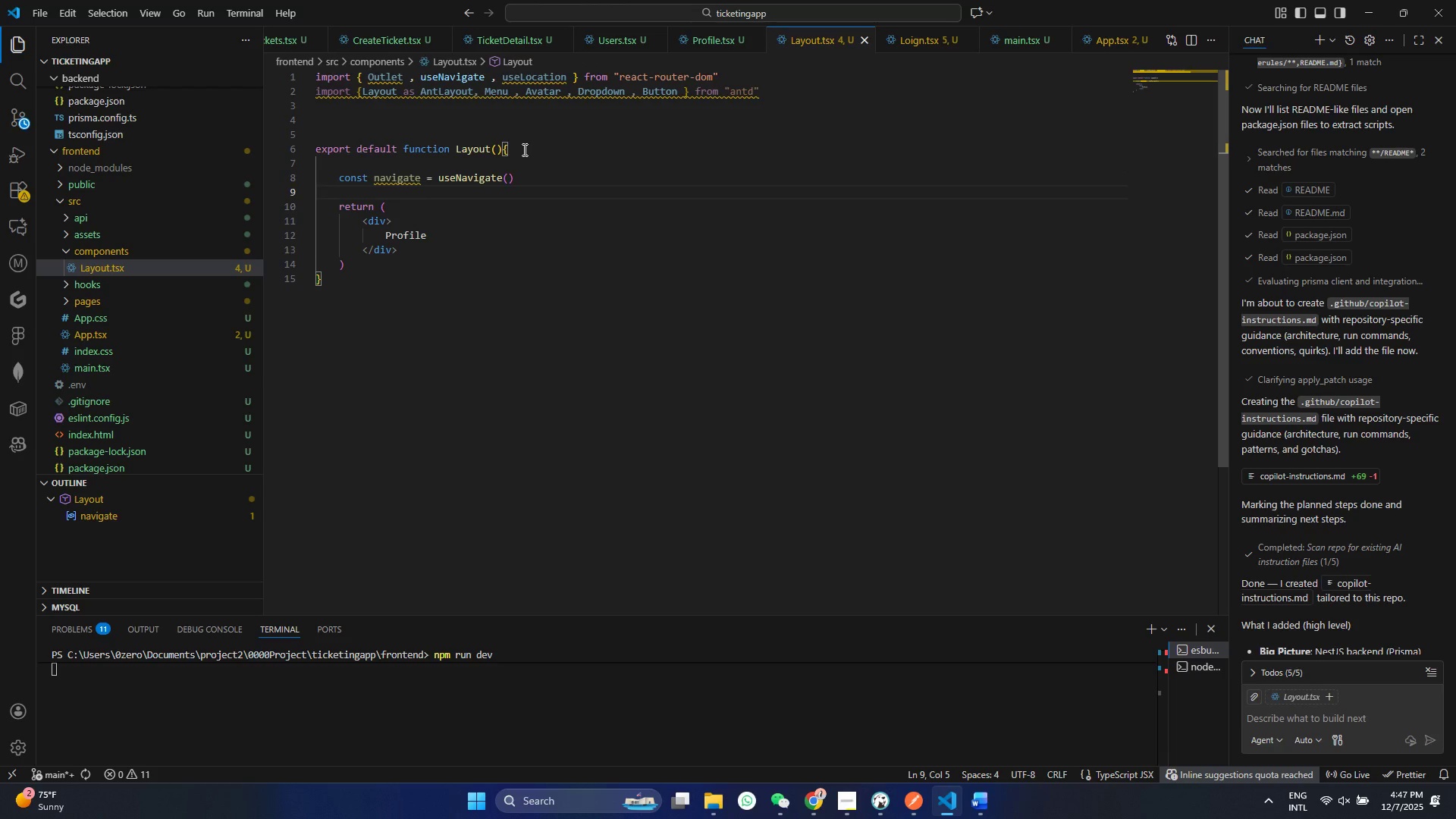 
type(cons)
 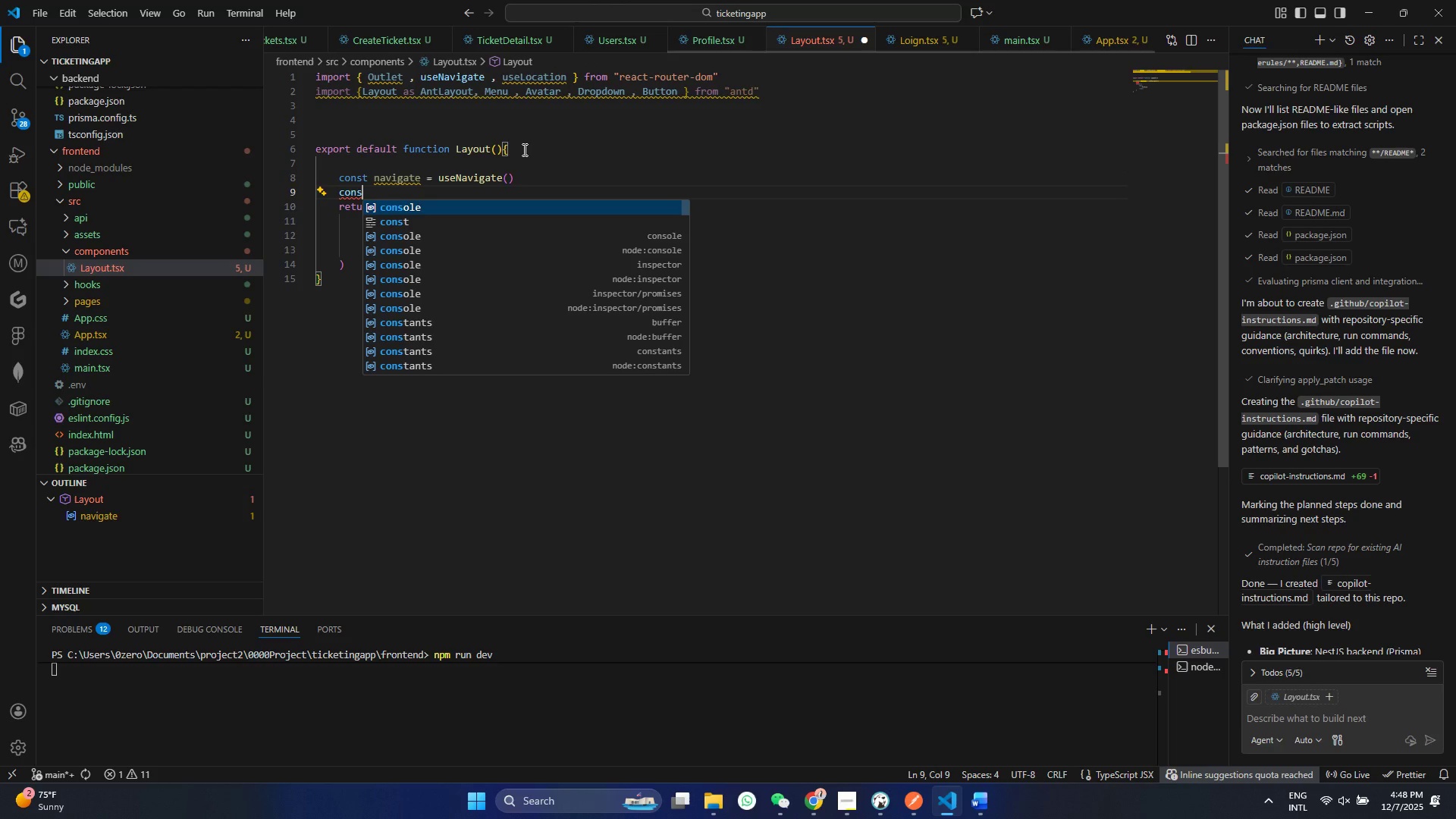 
key(ArrowDown)
 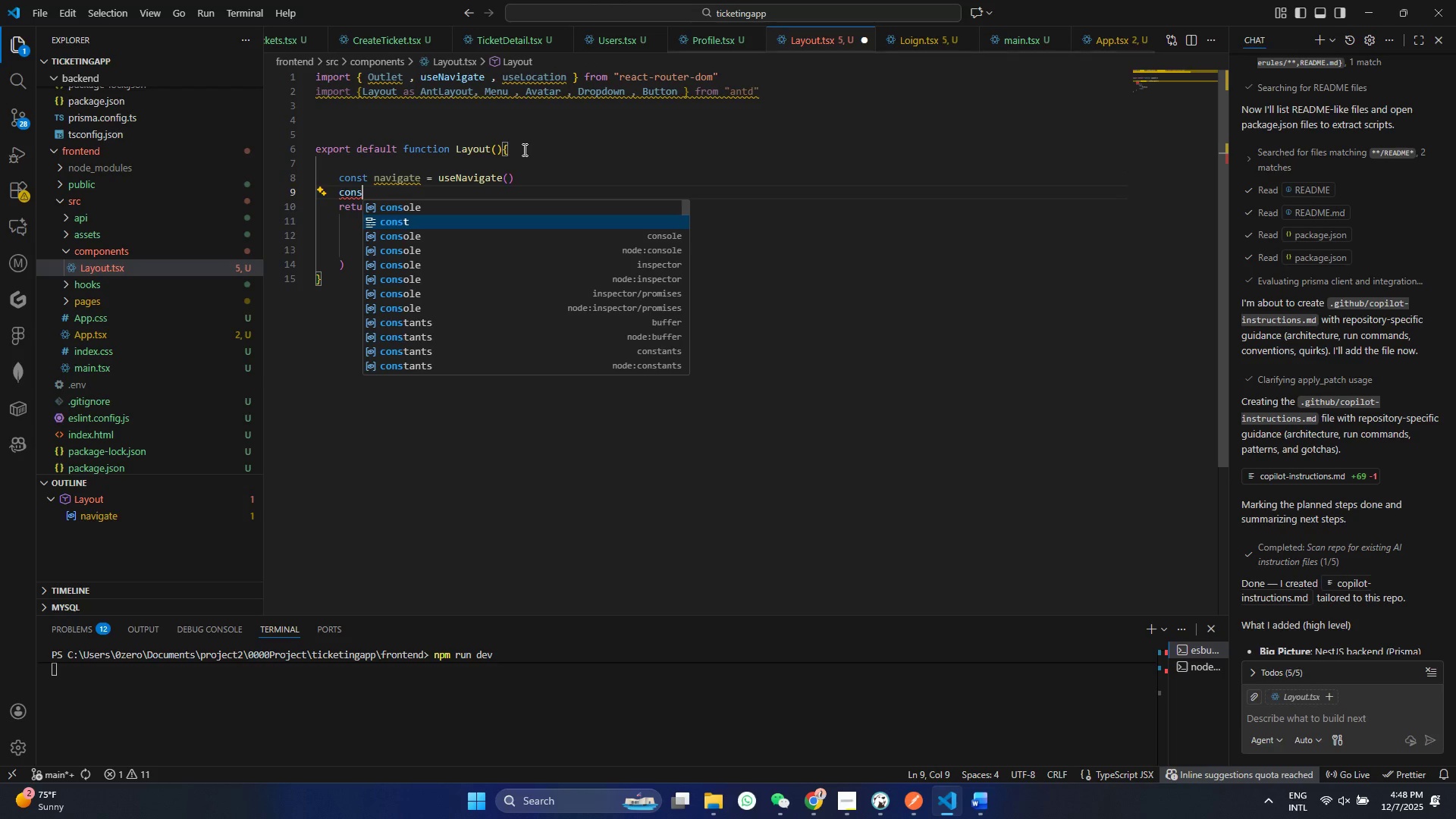 
key(Enter)
 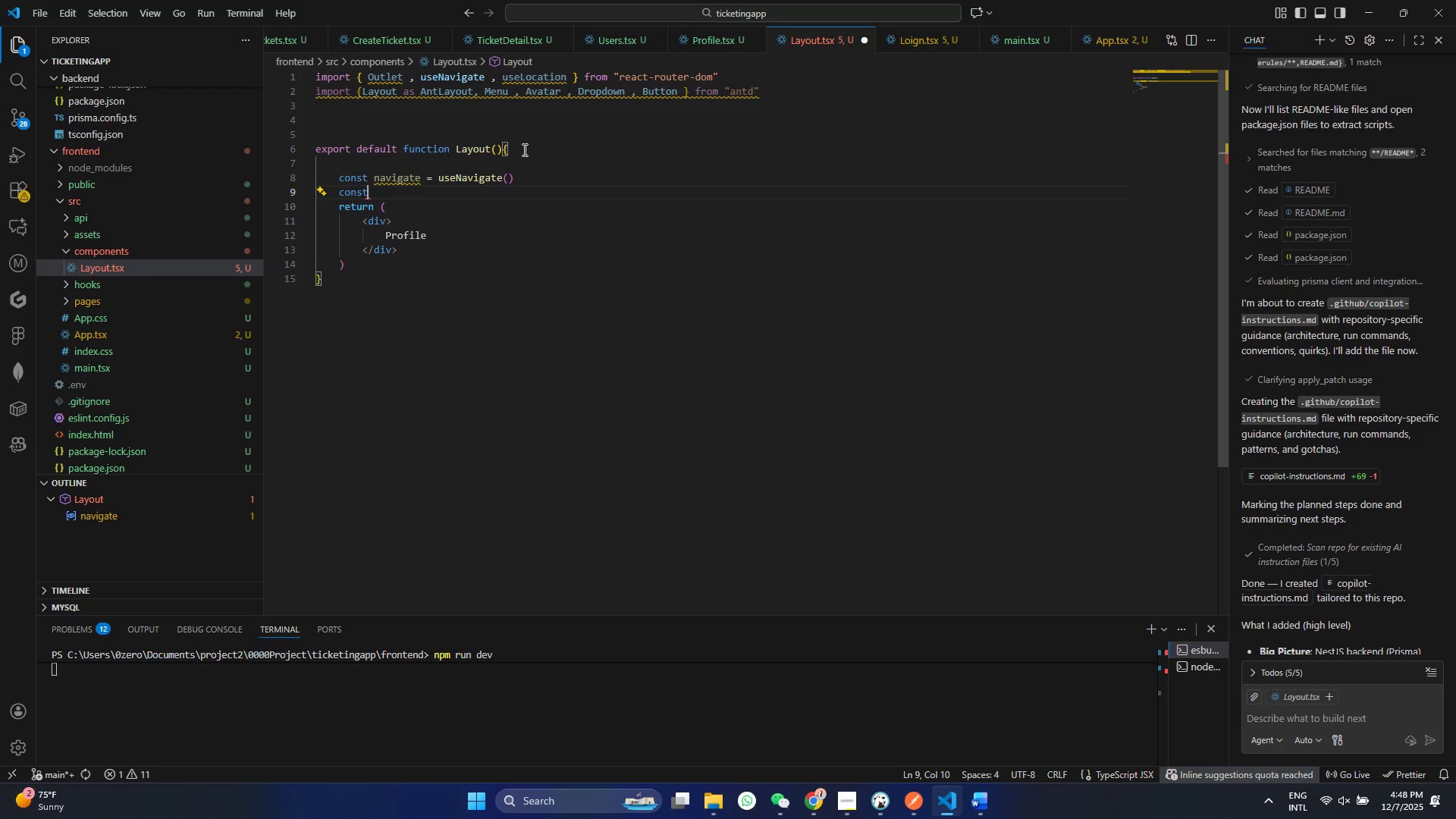 
type( loac)
key(Backspace)
key(Backspace)
type(cation = usL)
 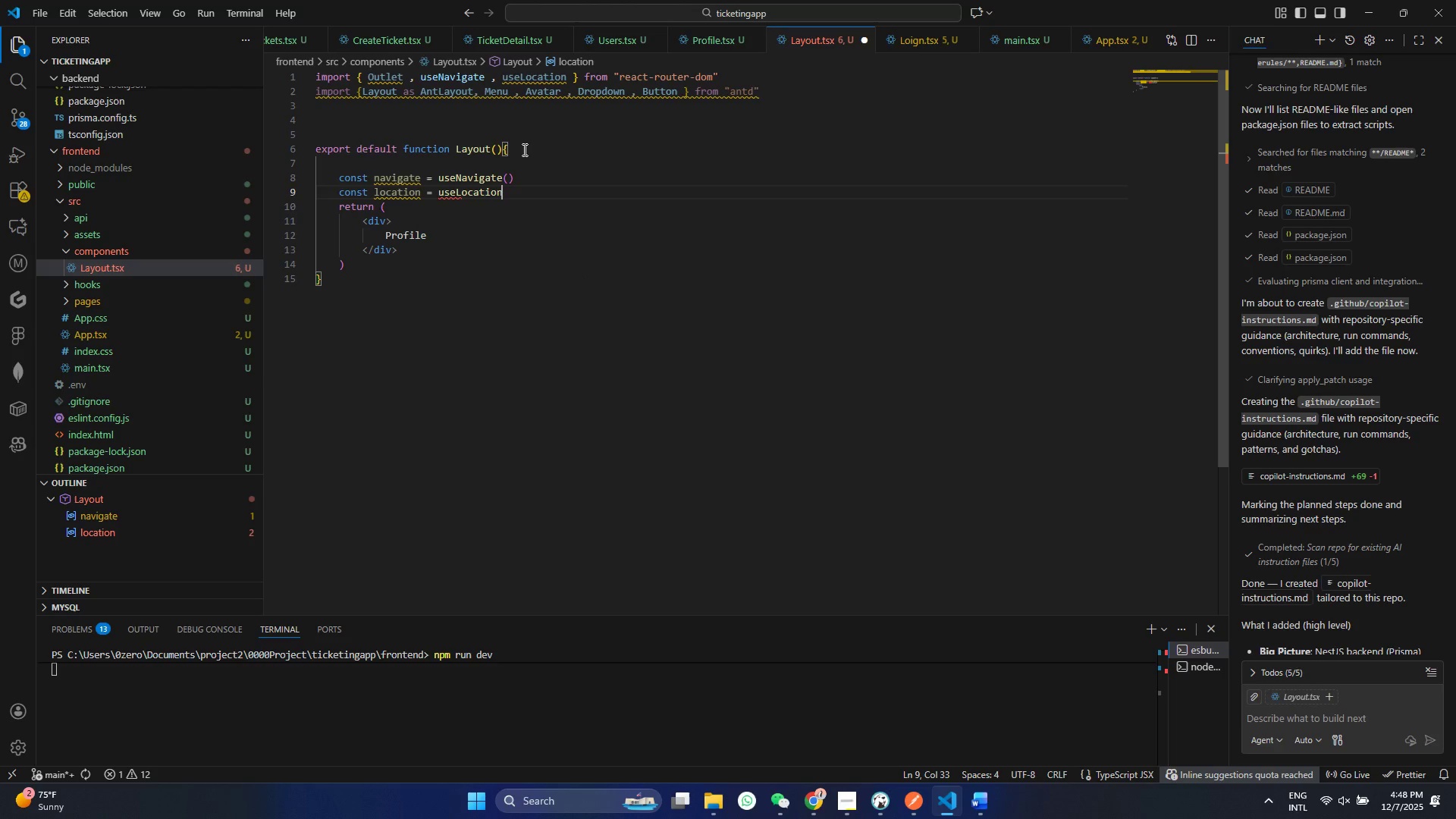 
 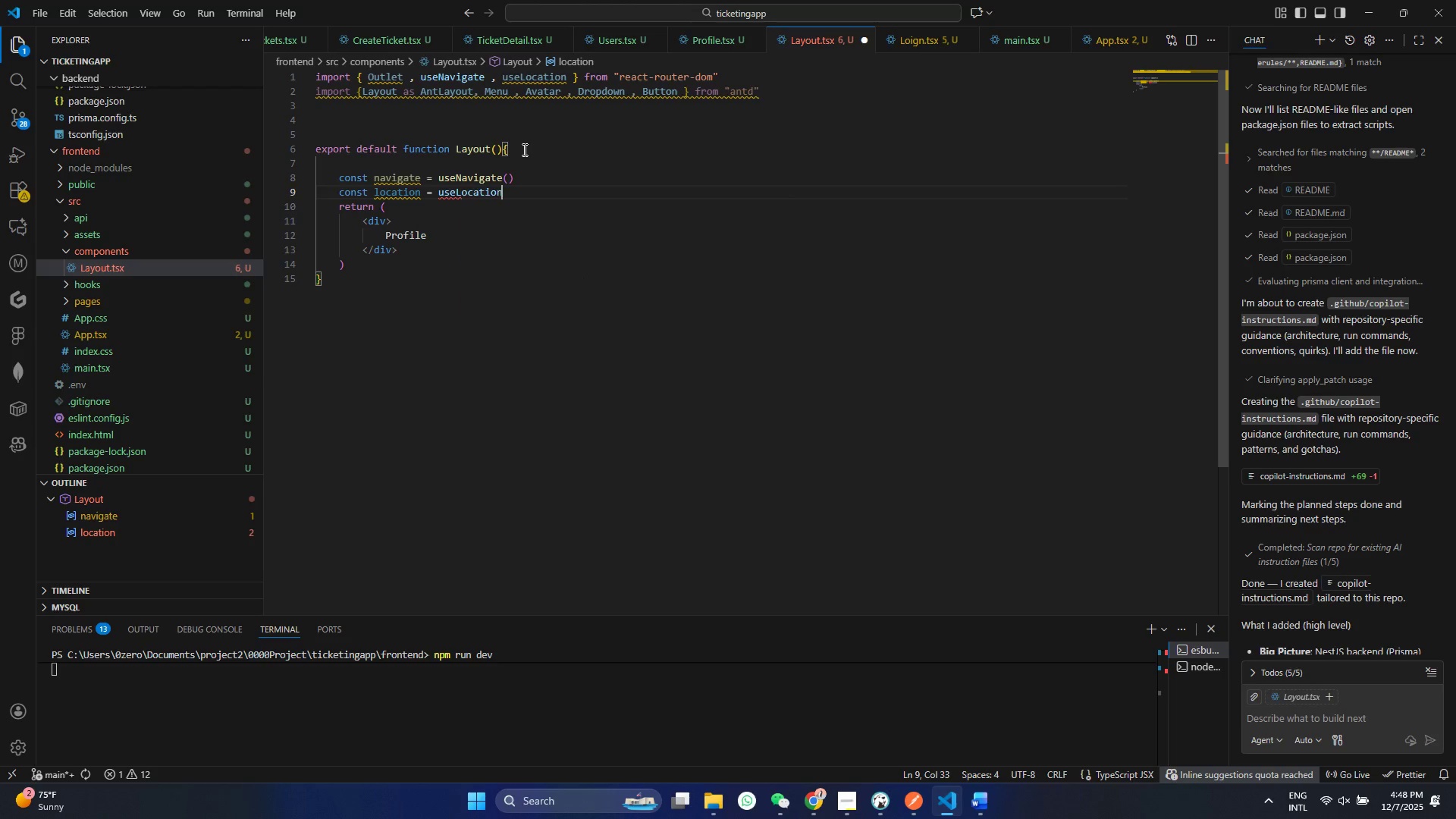 
key(Enter)
 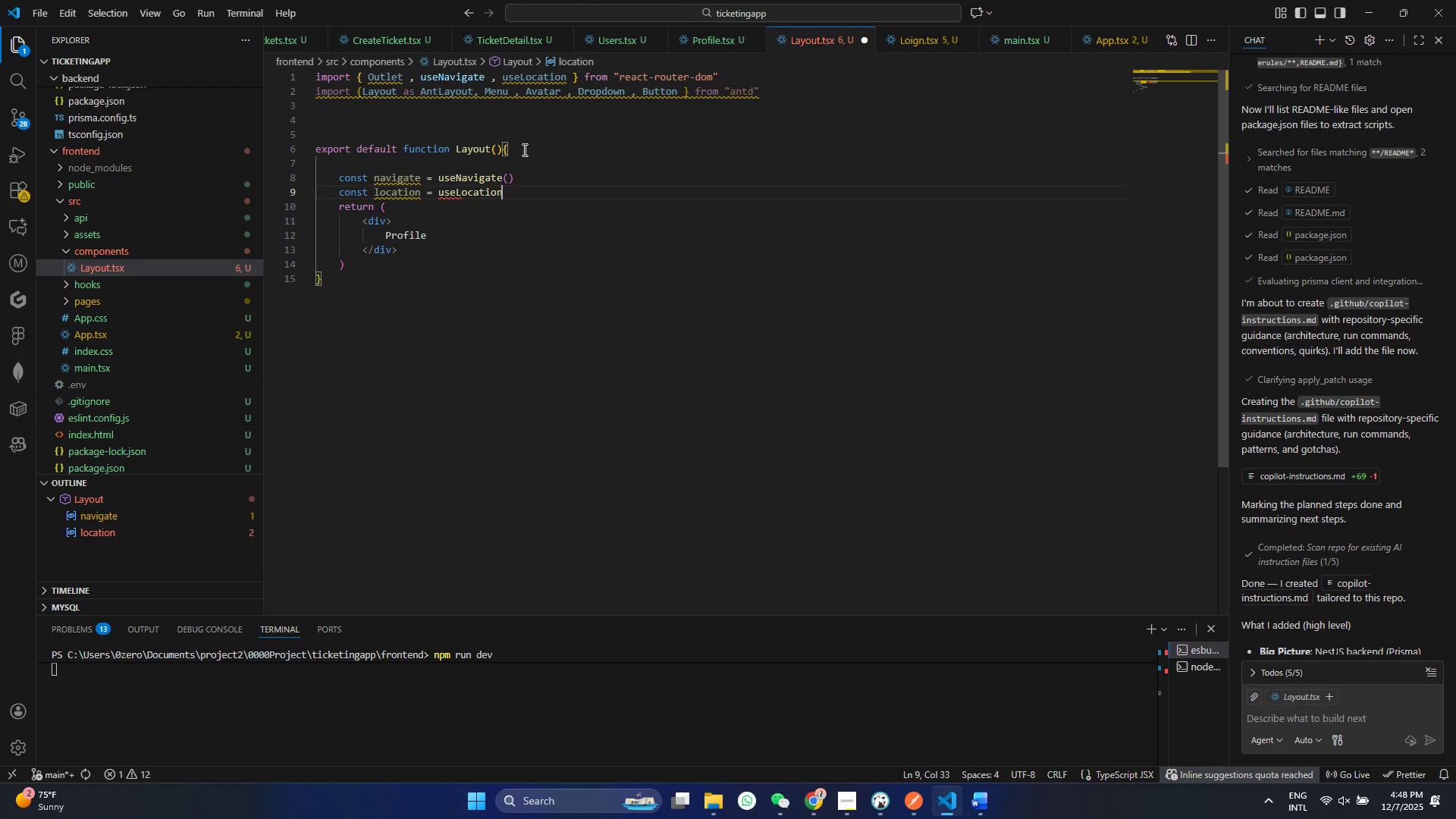 
key(Control+ControlLeft)
 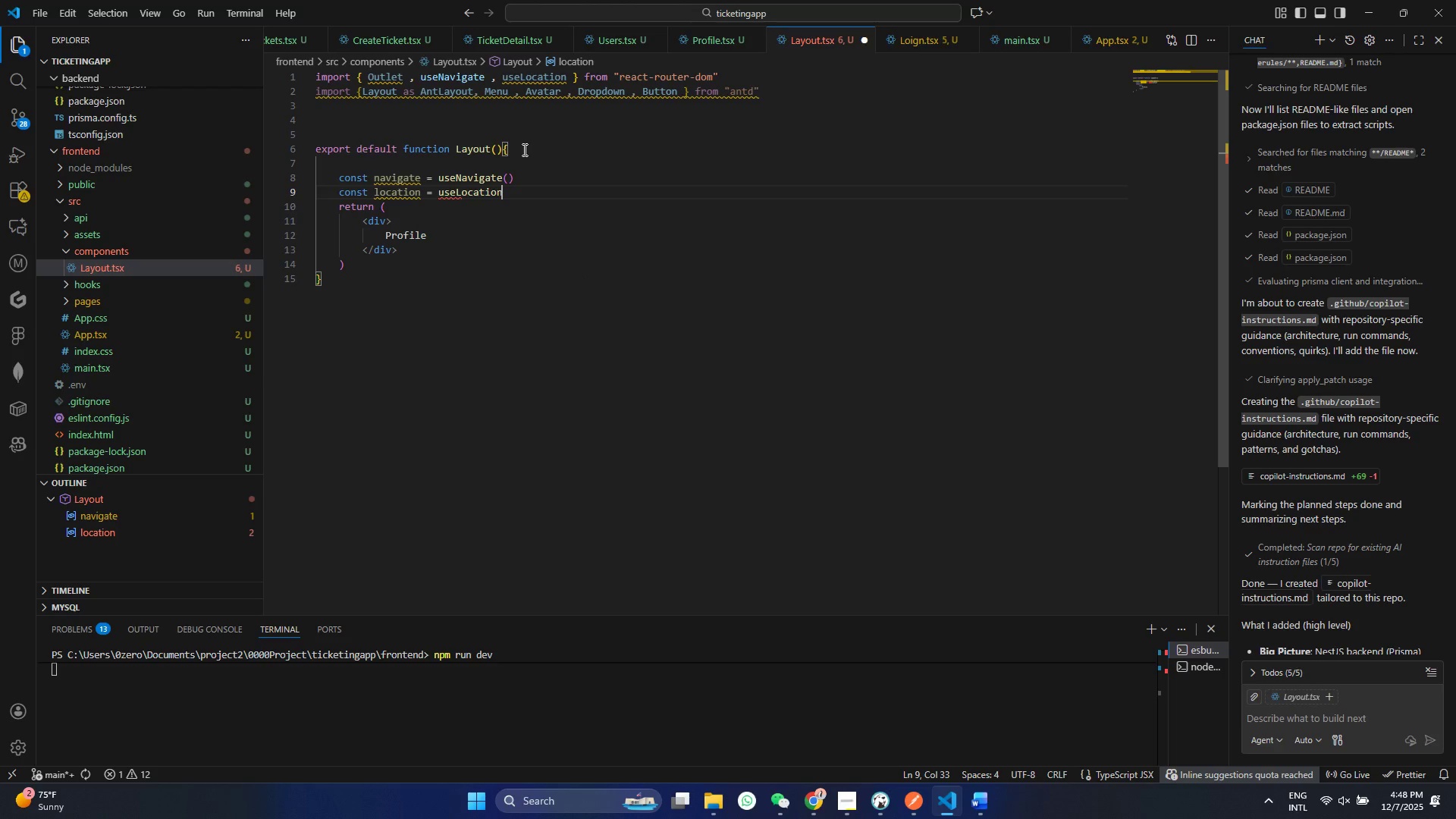 
type(s()
 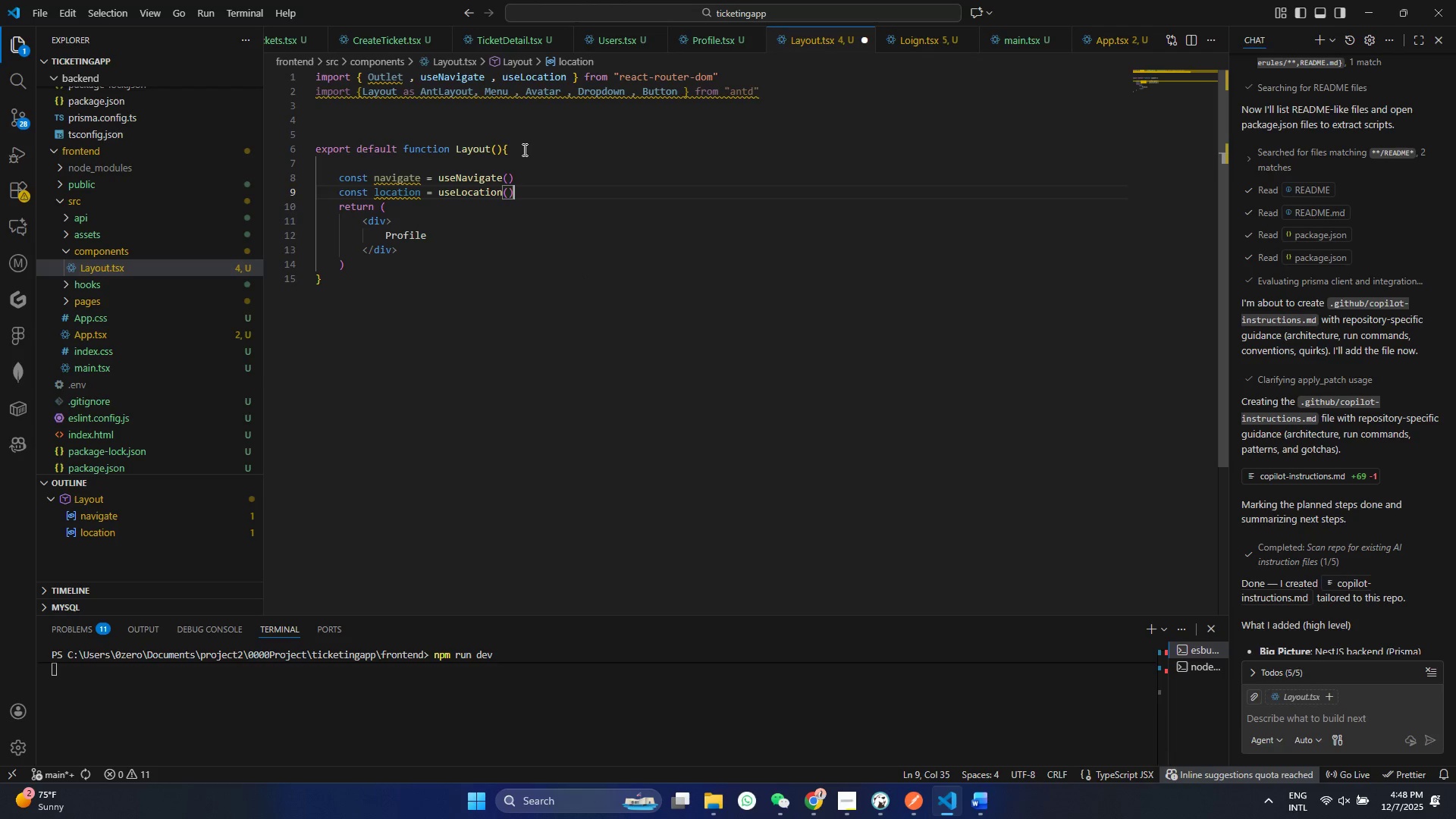 
 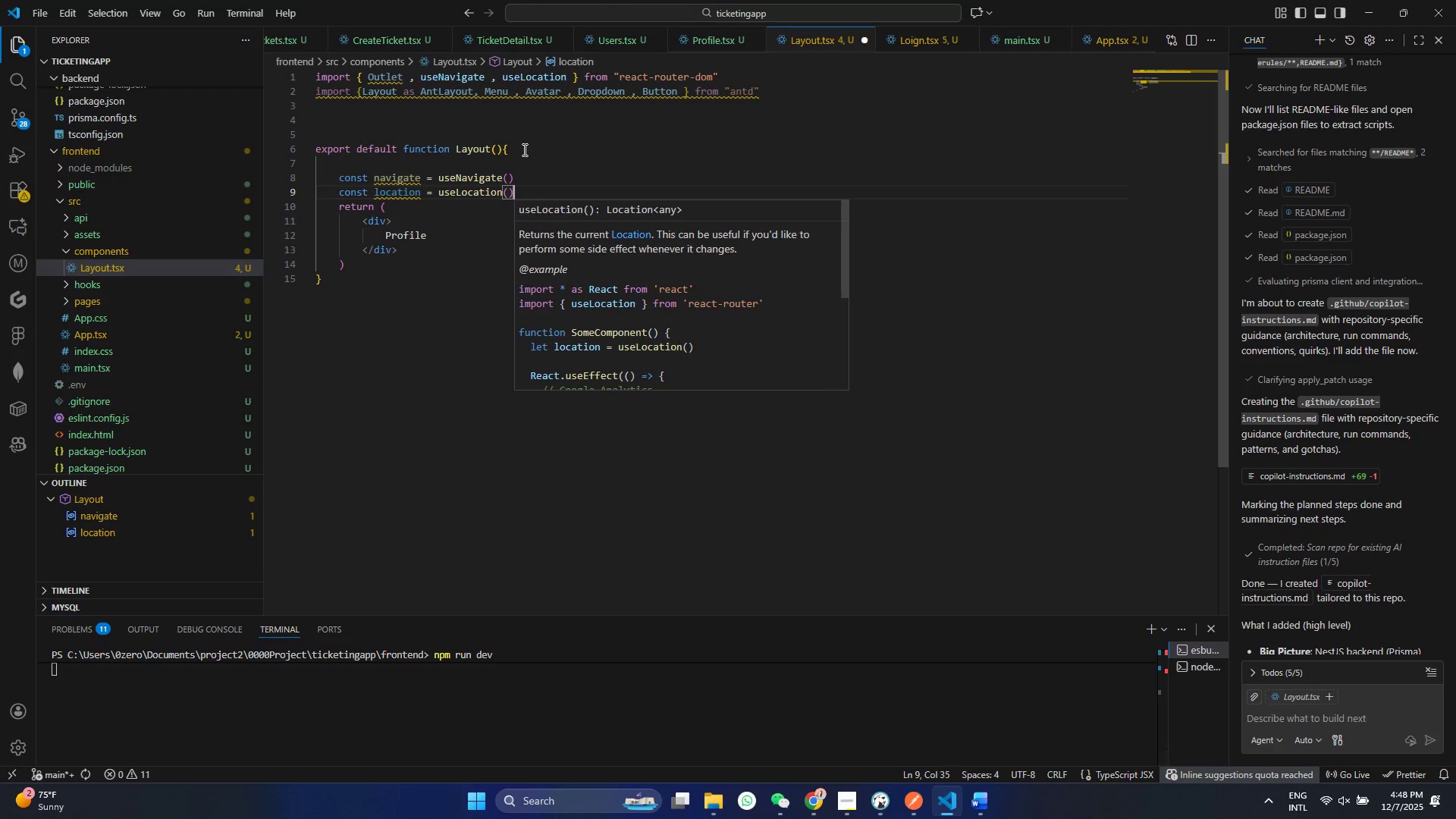 
key(ArrowRight)
 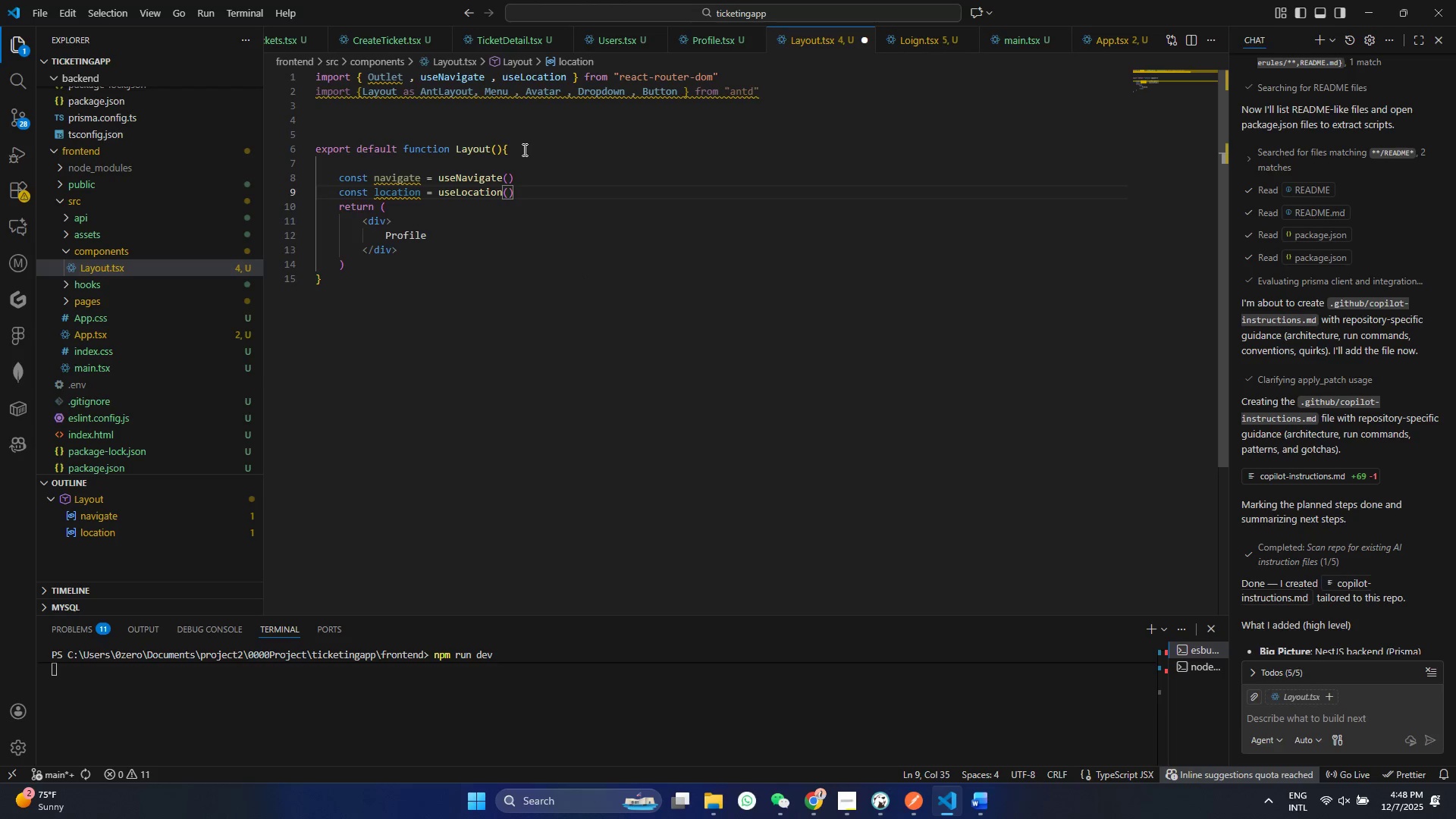 
key(Enter)
 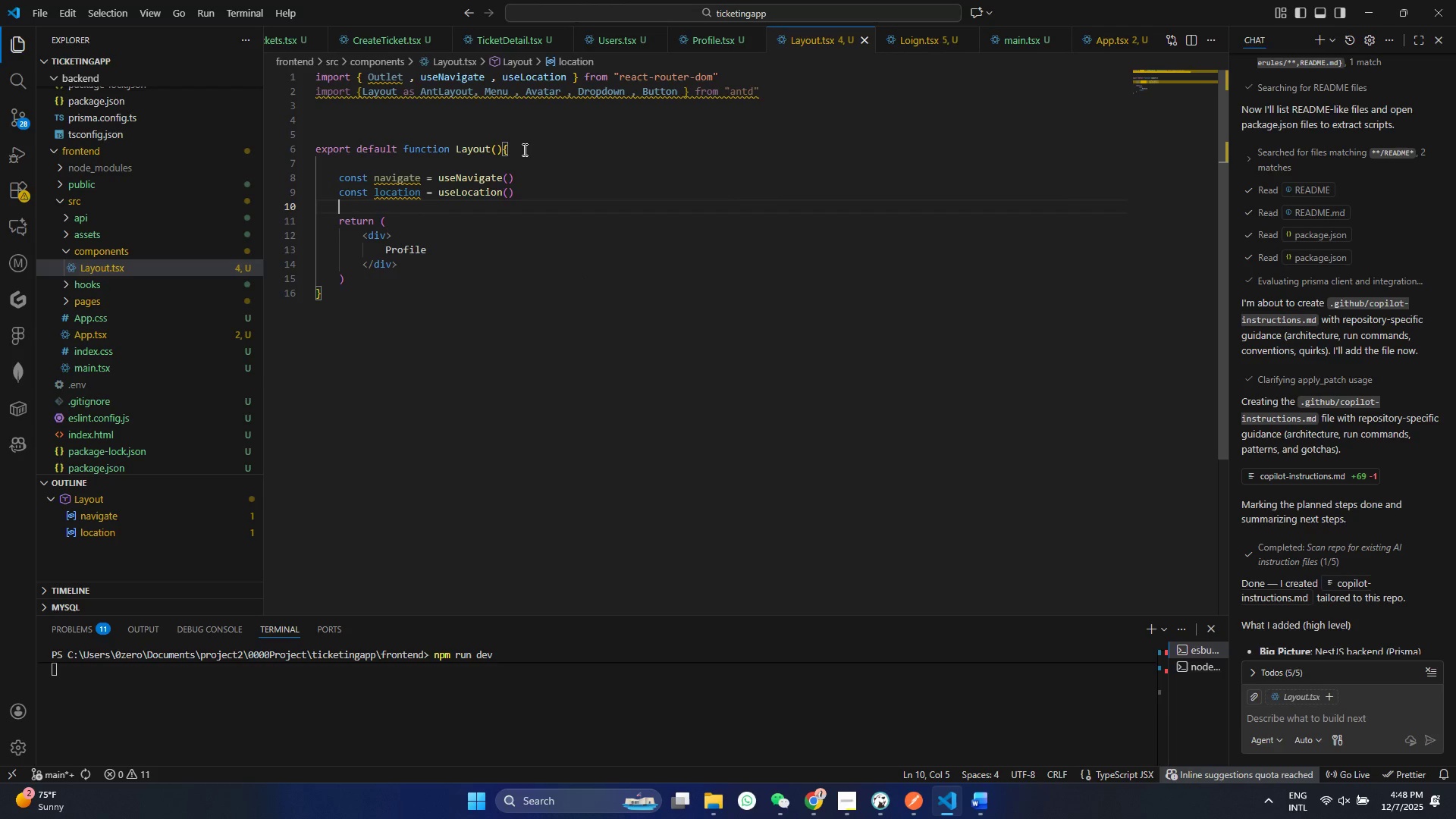 
key(Control+ControlLeft)
 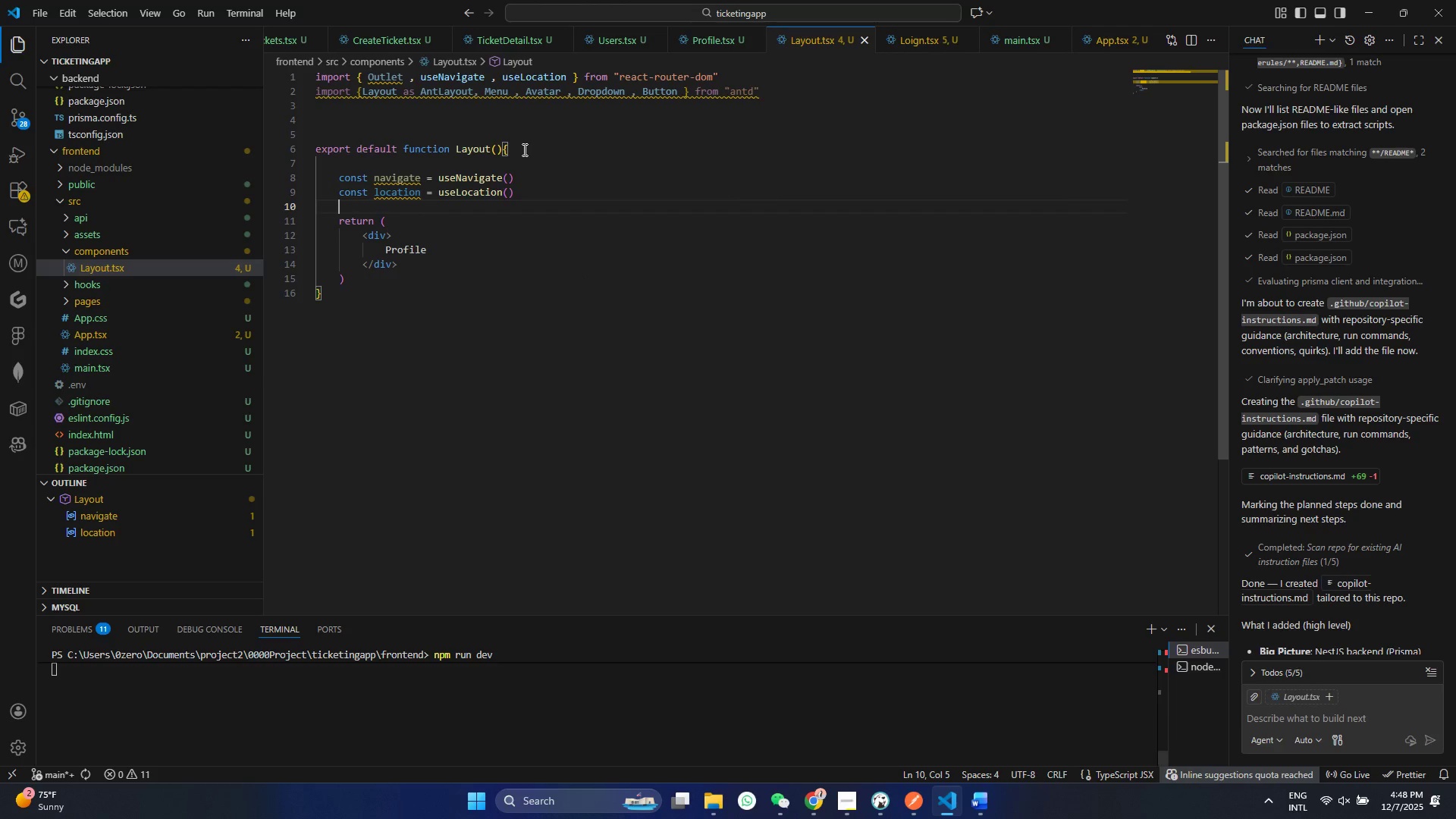 
key(Control+S)
 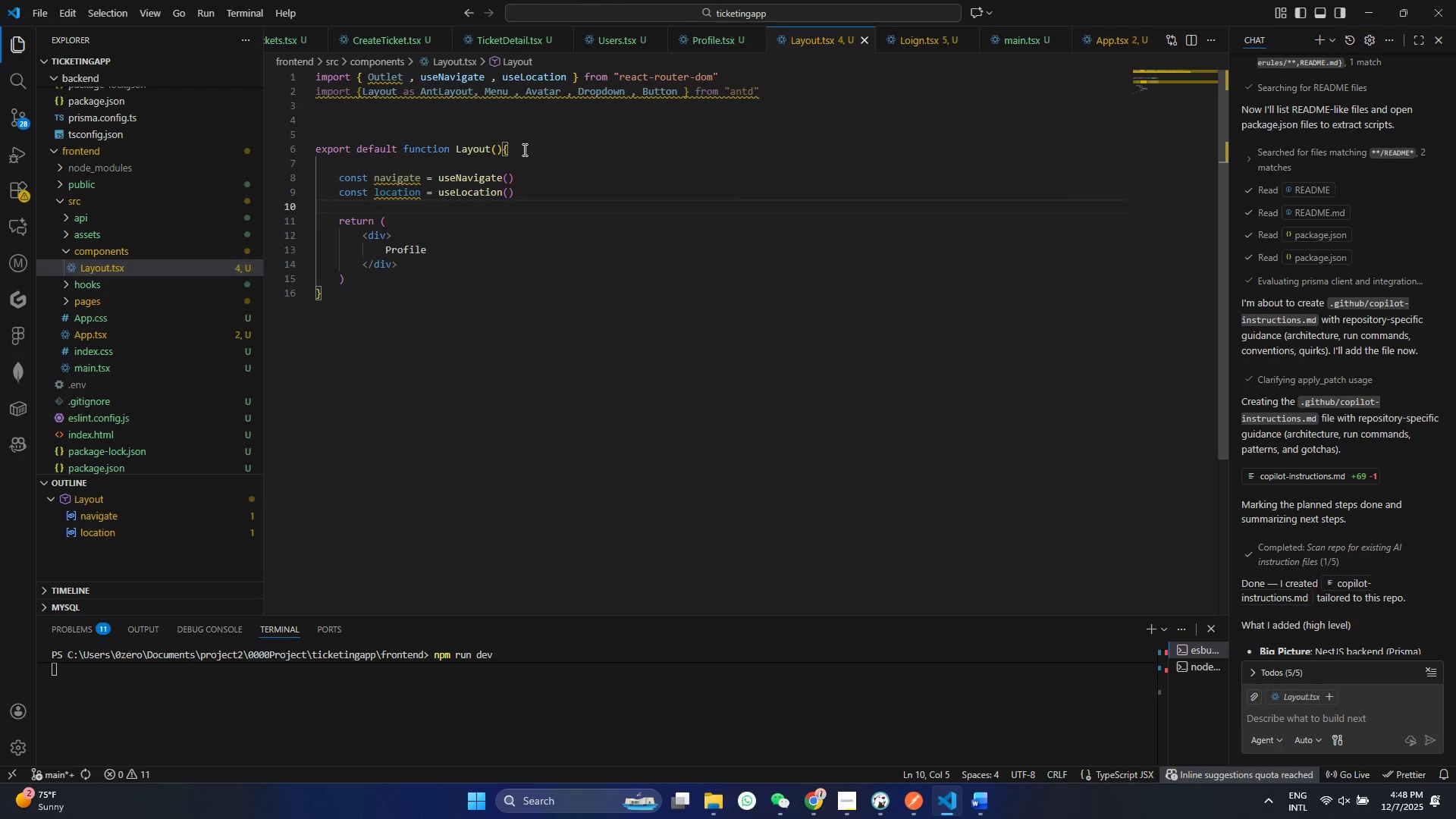 
key(Control+C)
 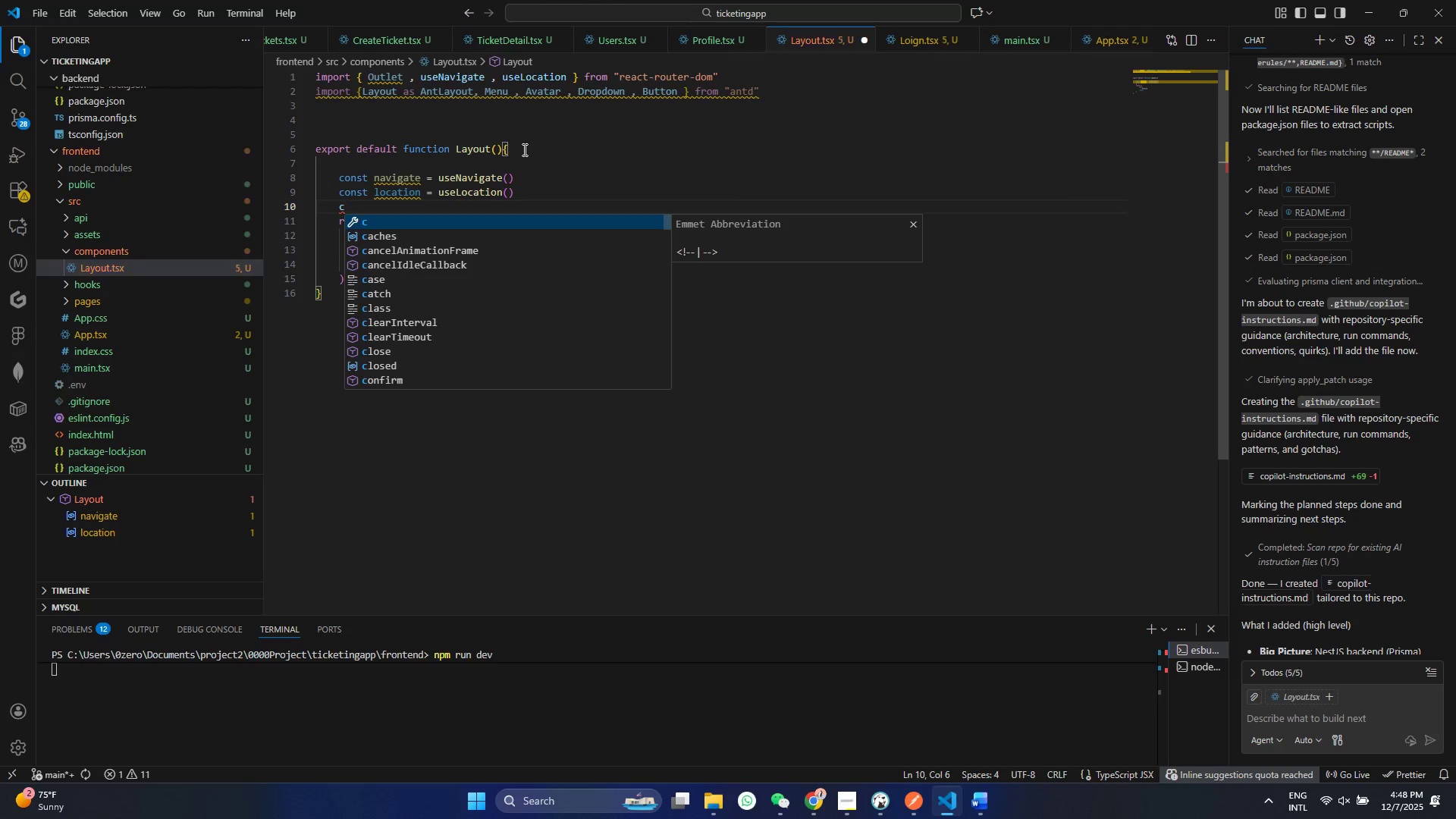 
type(ont)
 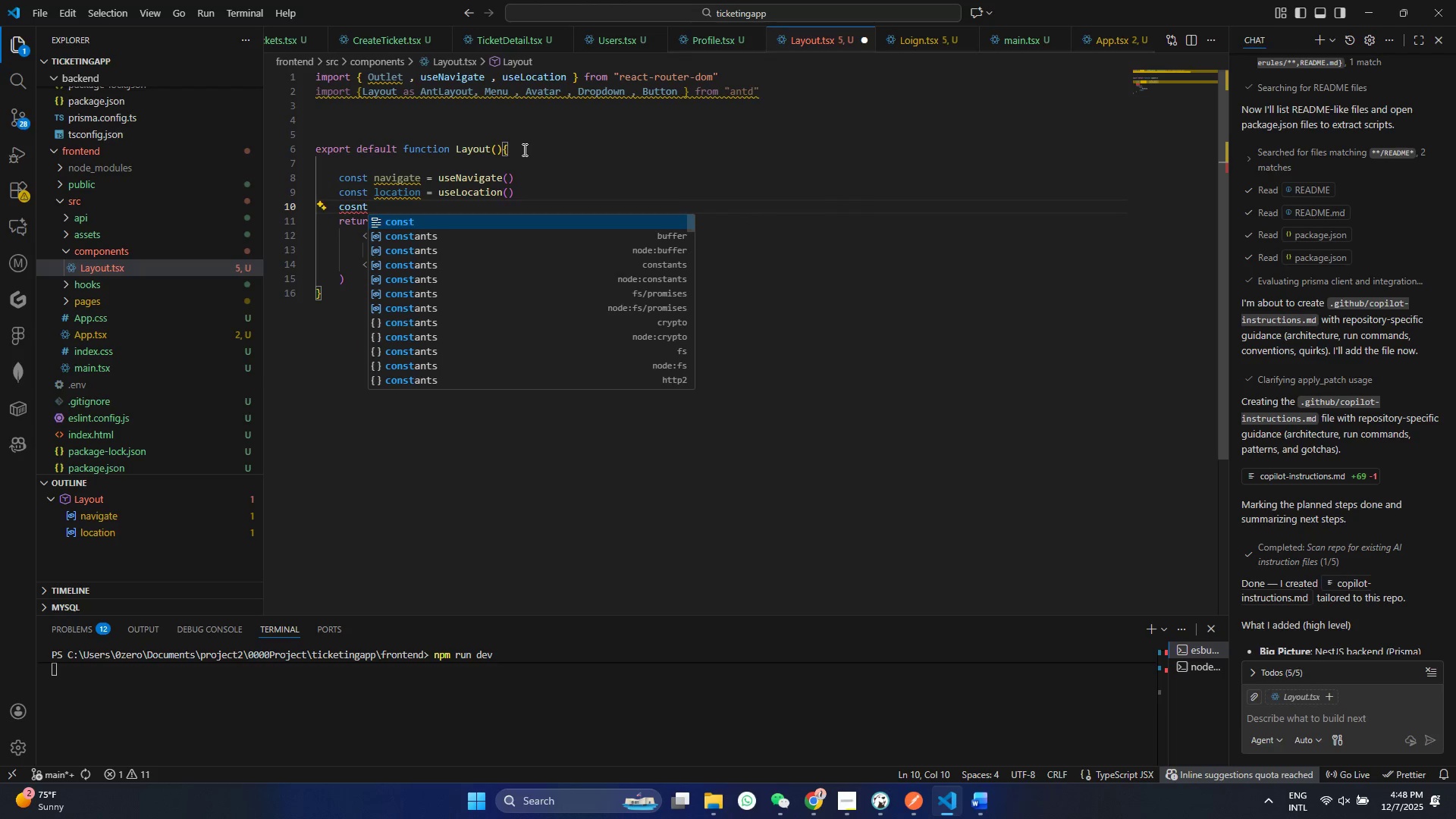 
key(Enter)
 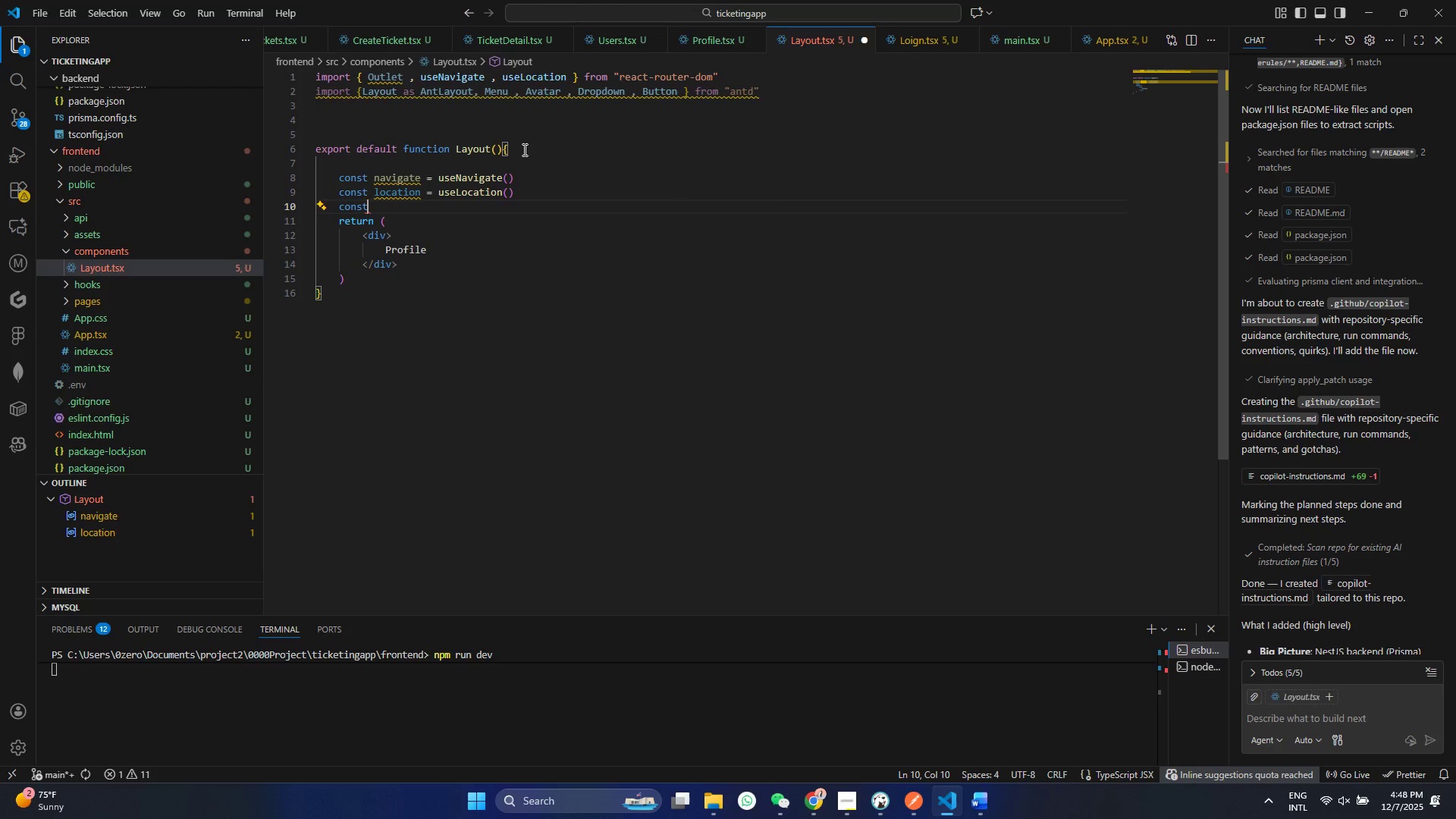 
key(Space)
 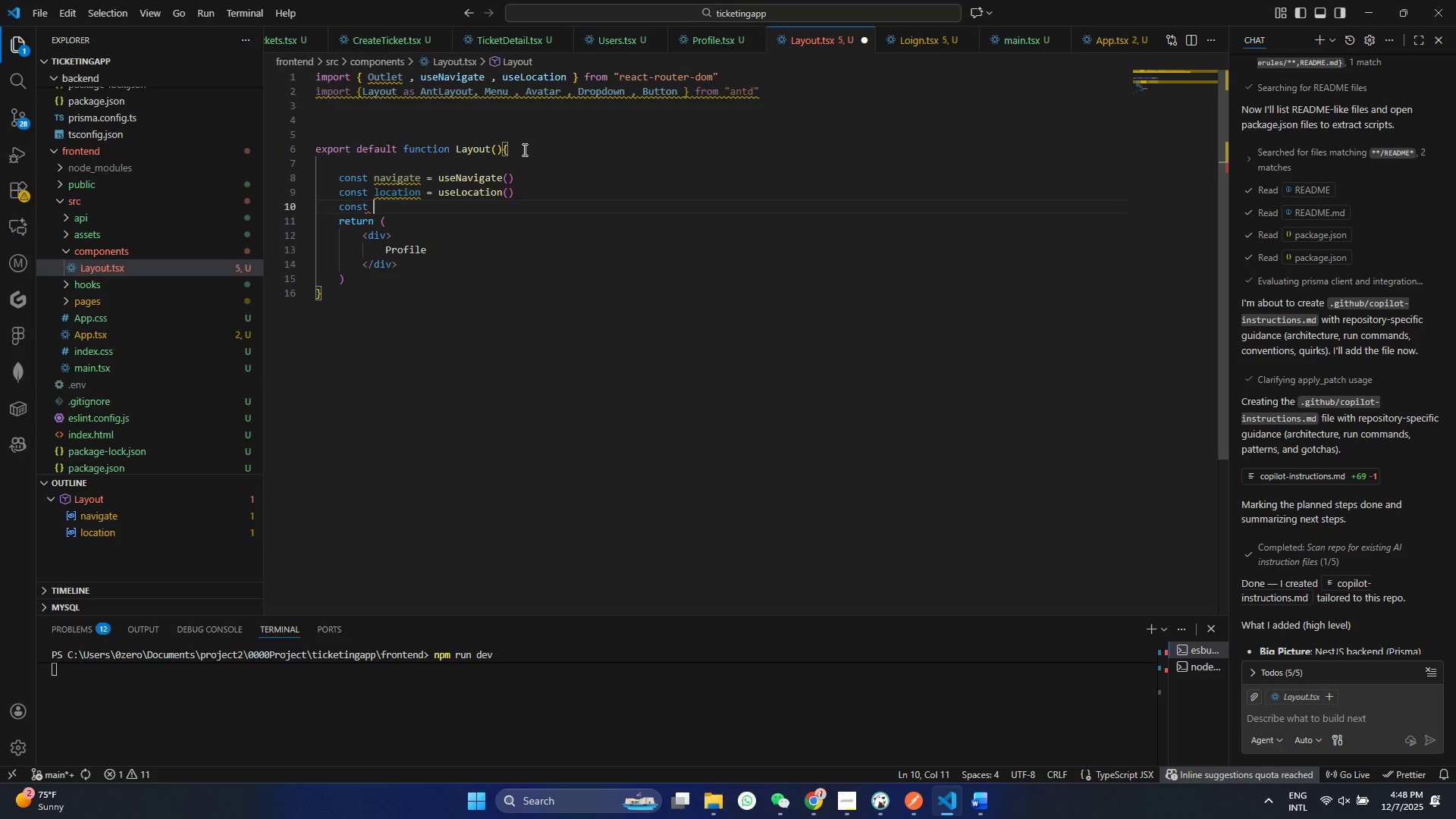 
key(Shift+BracketLeft)
 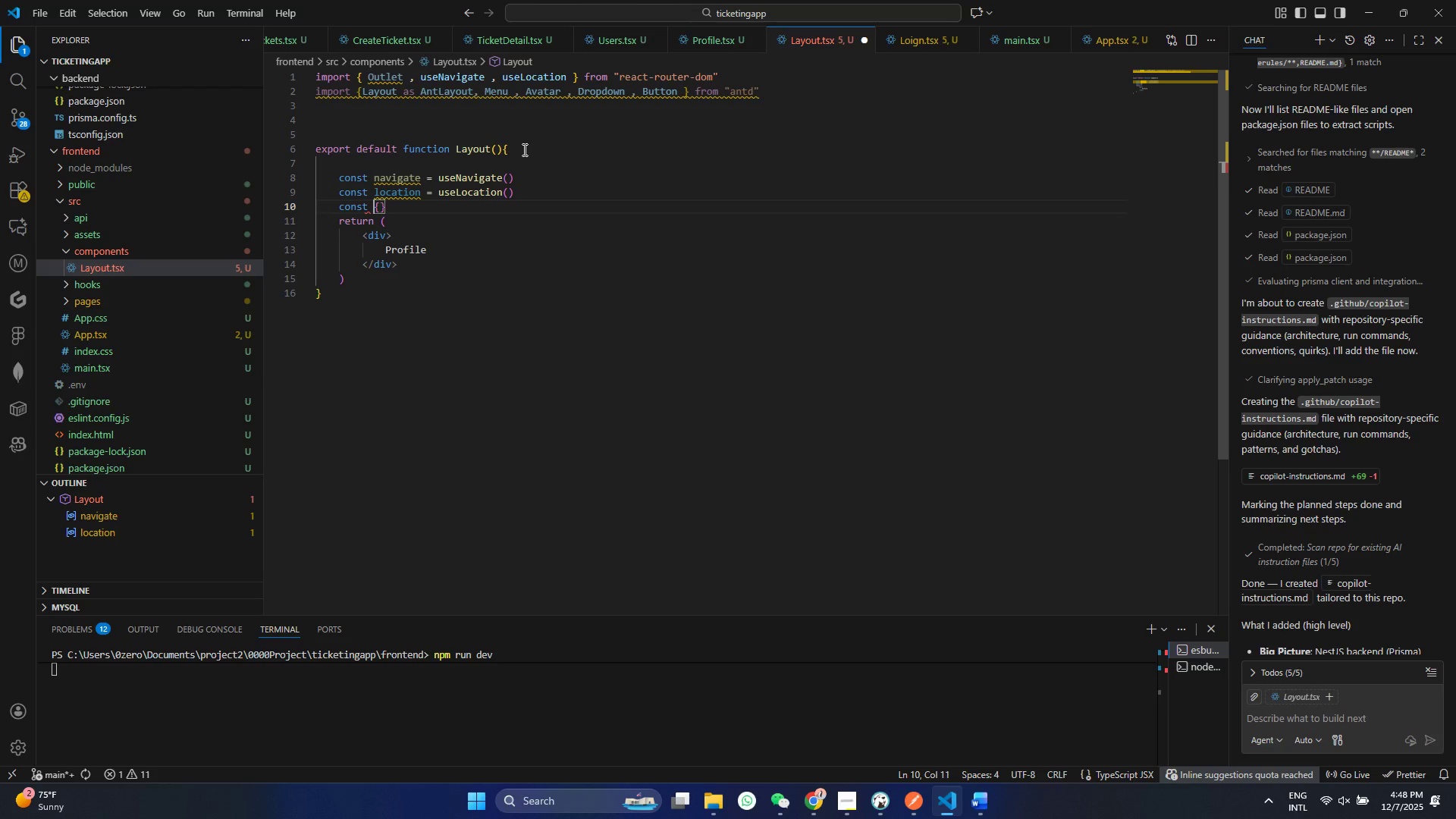 
key(Shift+ArrowLeft)
 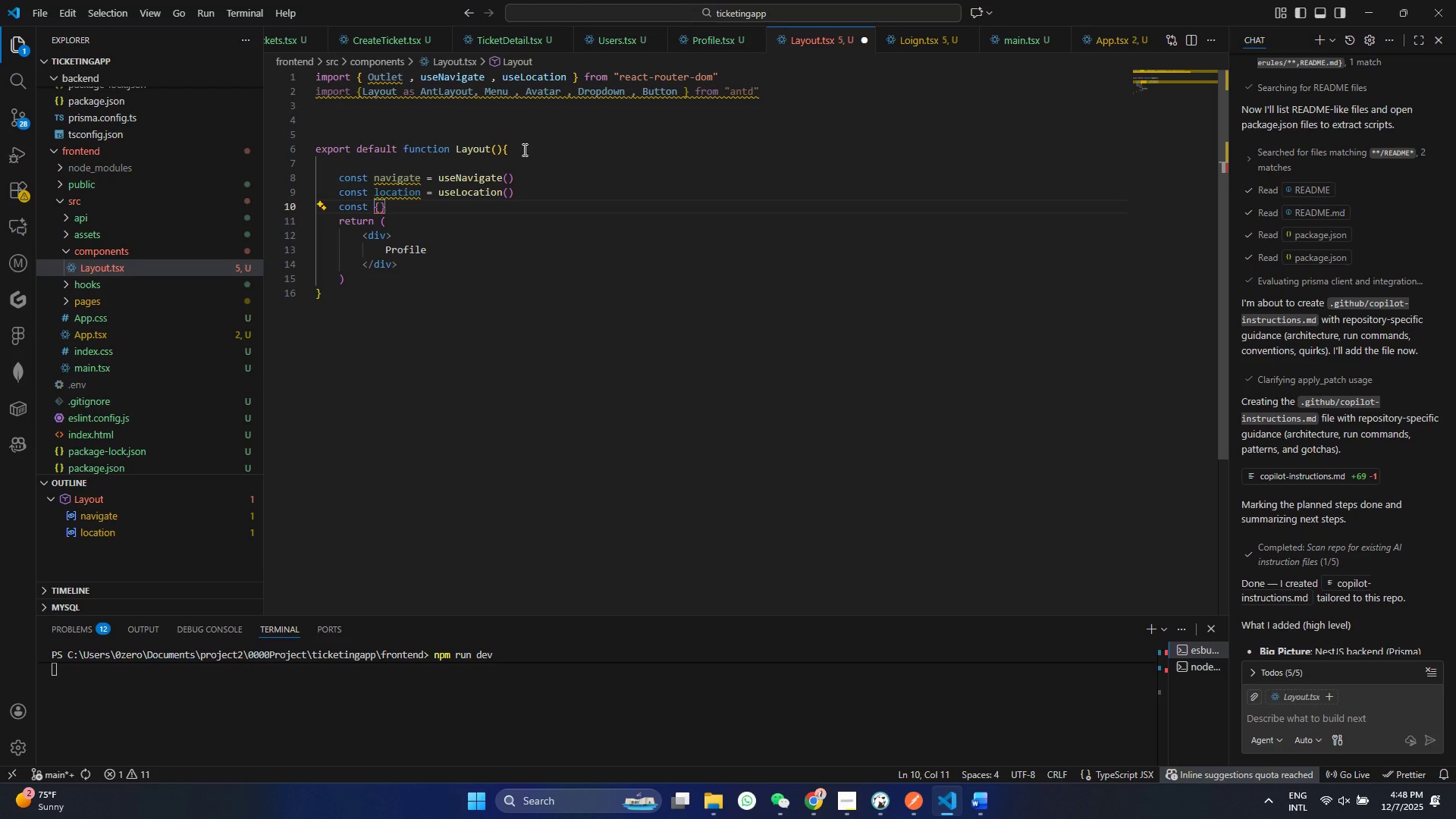 
key(ArrowRight)
 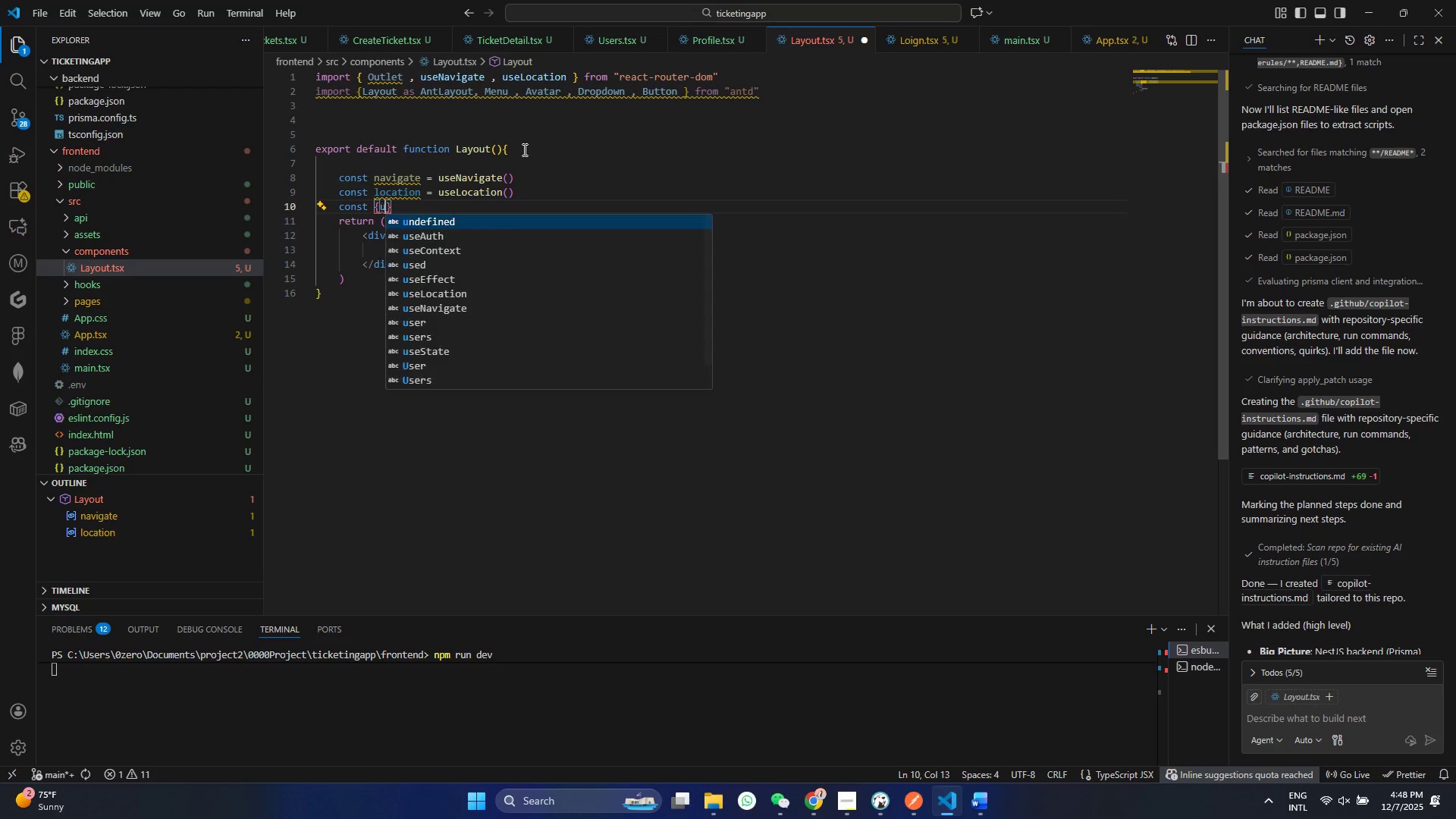 
type(user , log)
 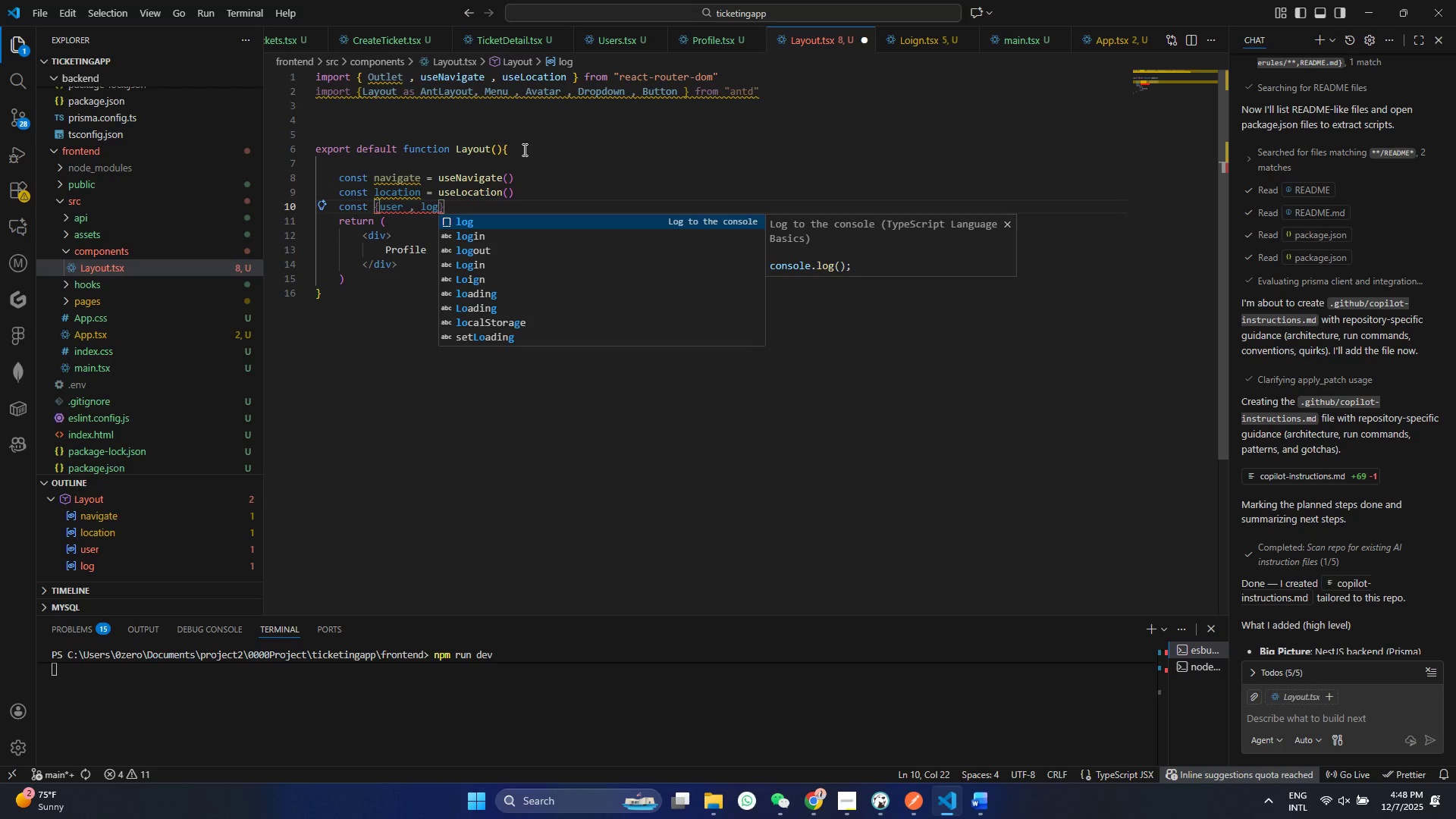 
key(ArrowDown)
 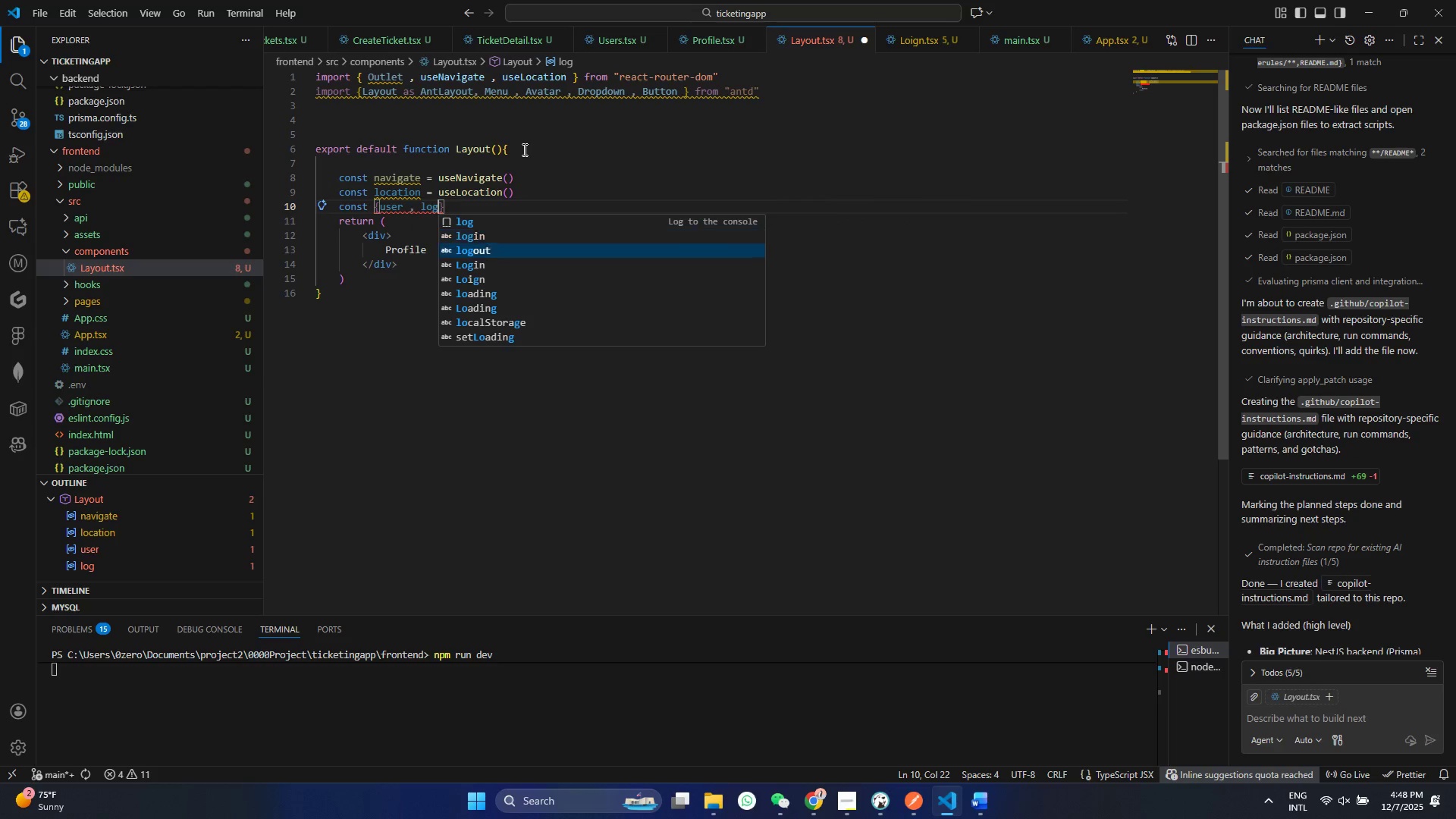 
key(ArrowDown)
 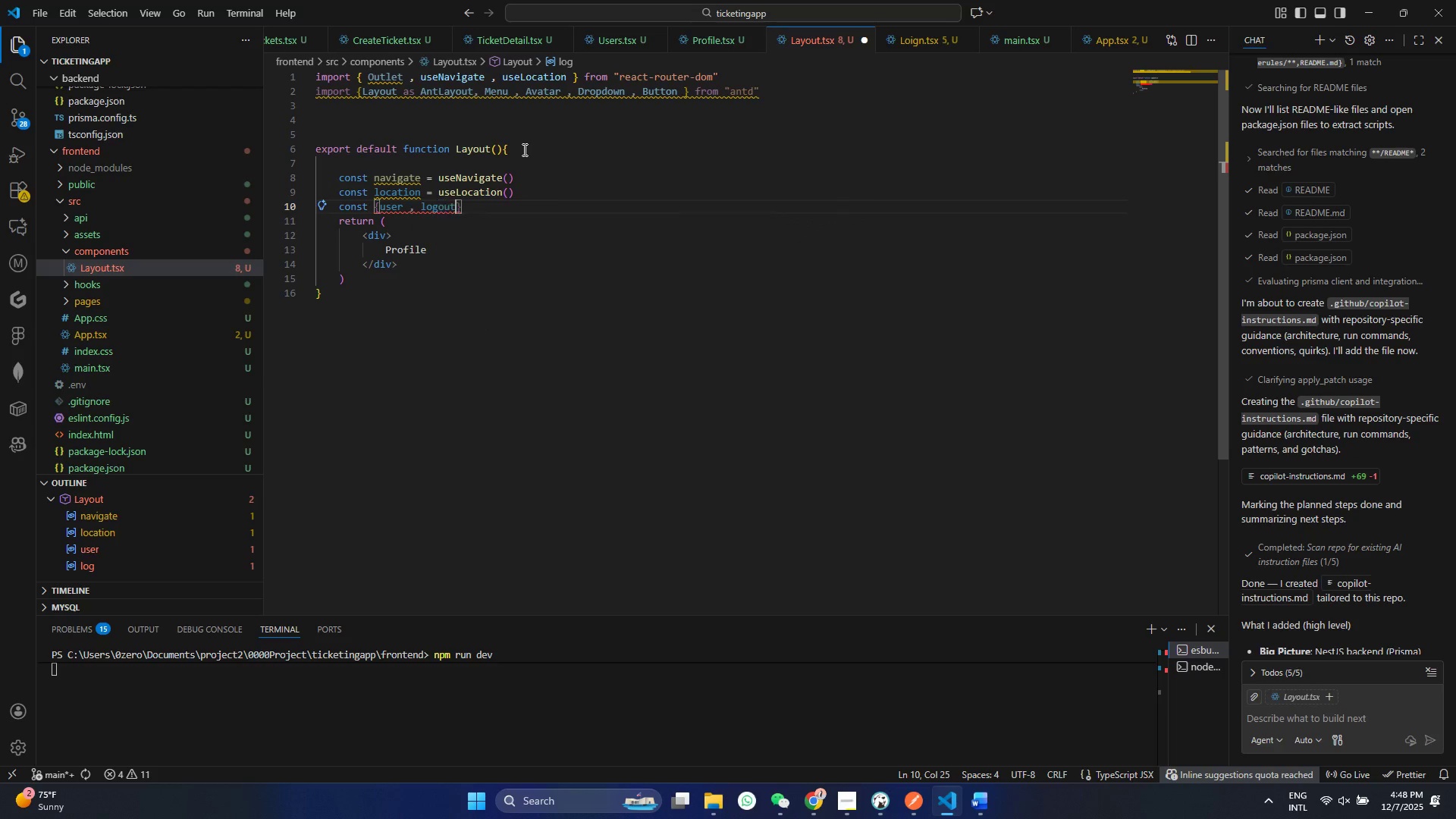 
key(Enter)
 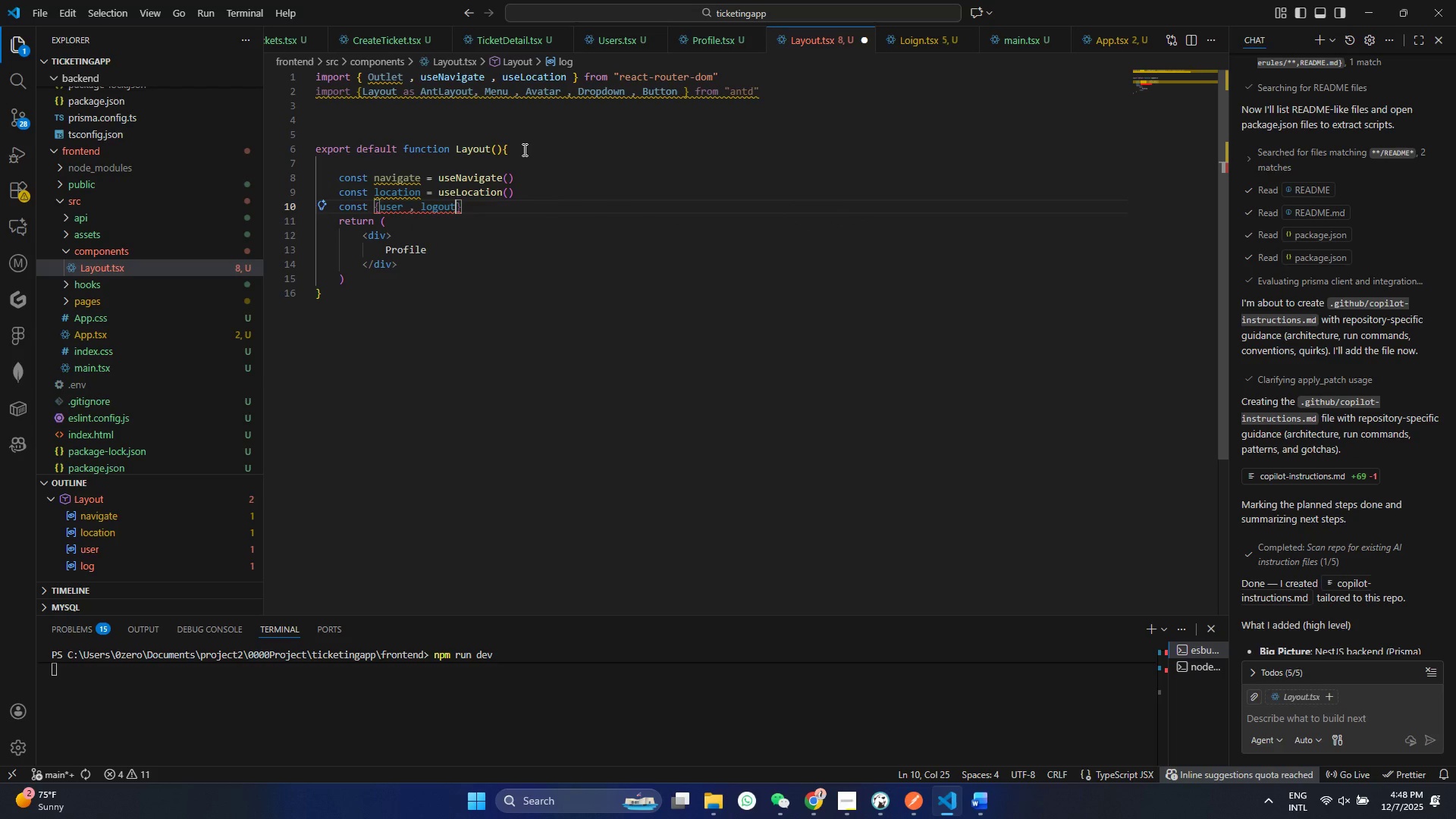 
key(Control+ControlLeft)
 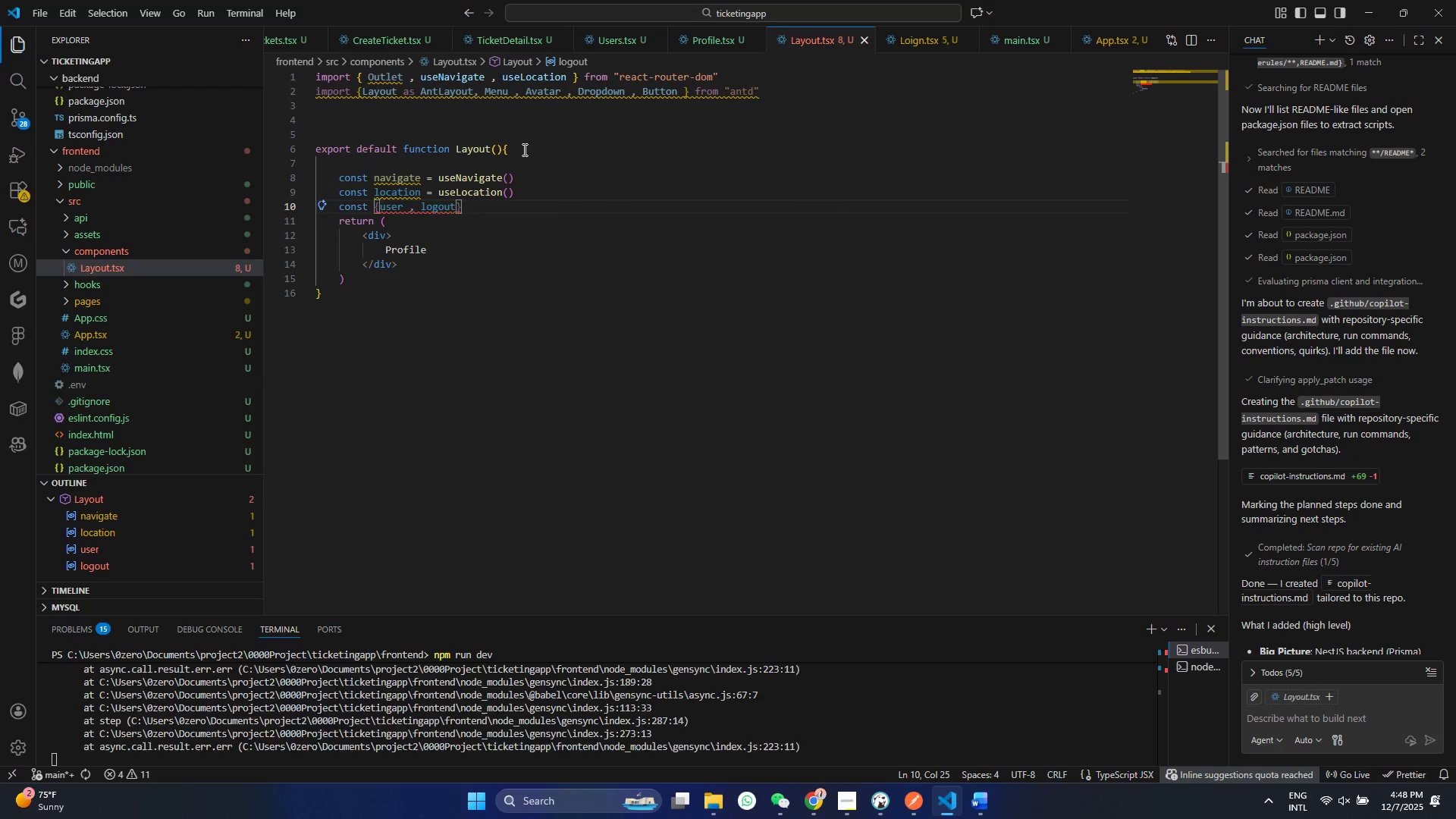 
key(S)
 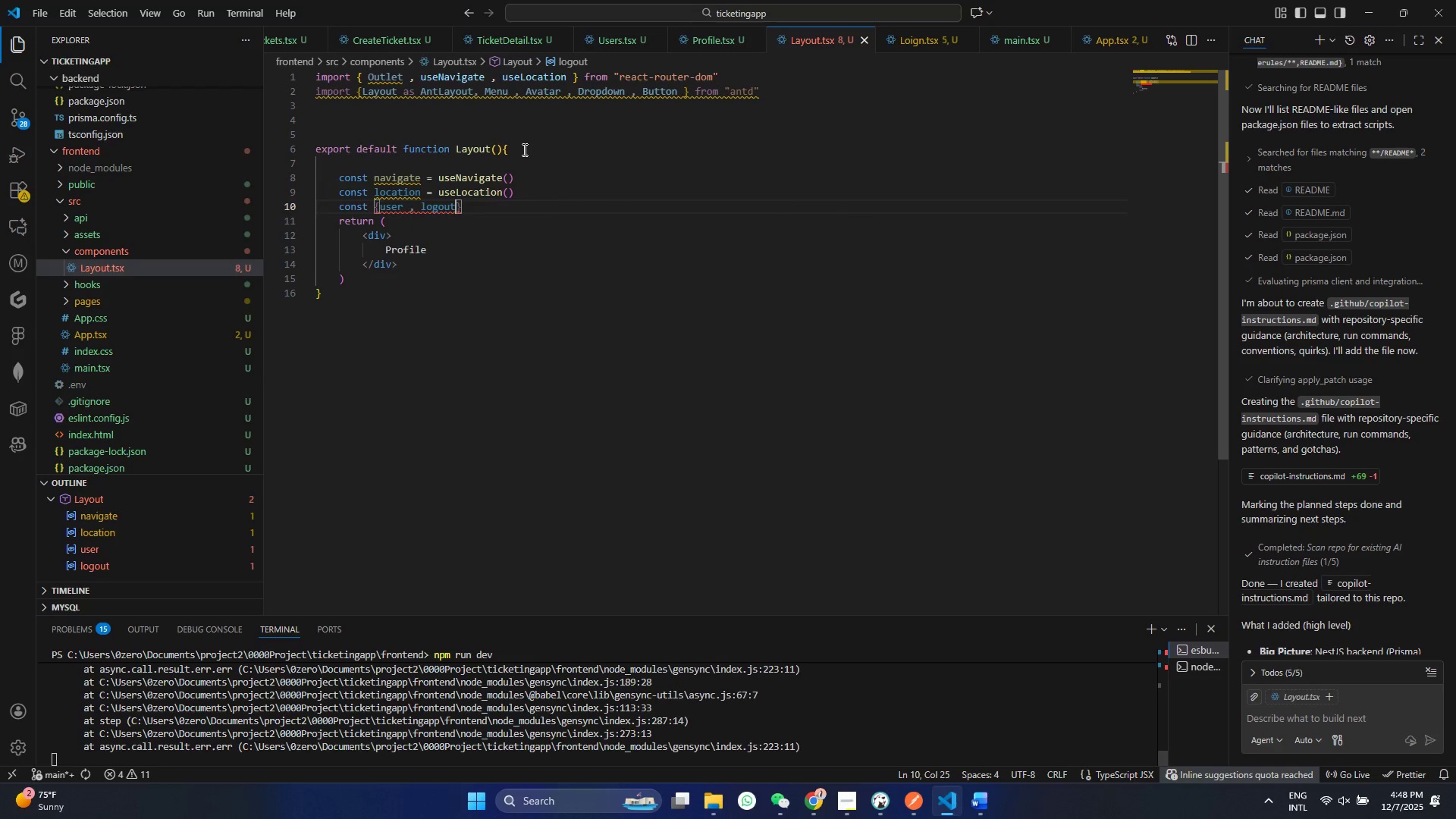 
key(Control+ArrowRight)
 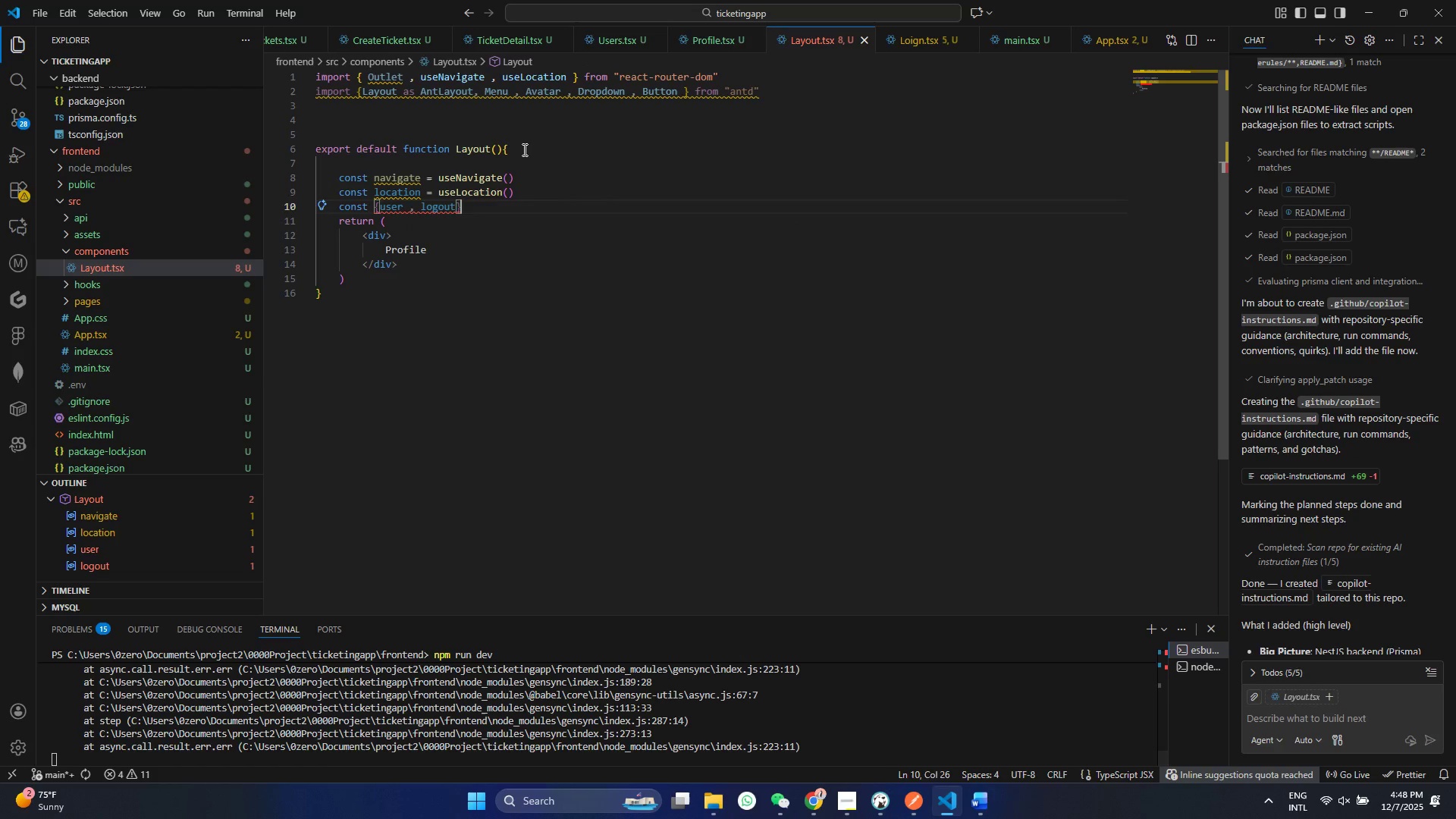 
key(ArrowRight)
 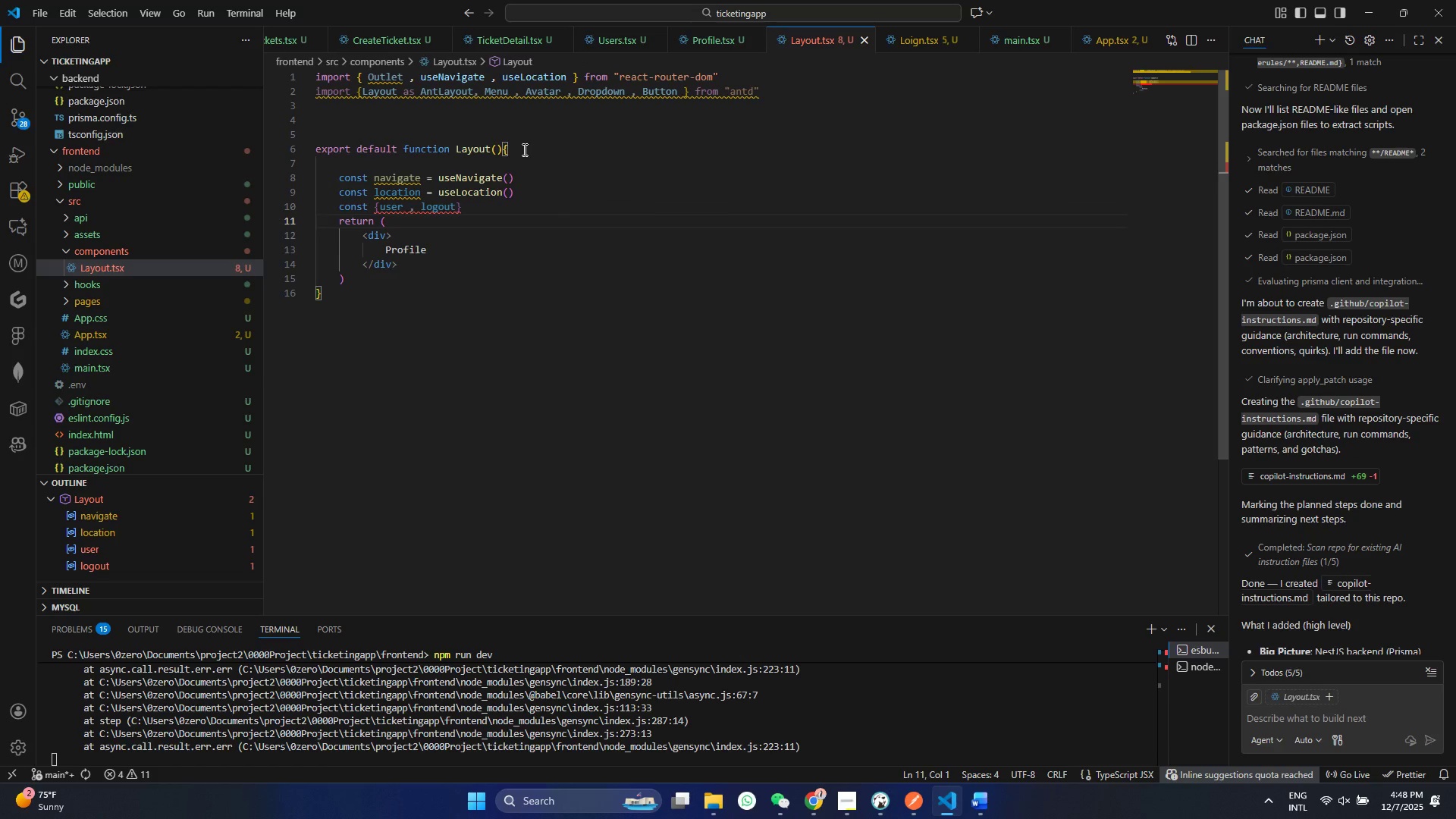 
key(Control+ControlRight)
 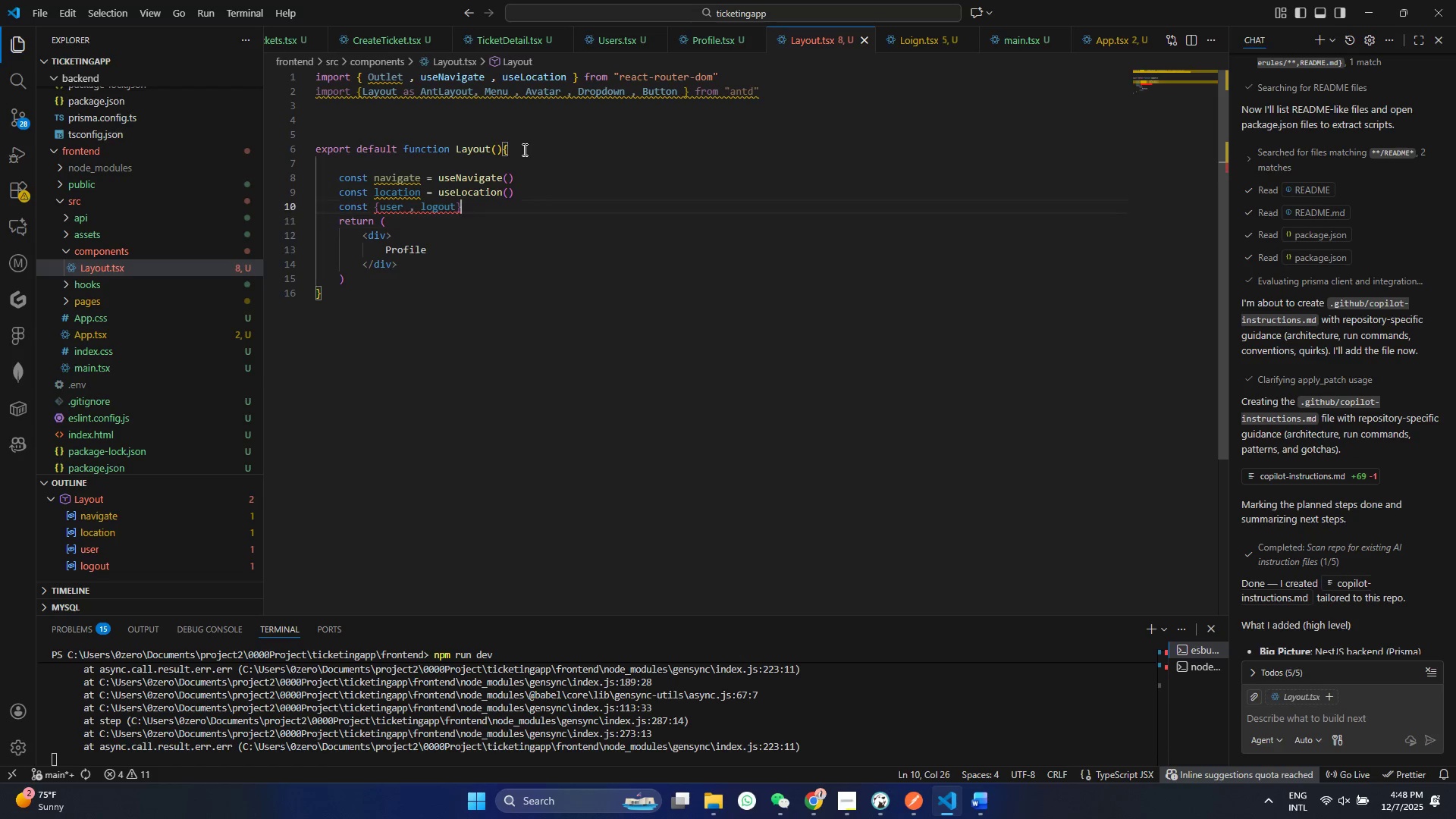 
key(ArrowLeft)
 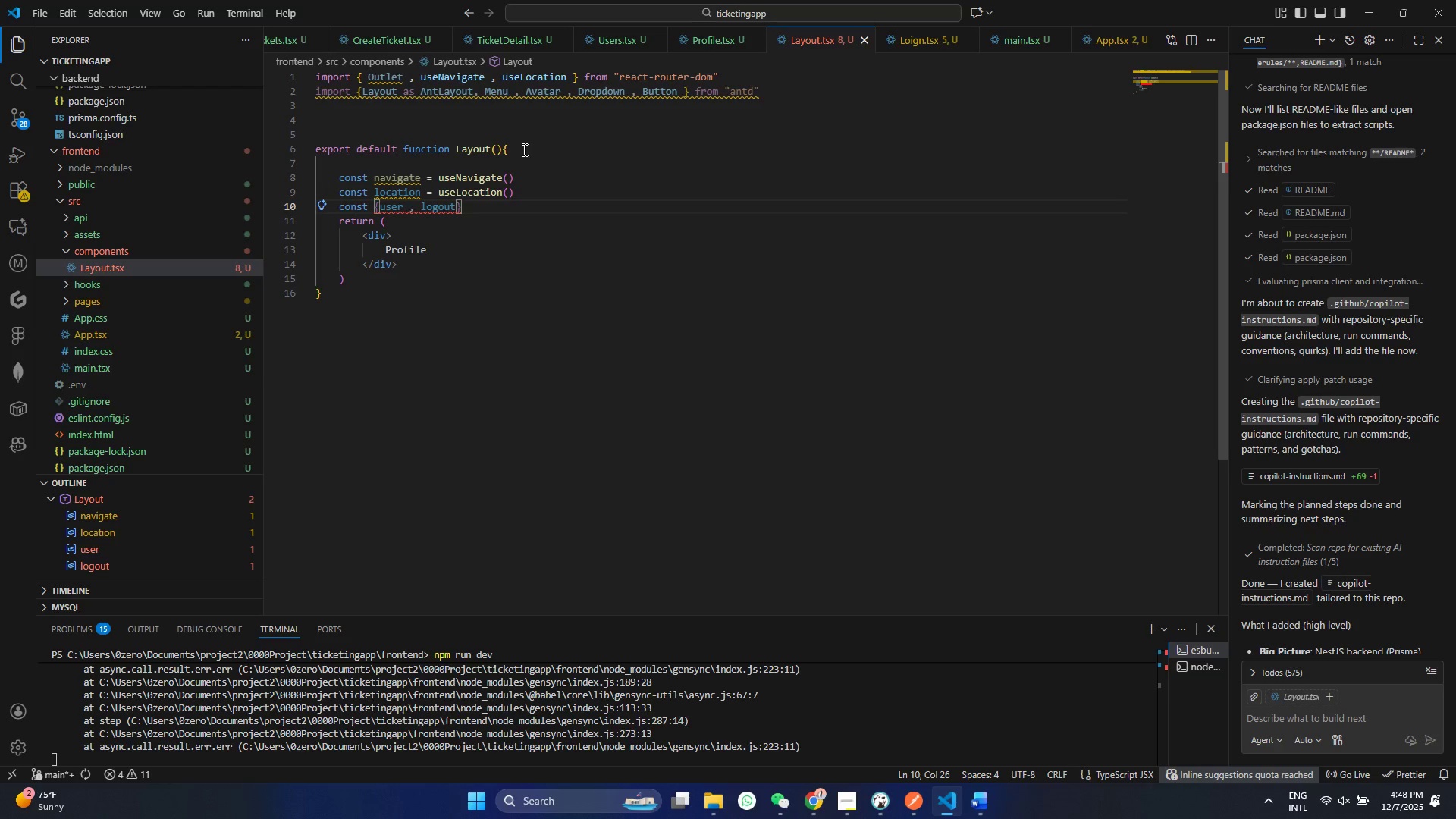 
type( = useAUt)
 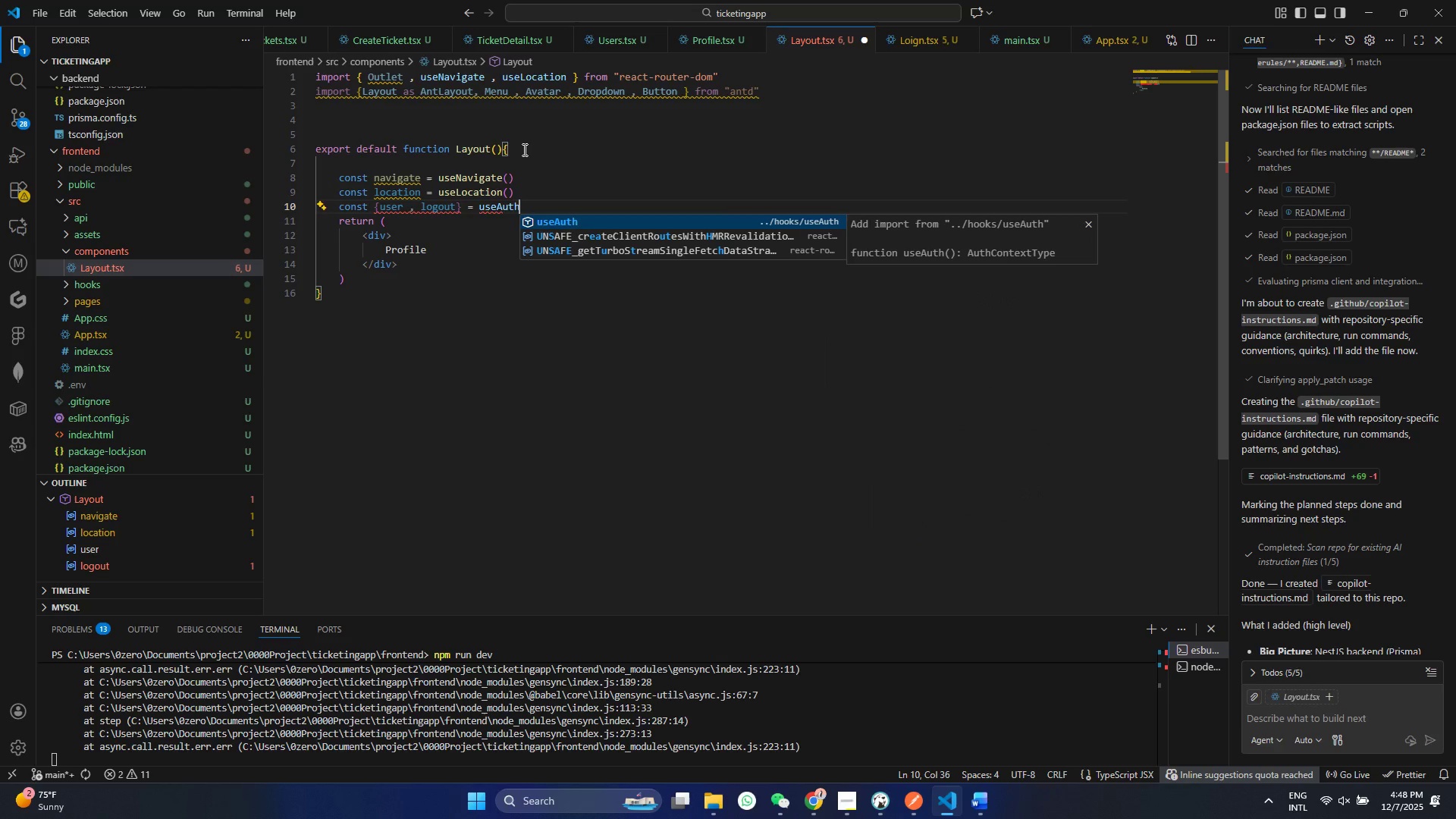 
key(Enter)
 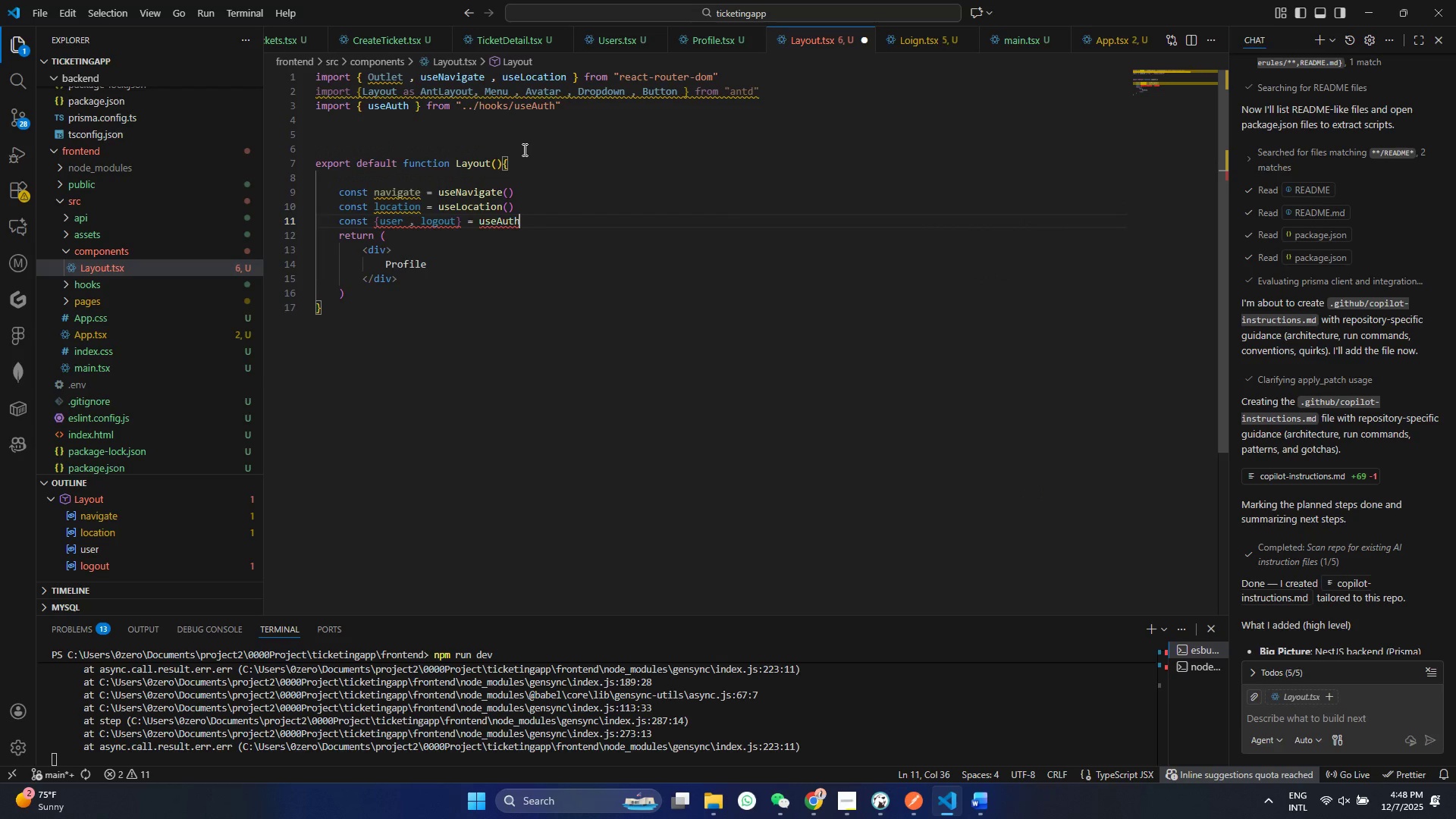 
key(Control+ControlLeft)
 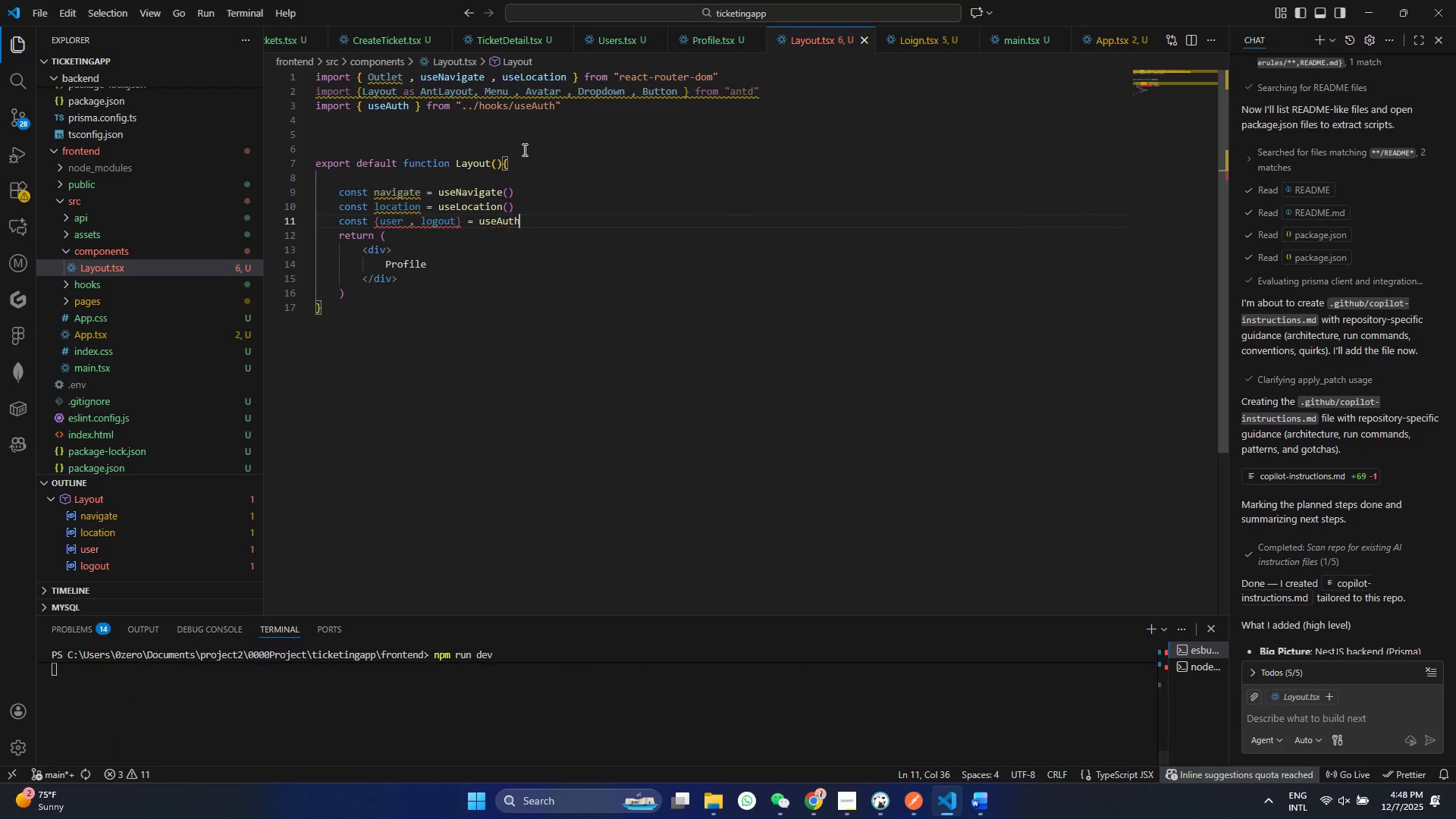 
key(Control+S)
 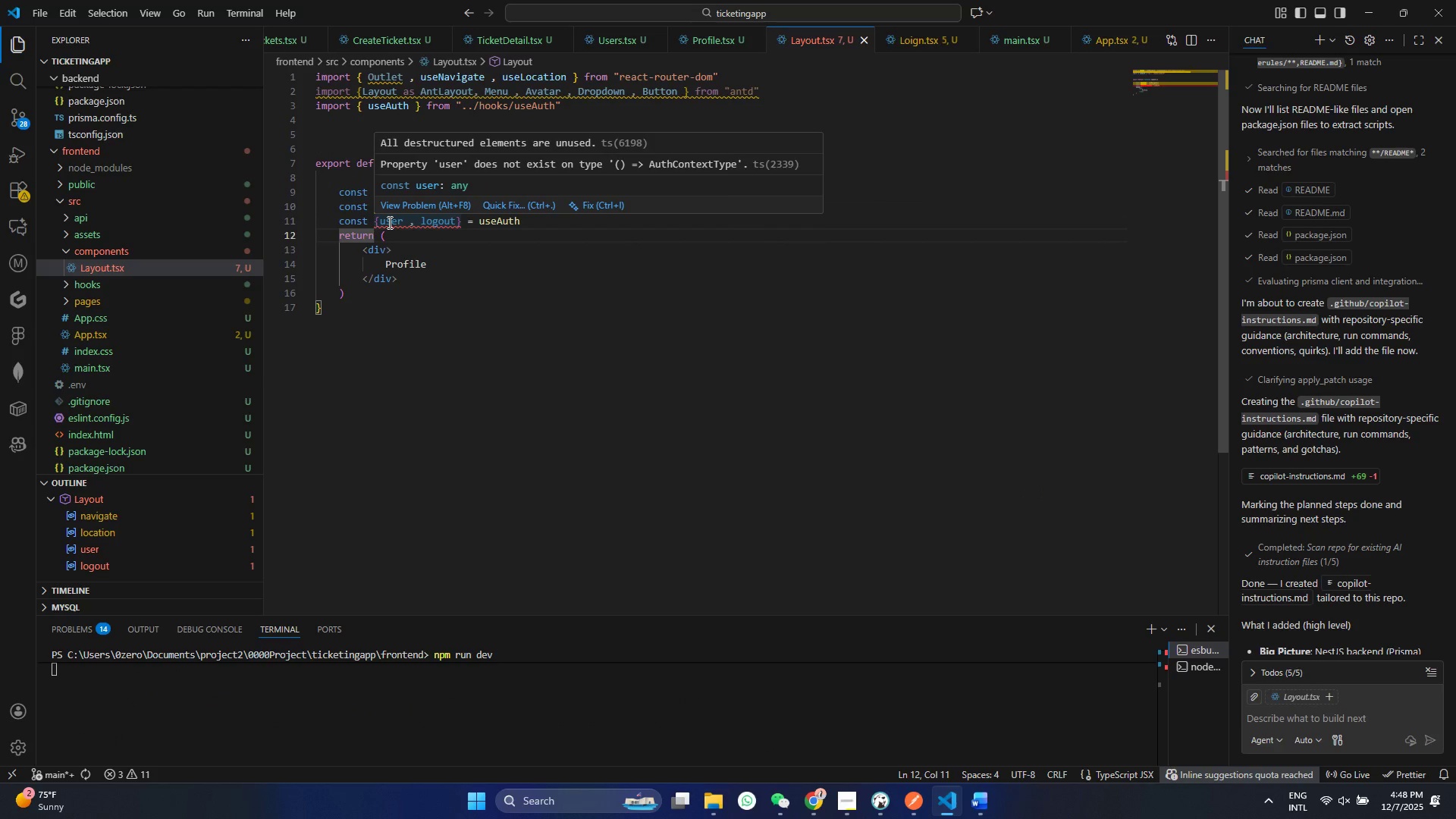 
wait(9.12)
 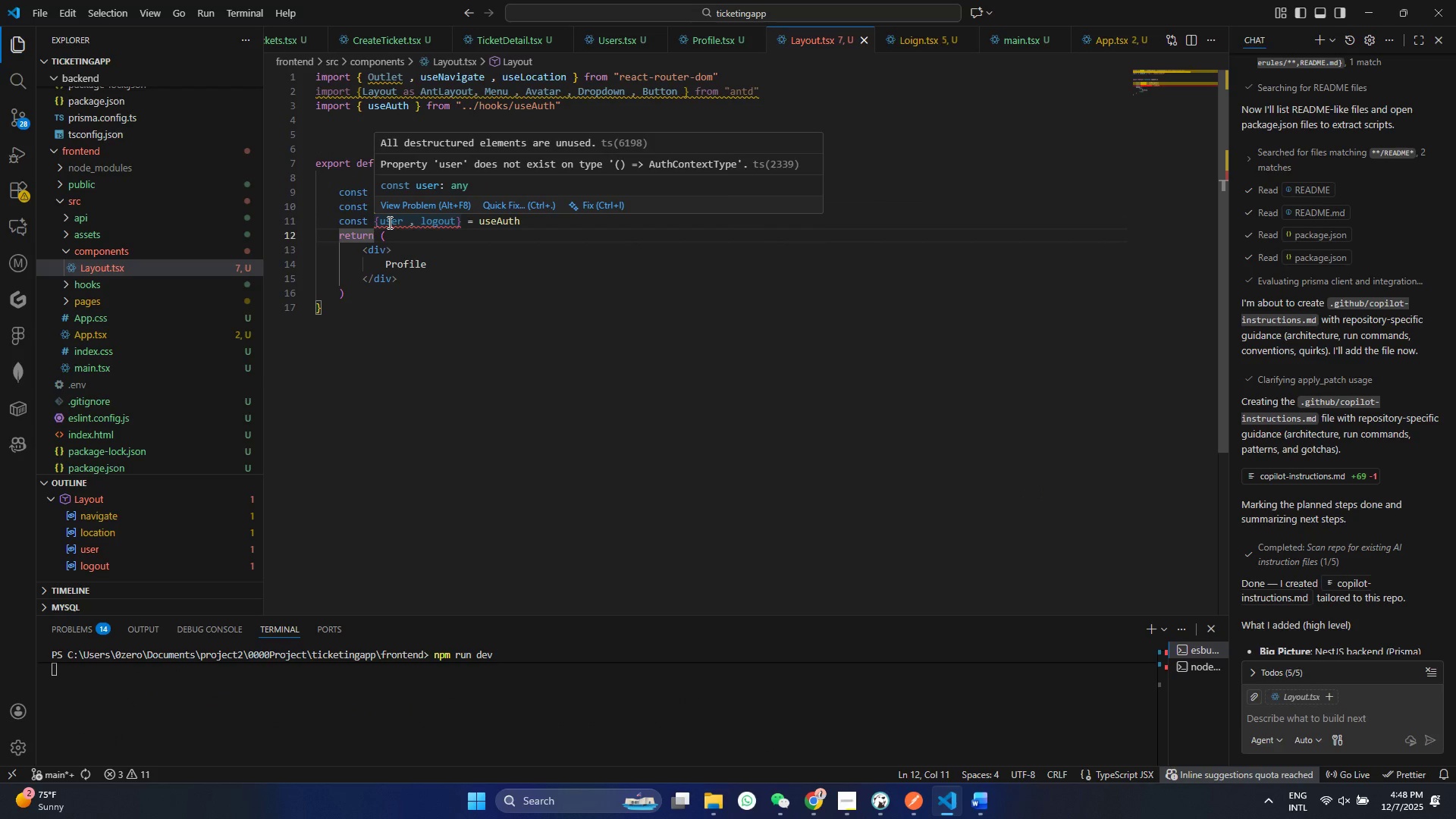 
left_click([388, 222])
 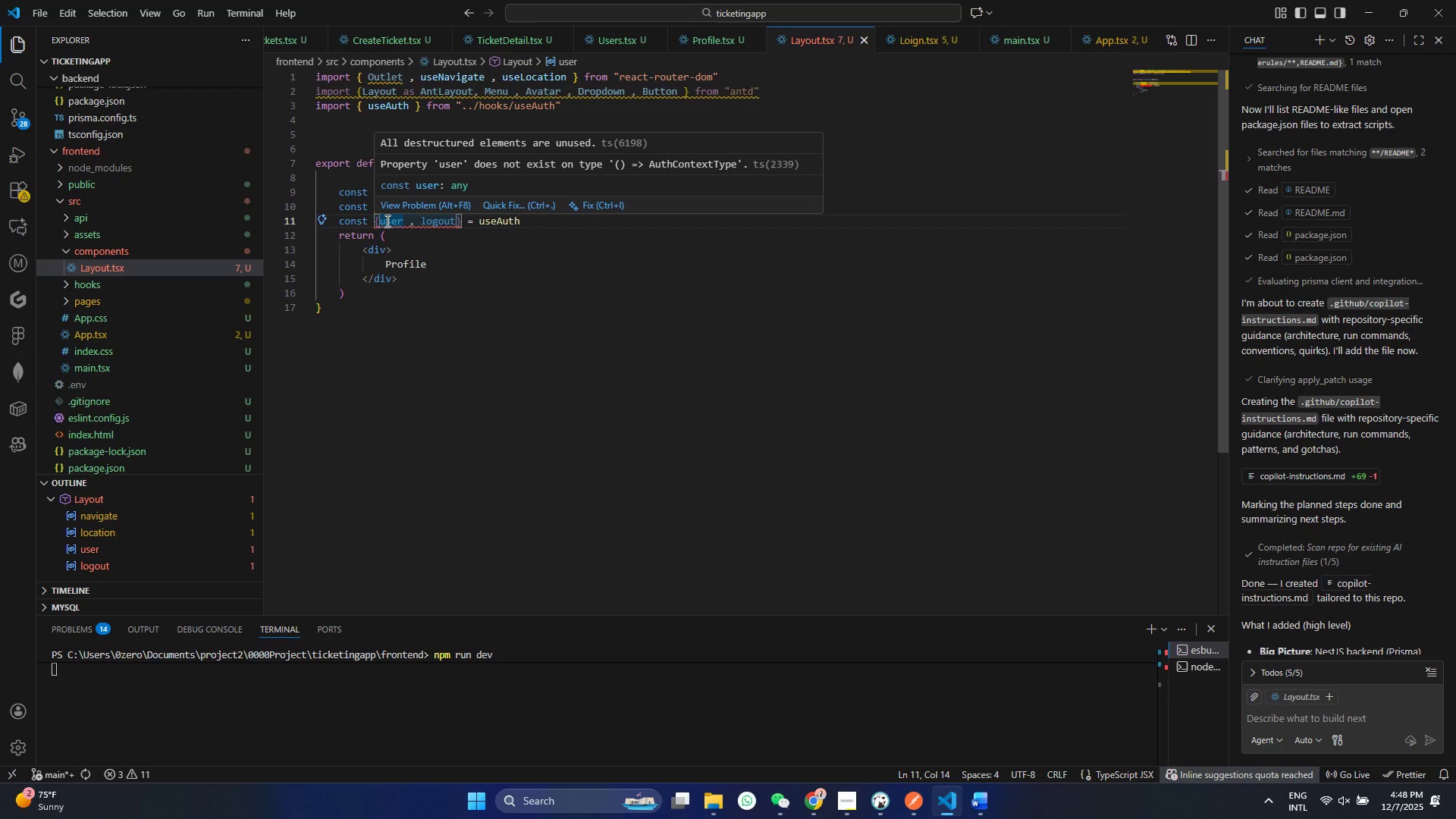 
hold_key(key=ControlLeft, duration=0.88)
 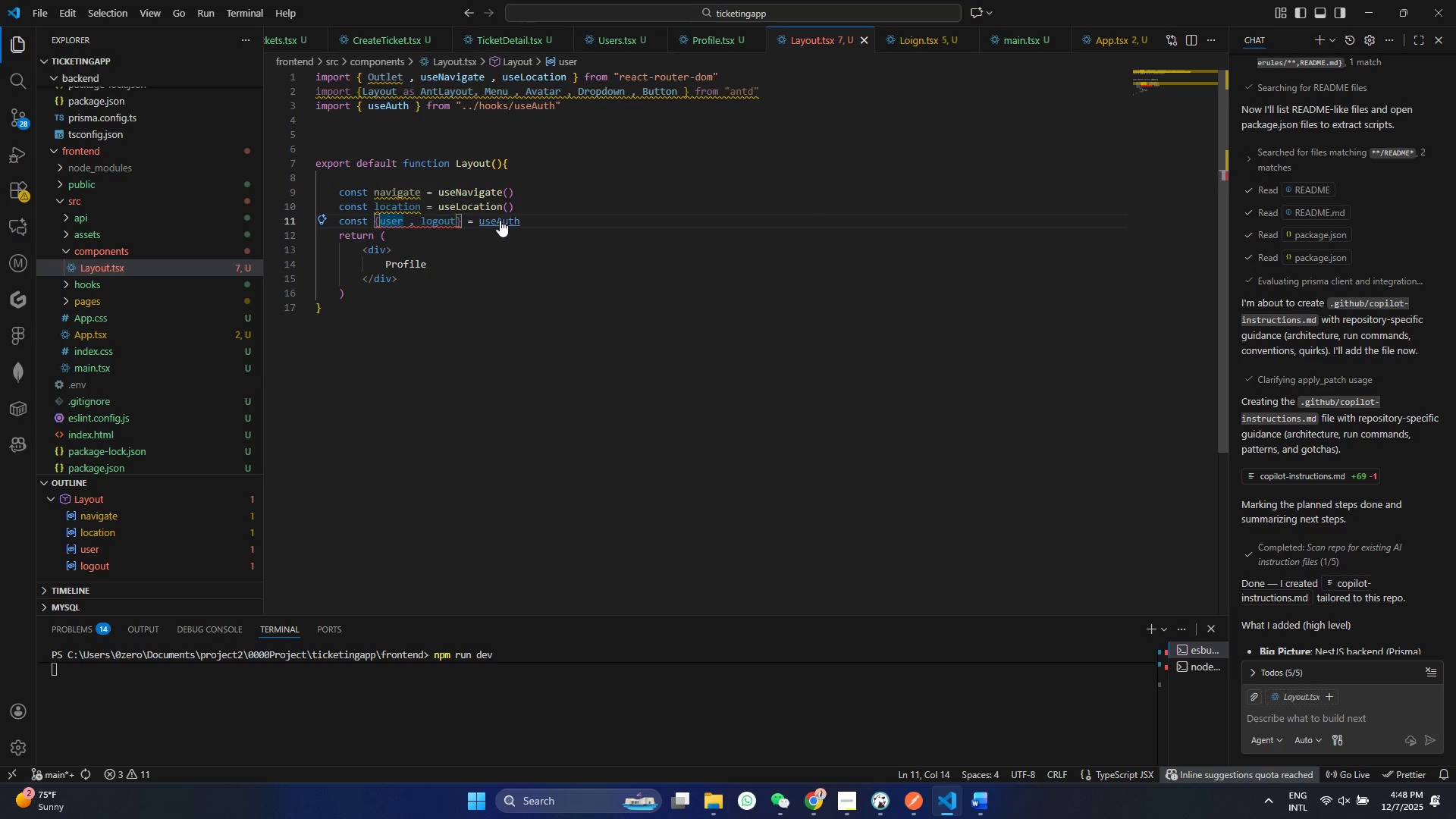 
hold_key(key=ControlLeft, duration=0.38)
left_click([500, 220])
 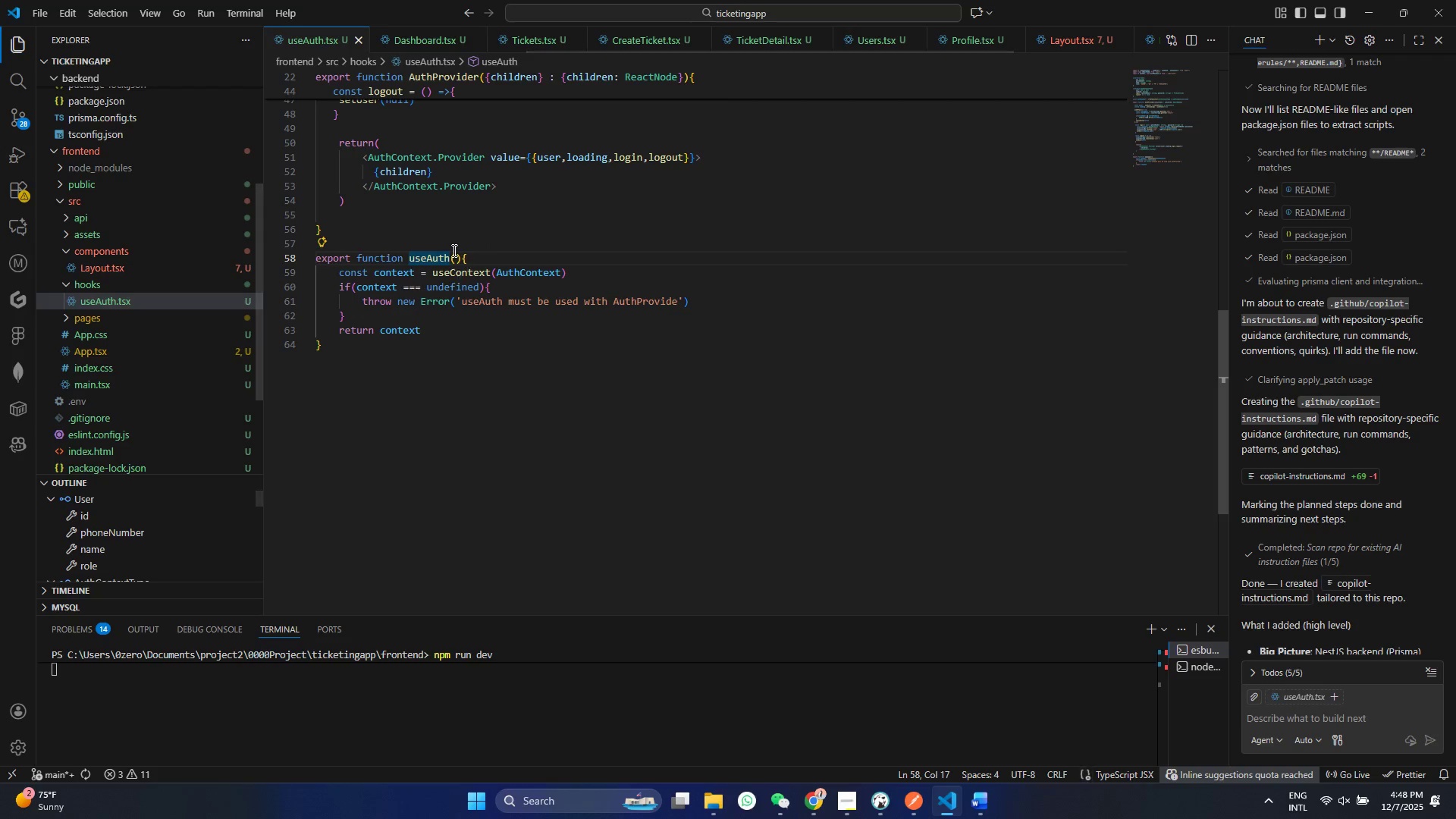 
hold_key(key=ControlLeft, duration=0.45)
 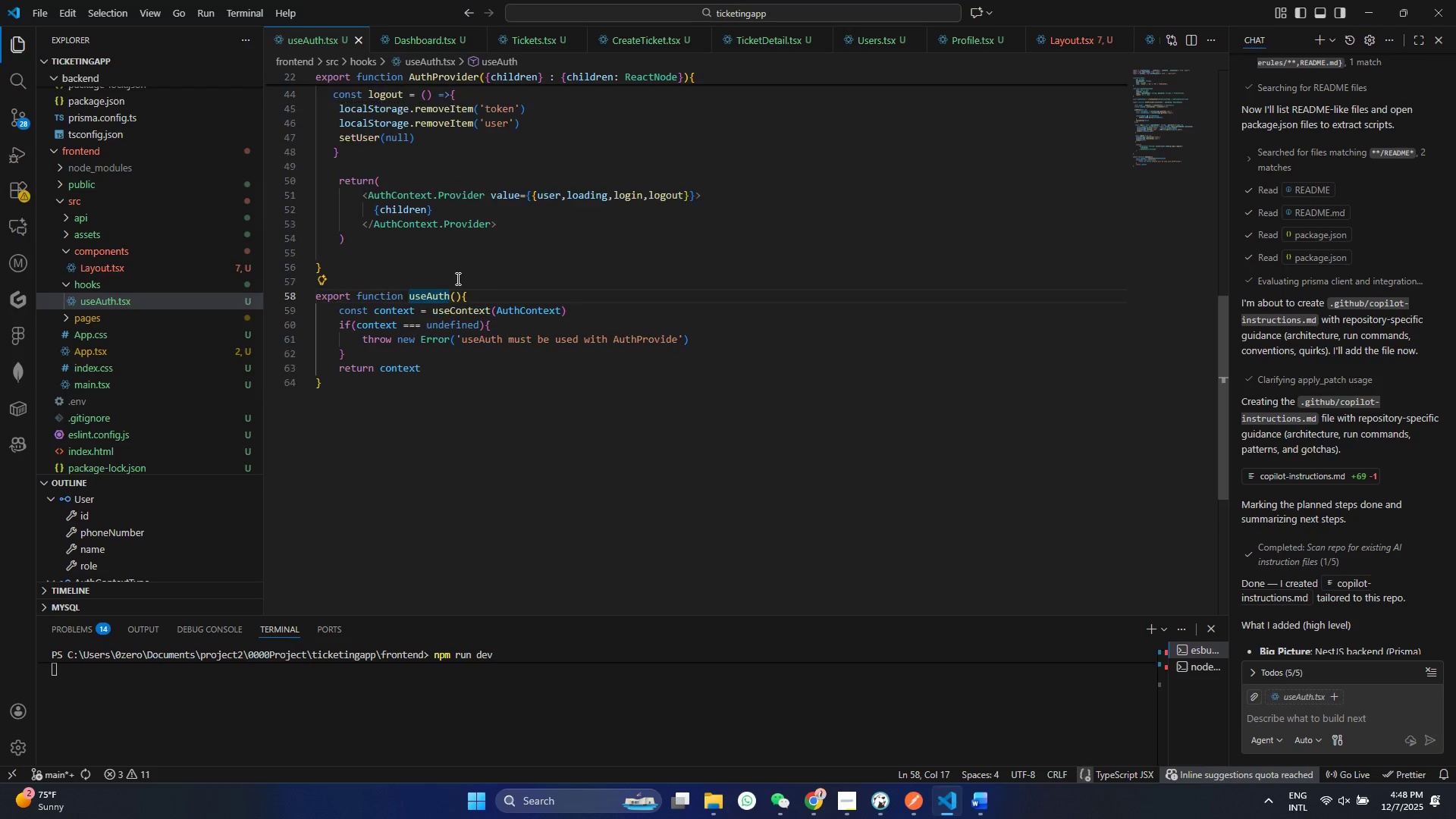 
scroll: coordinate [589, 349], scroll_direction: up, amount: 10.0
 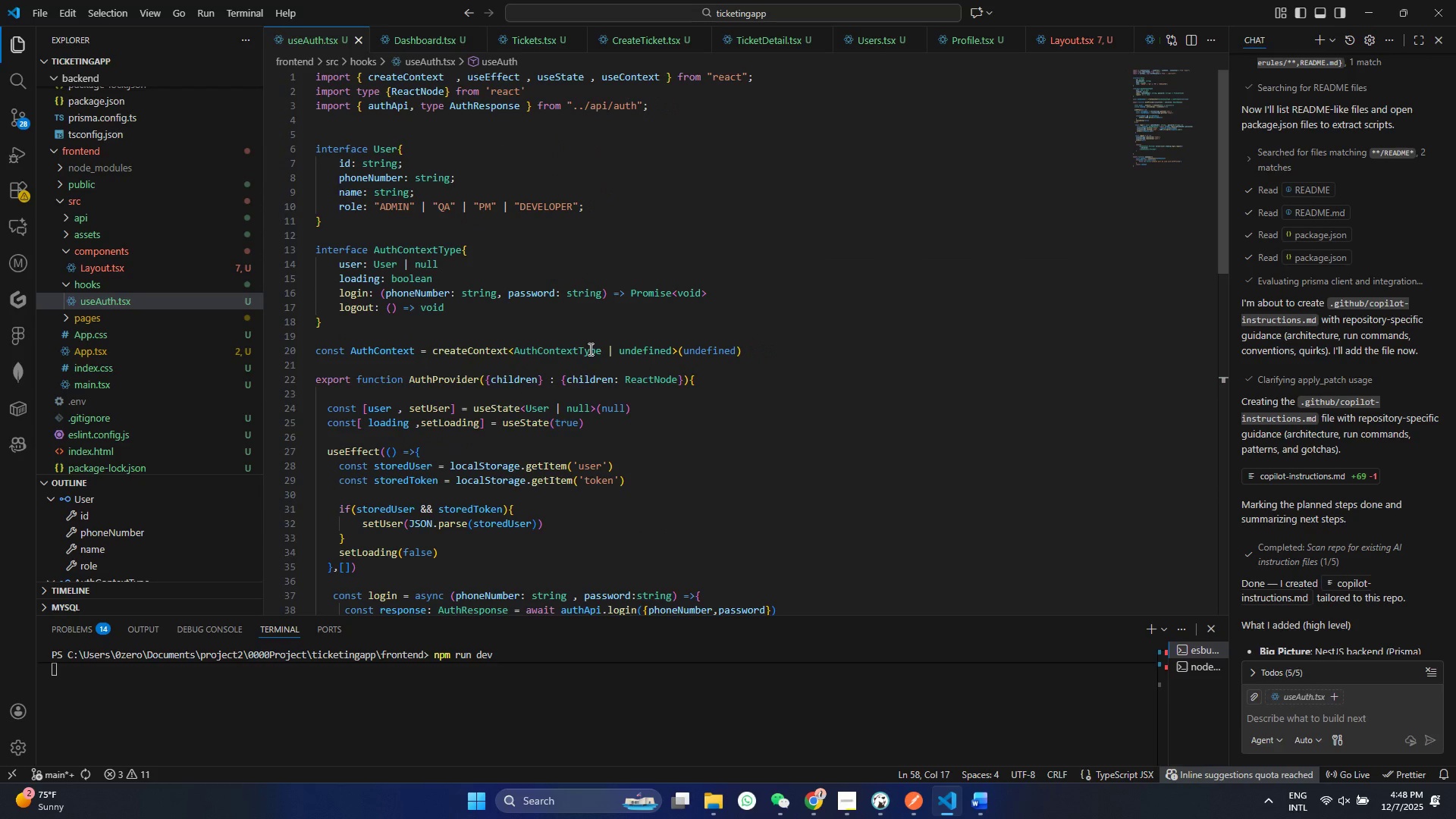 
scroll: coordinate [589, 349], scroll_direction: down, amount: 11.0
 